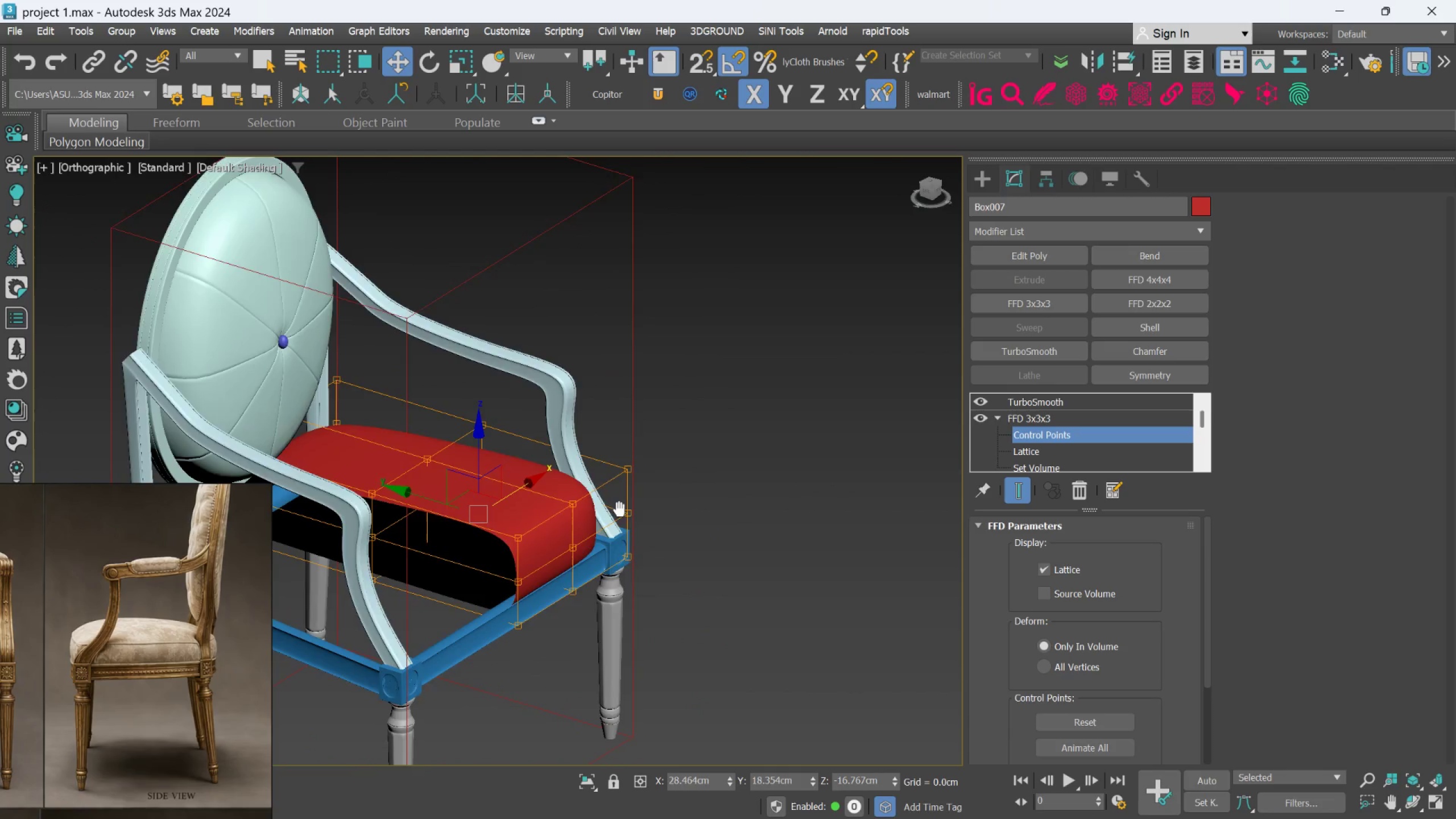 
scroll: coordinate [675, 460], scroll_direction: up, amount: 1.0
 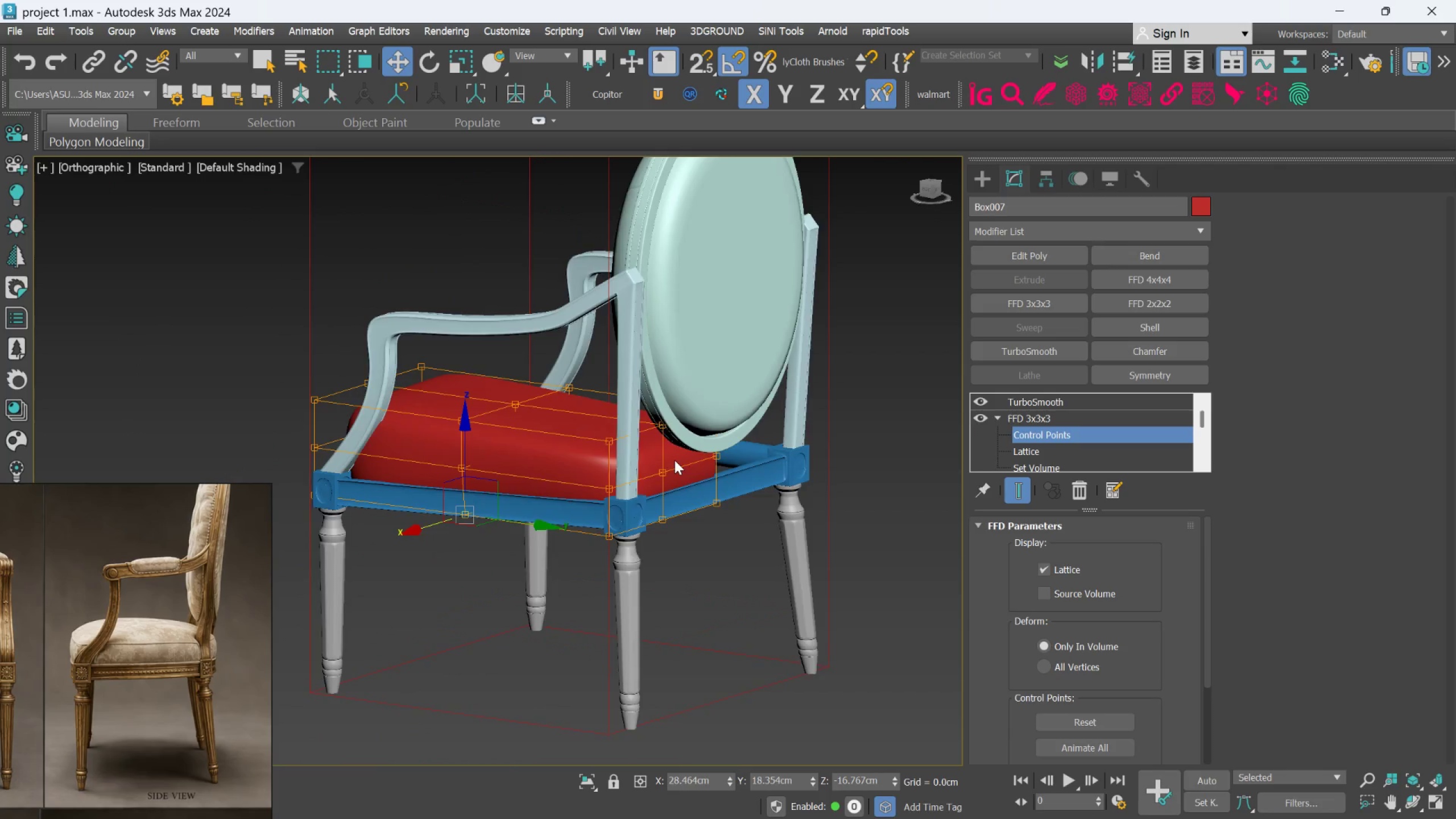 
hold_key(key=AltLeft, duration=1.19)
 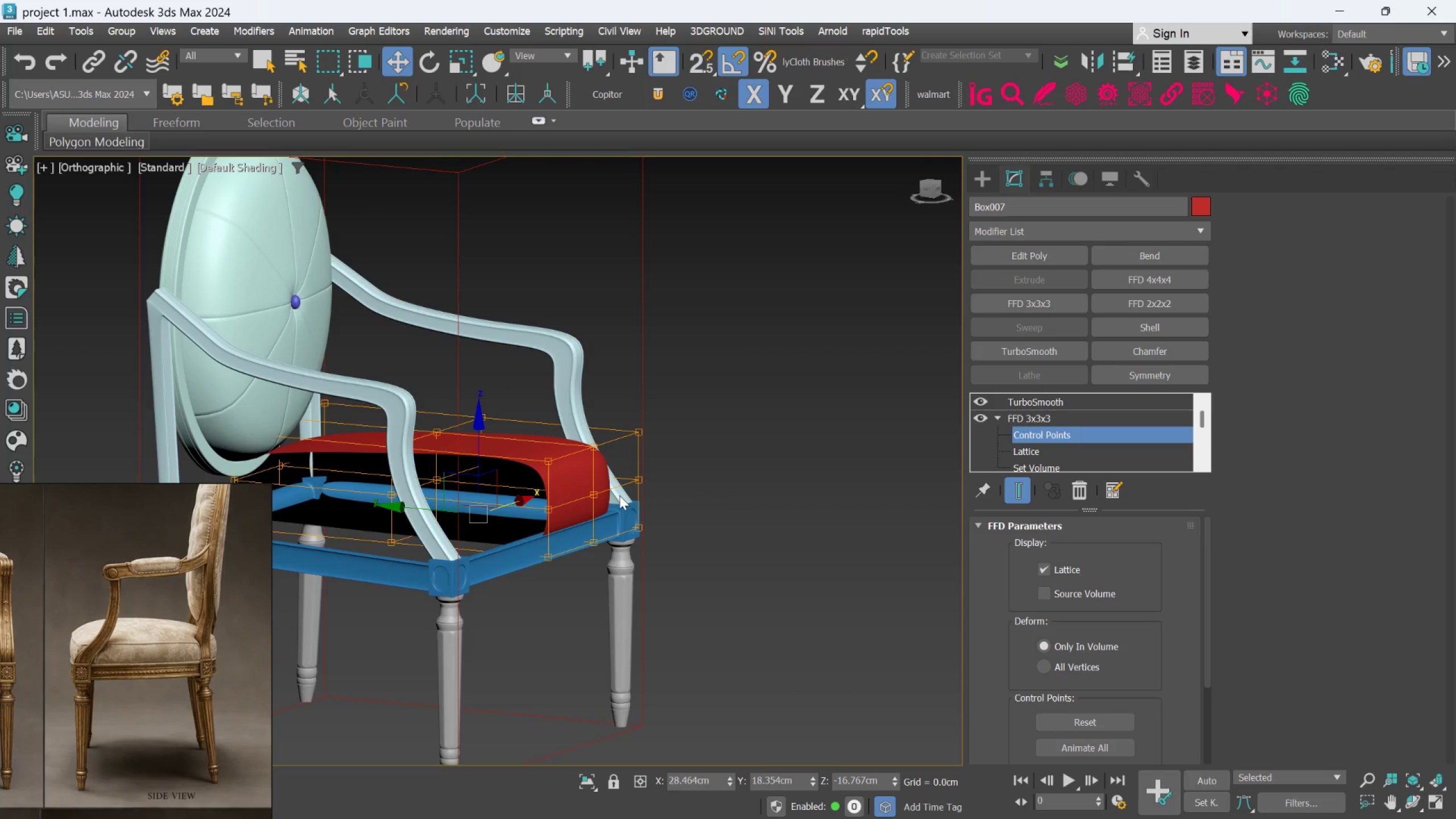 
hold_key(key=AltLeft, duration=0.92)
 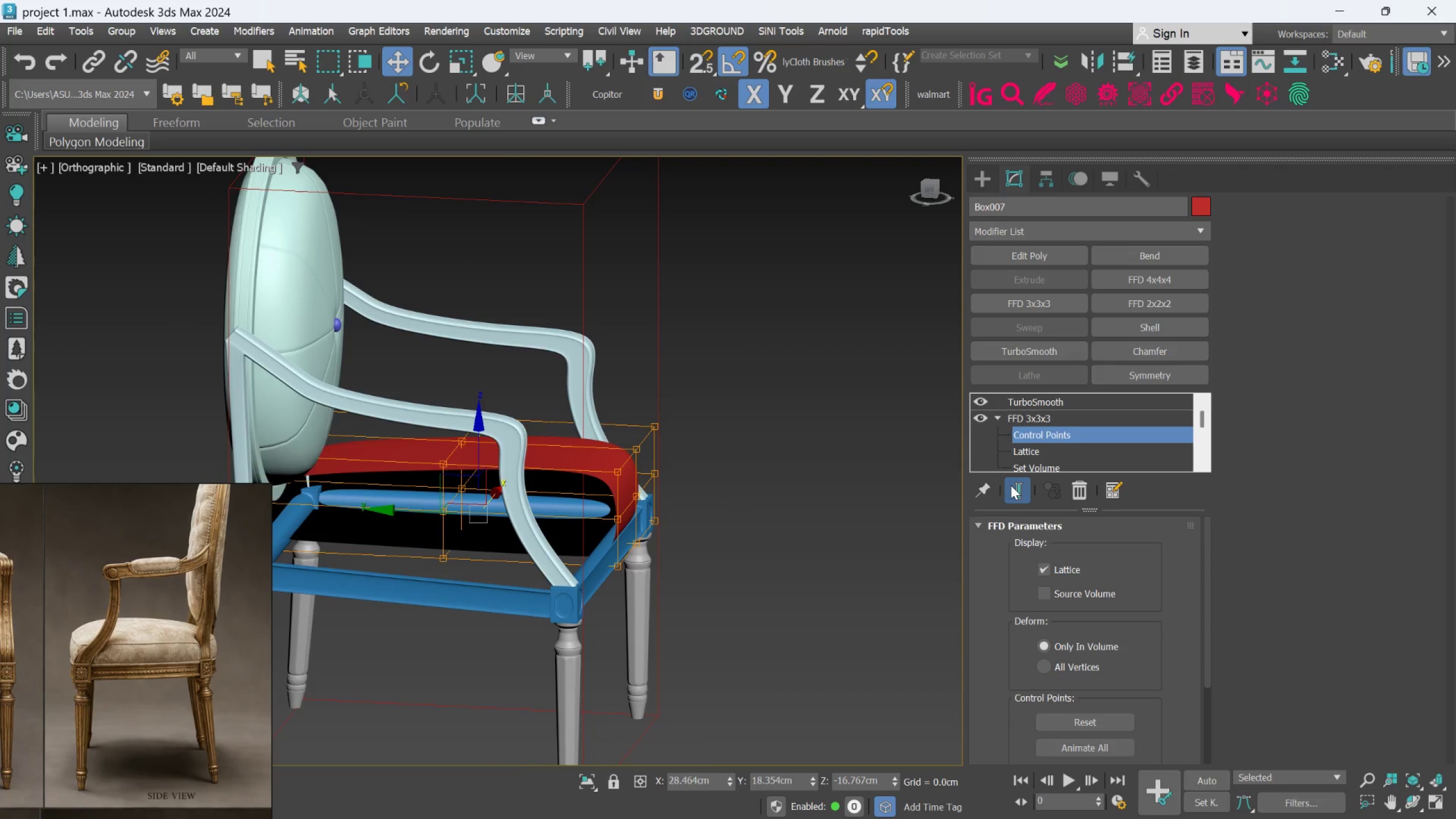 
left_click([1011, 486])
 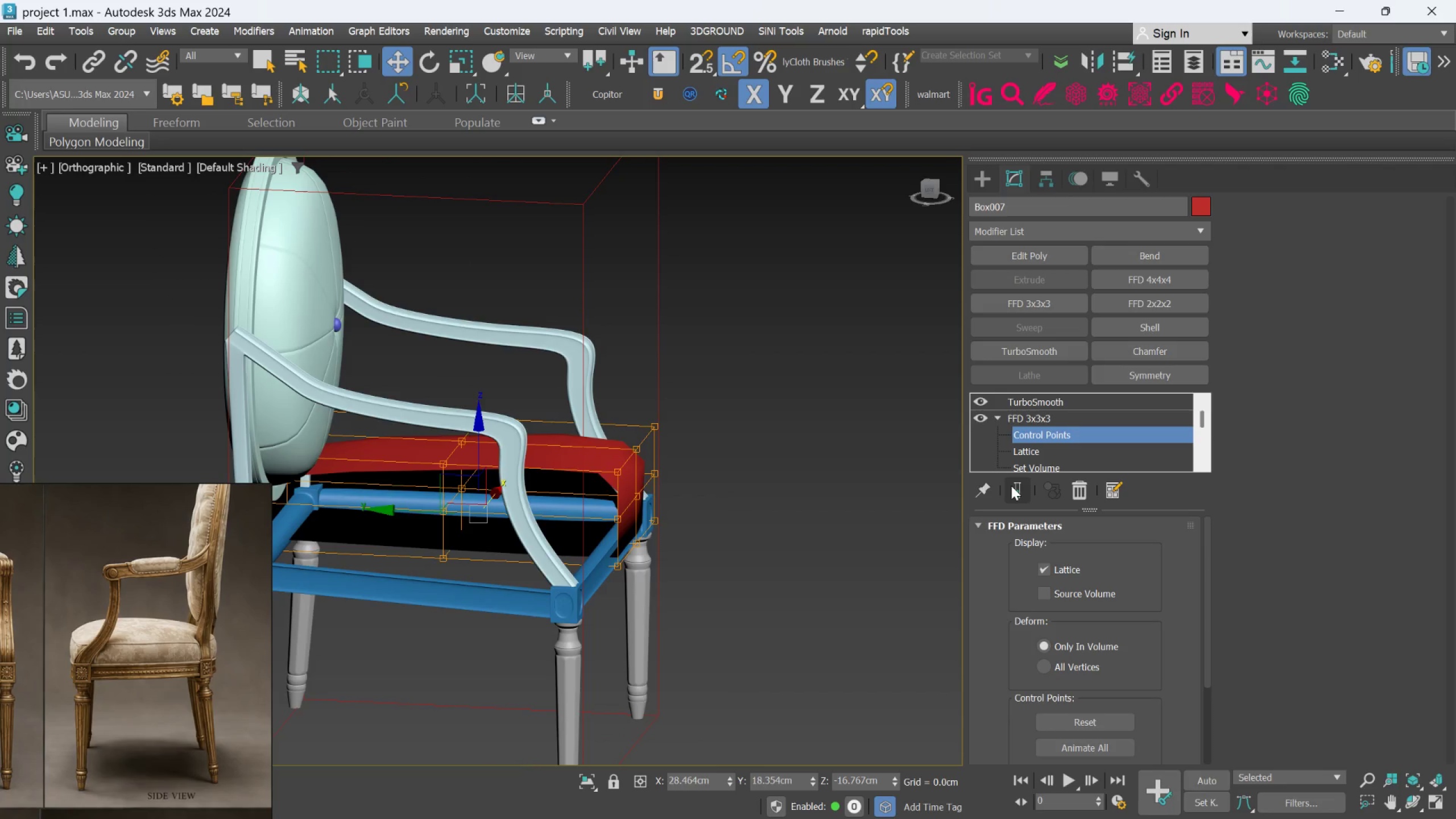 
left_click([1011, 486])
 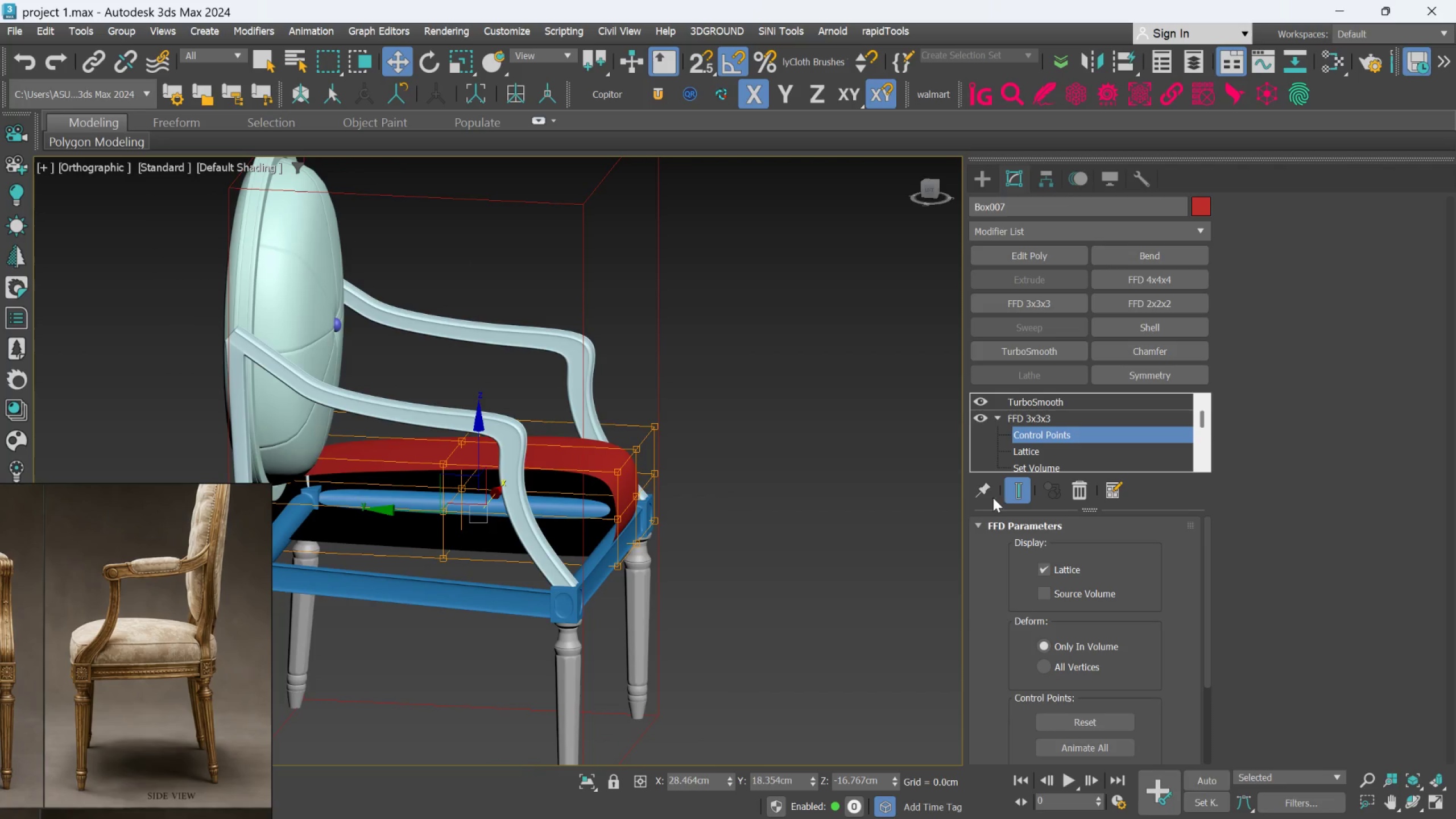 
hold_key(key=AltLeft, duration=1.5)
 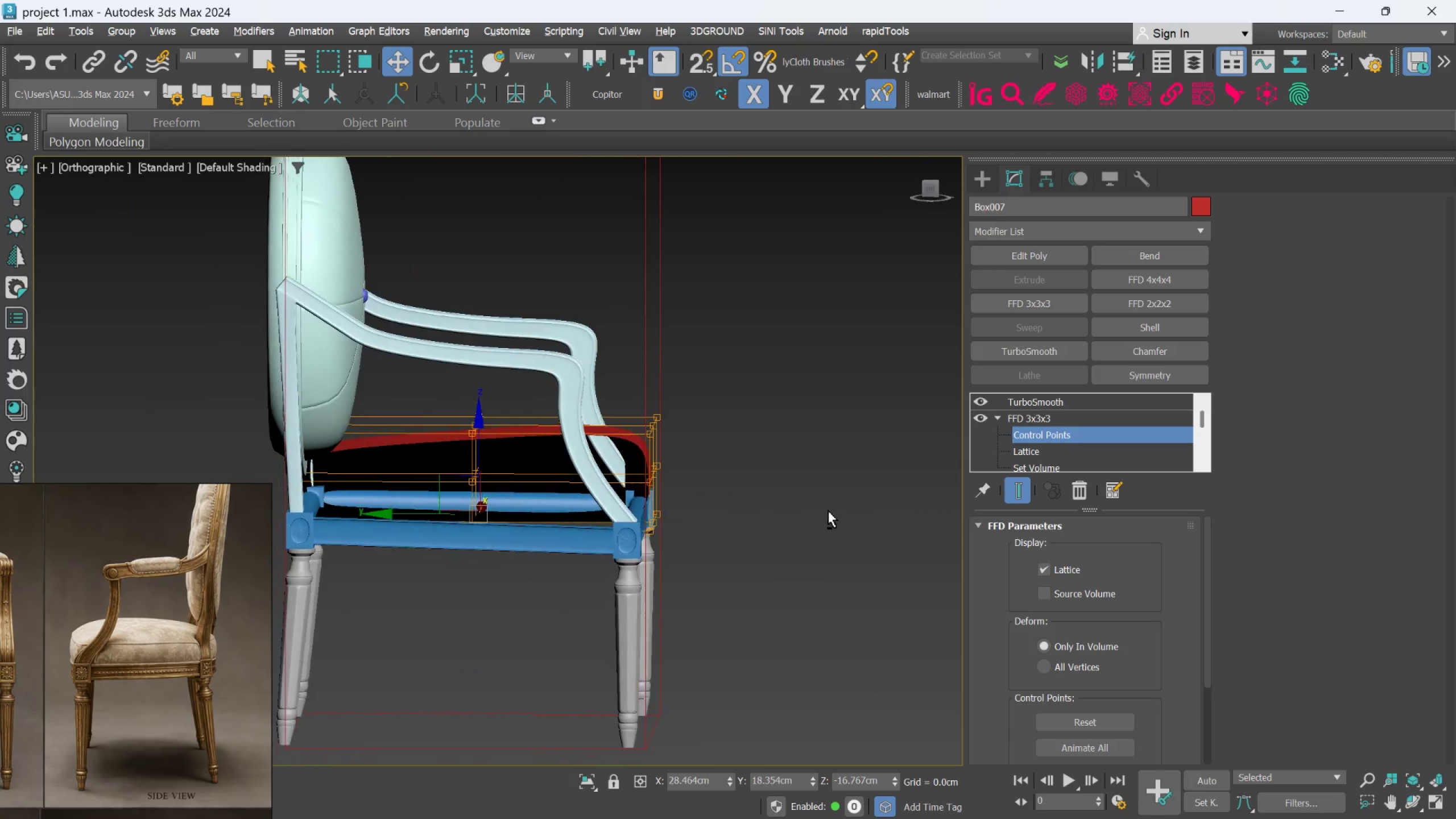 
hold_key(key=AltLeft, duration=1.25)
 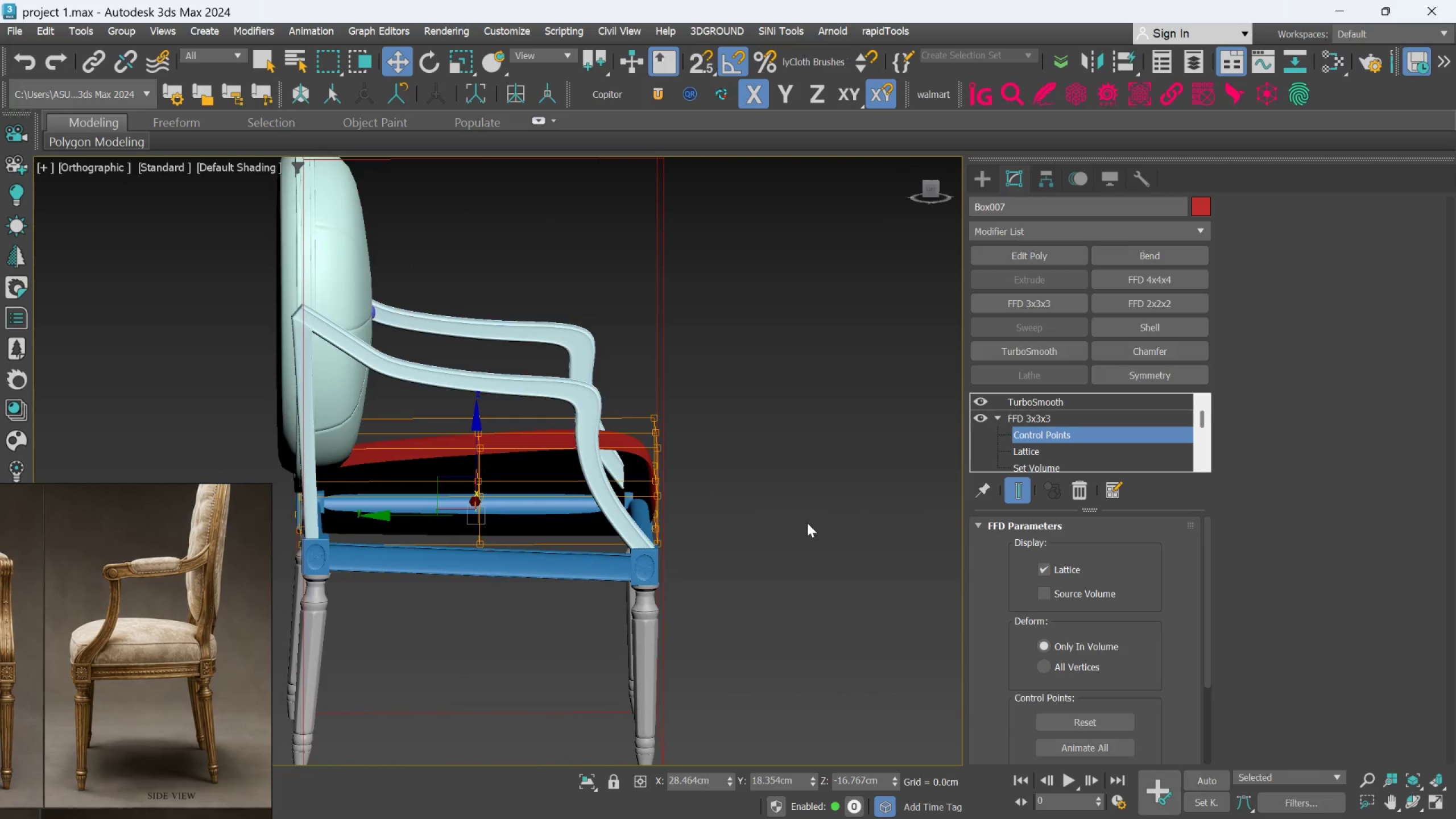 
hold_key(key=AltLeft, duration=0.92)
 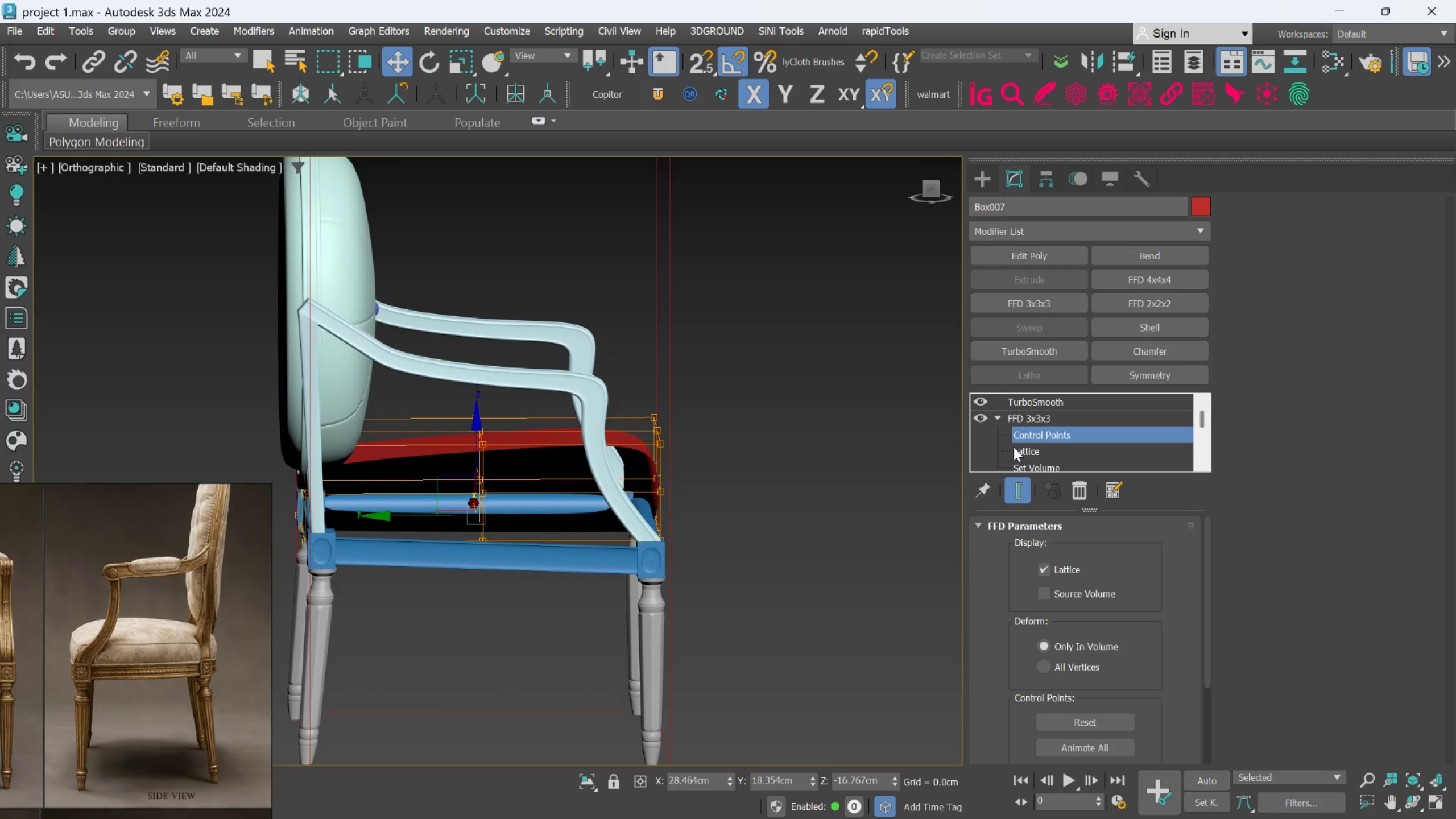 
left_click_drag(start_coordinate=[437, 365], to_coordinate=[510, 464])
 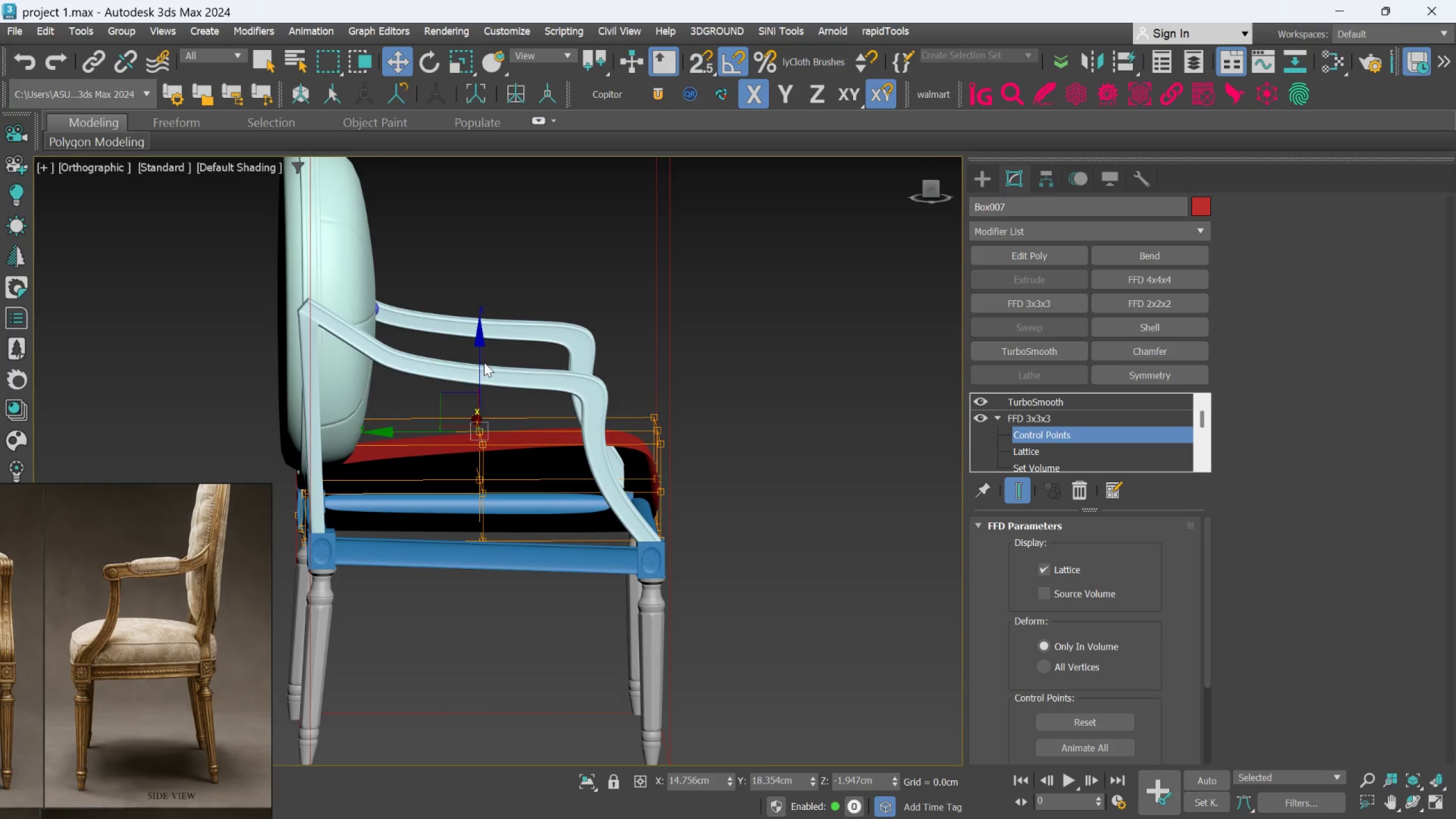 
left_click_drag(start_coordinate=[482, 357], to_coordinate=[477, 352])
 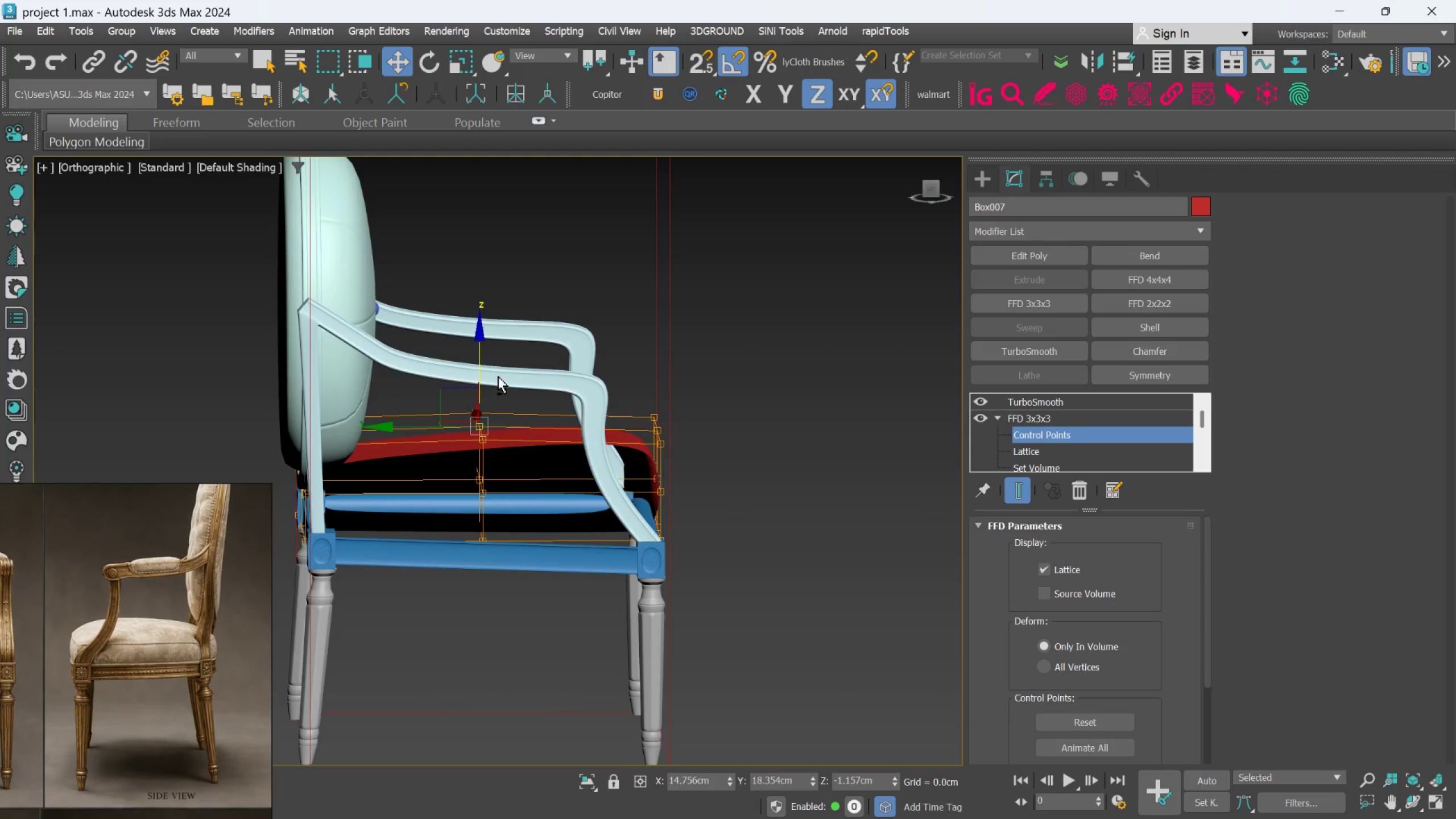 
hold_key(key=AltLeft, duration=1.5)
 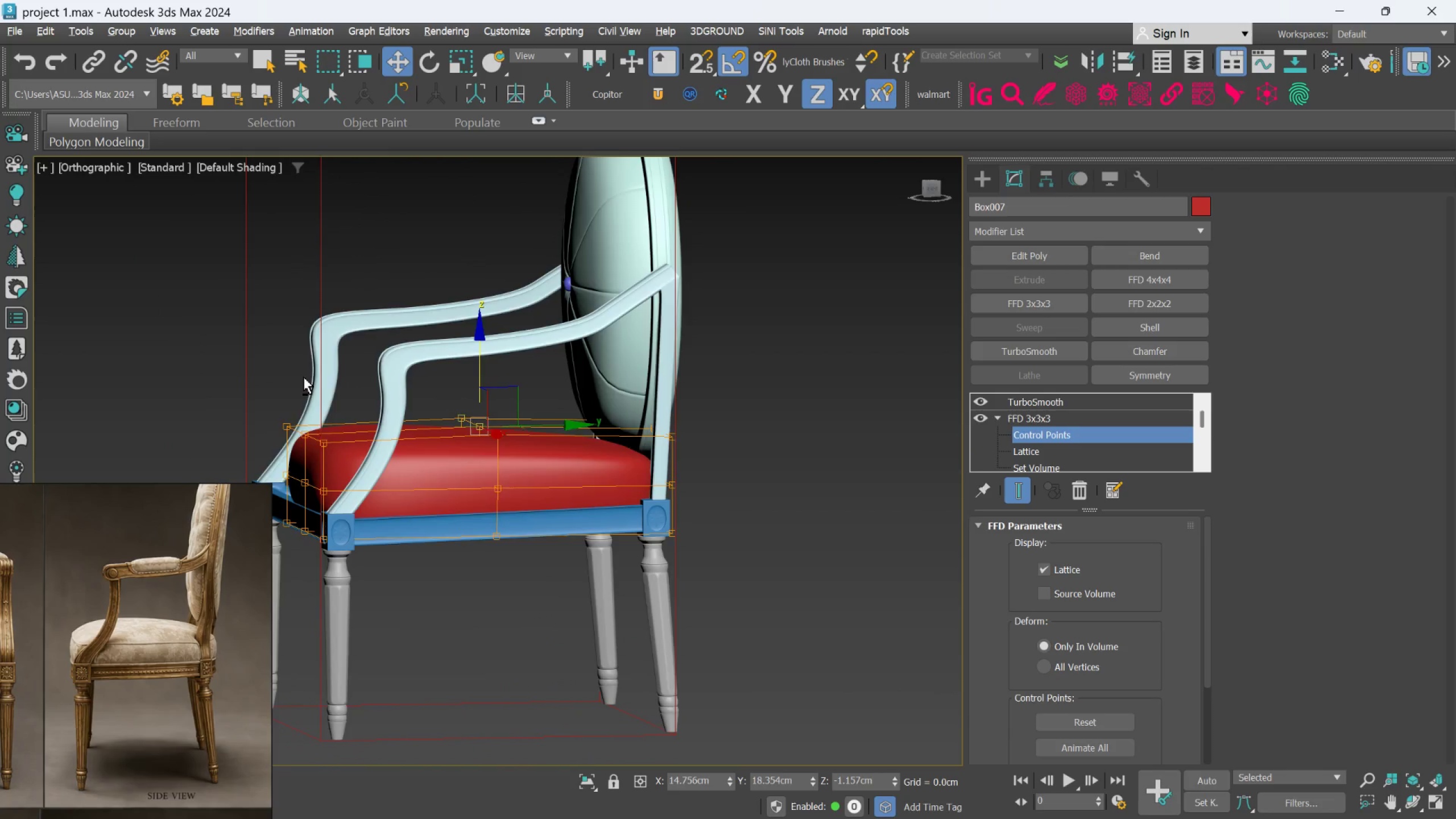 
hold_key(key=AltLeft, duration=0.94)
 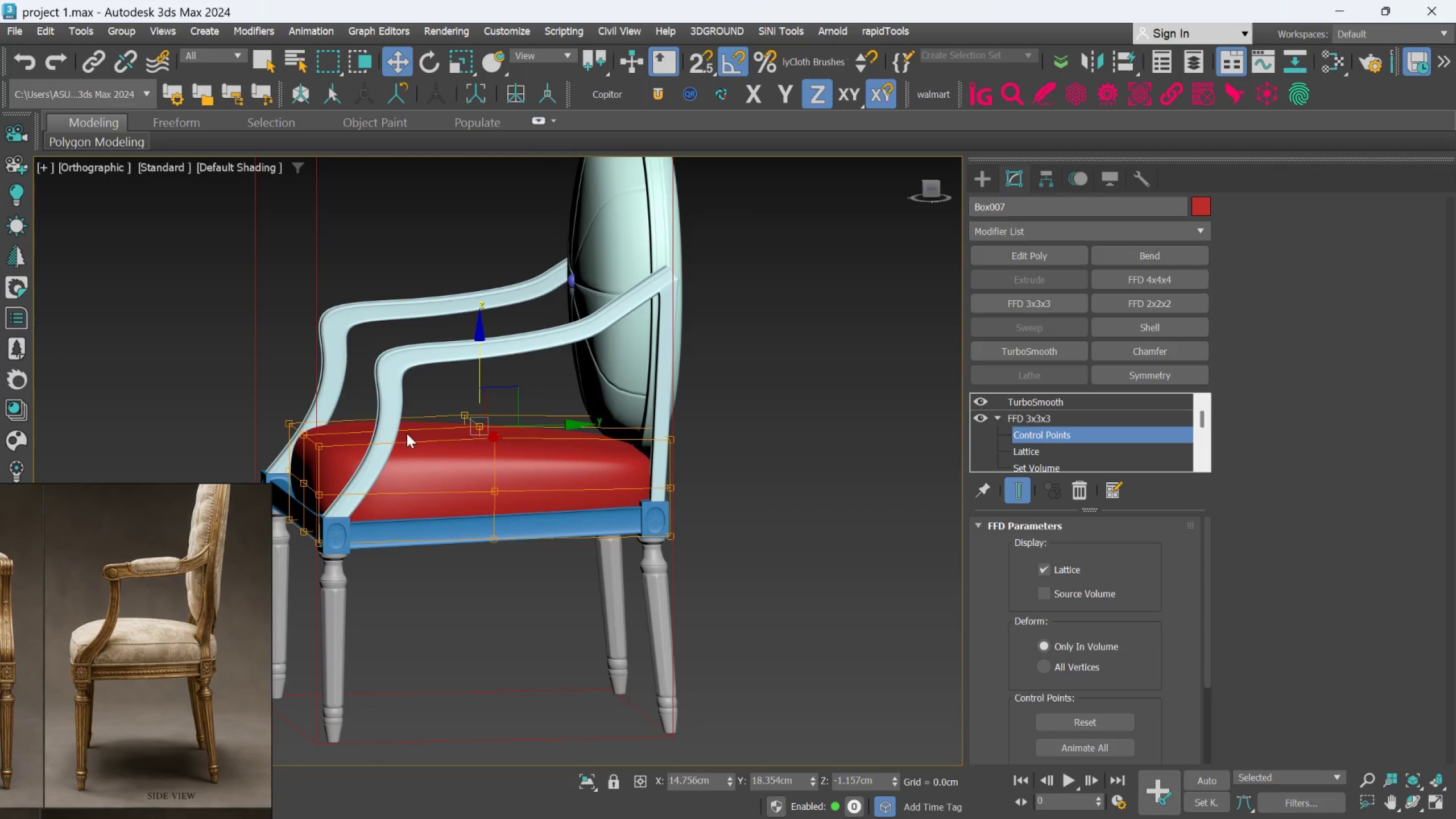 
hold_key(key=AltLeft, duration=1.5)
 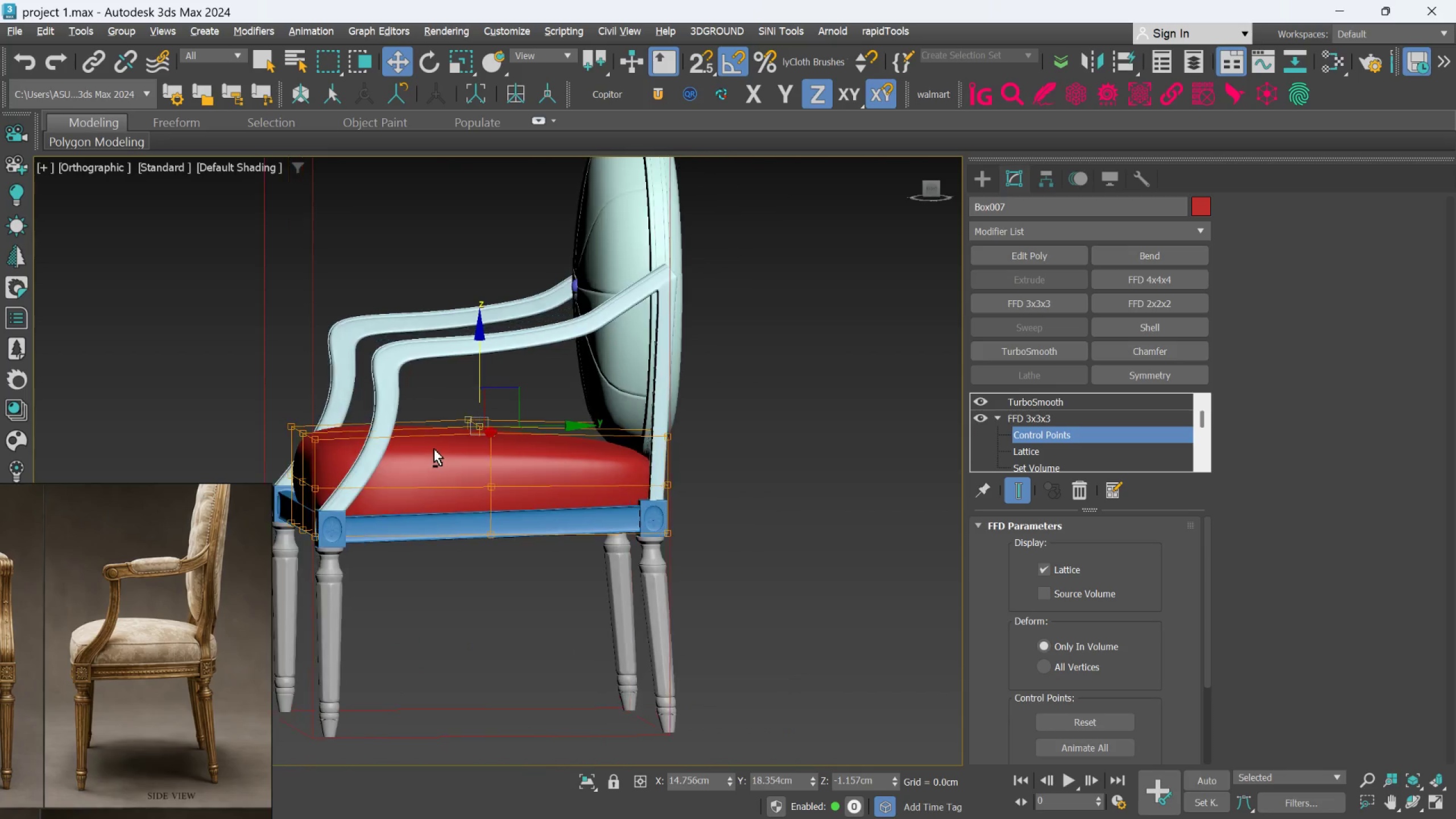 
hold_key(key=AltLeft, duration=1.09)
 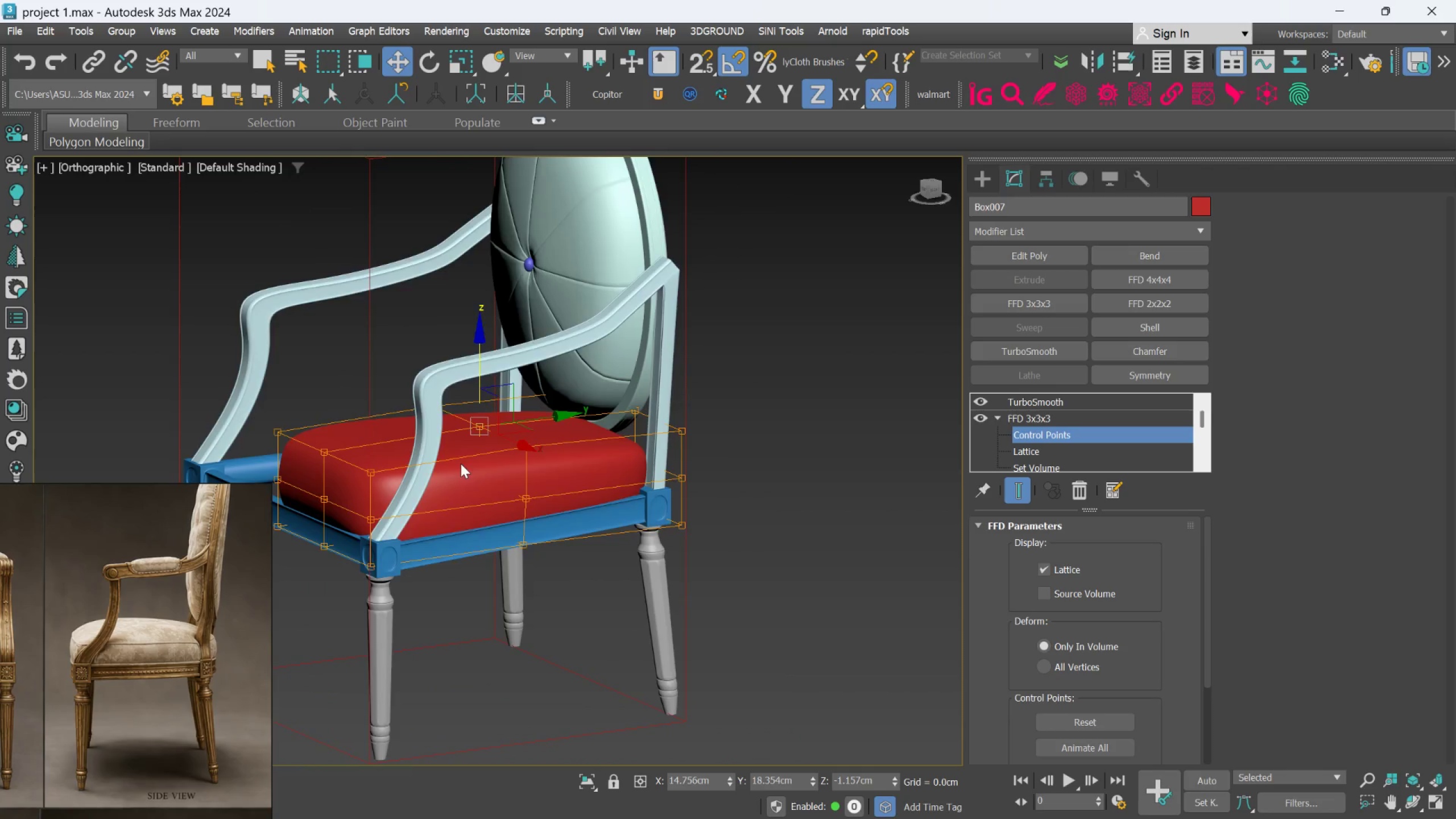 
hold_key(key=AltLeft, duration=1.47)
 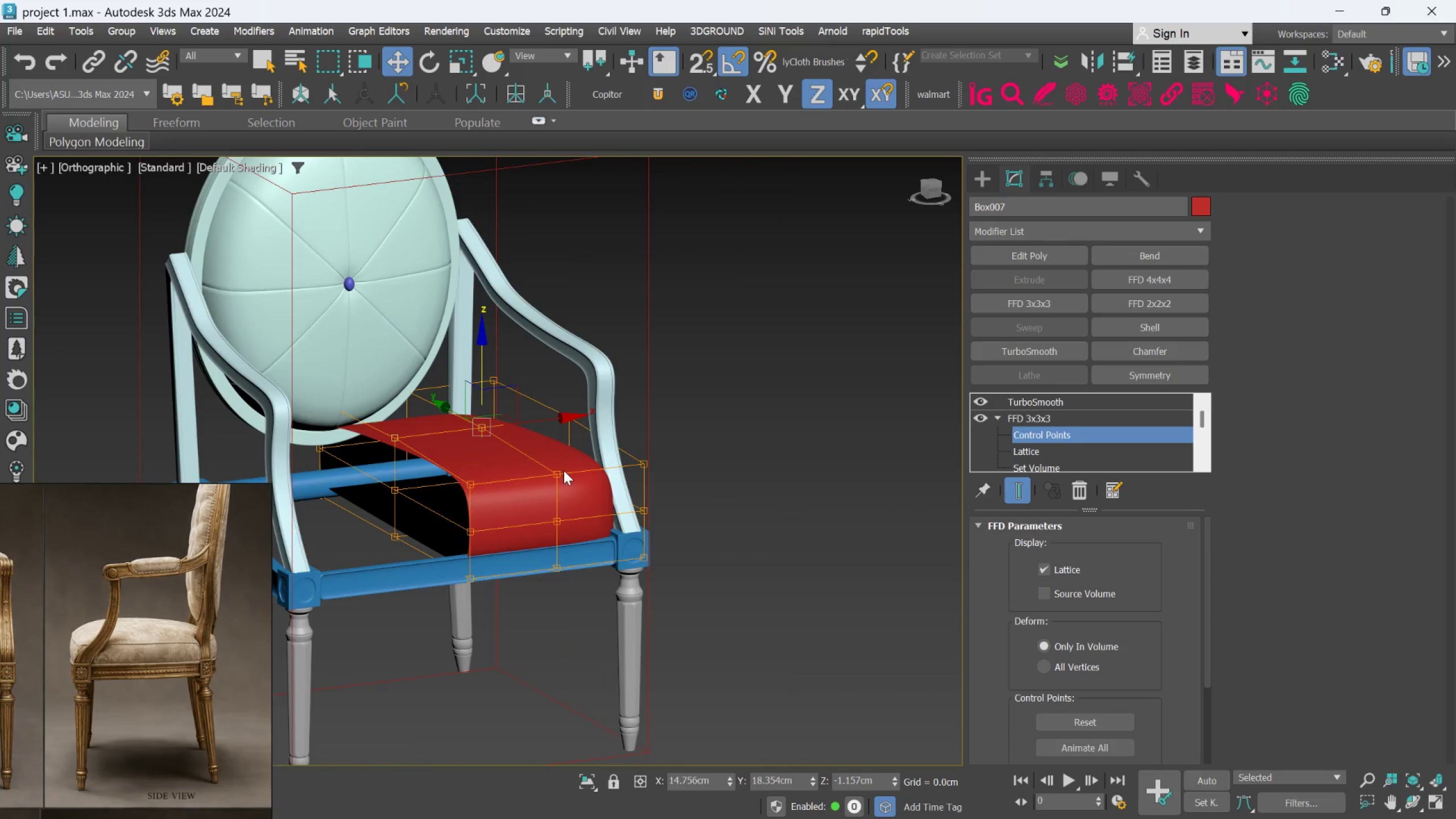 
hold_key(key=AltLeft, duration=0.73)
 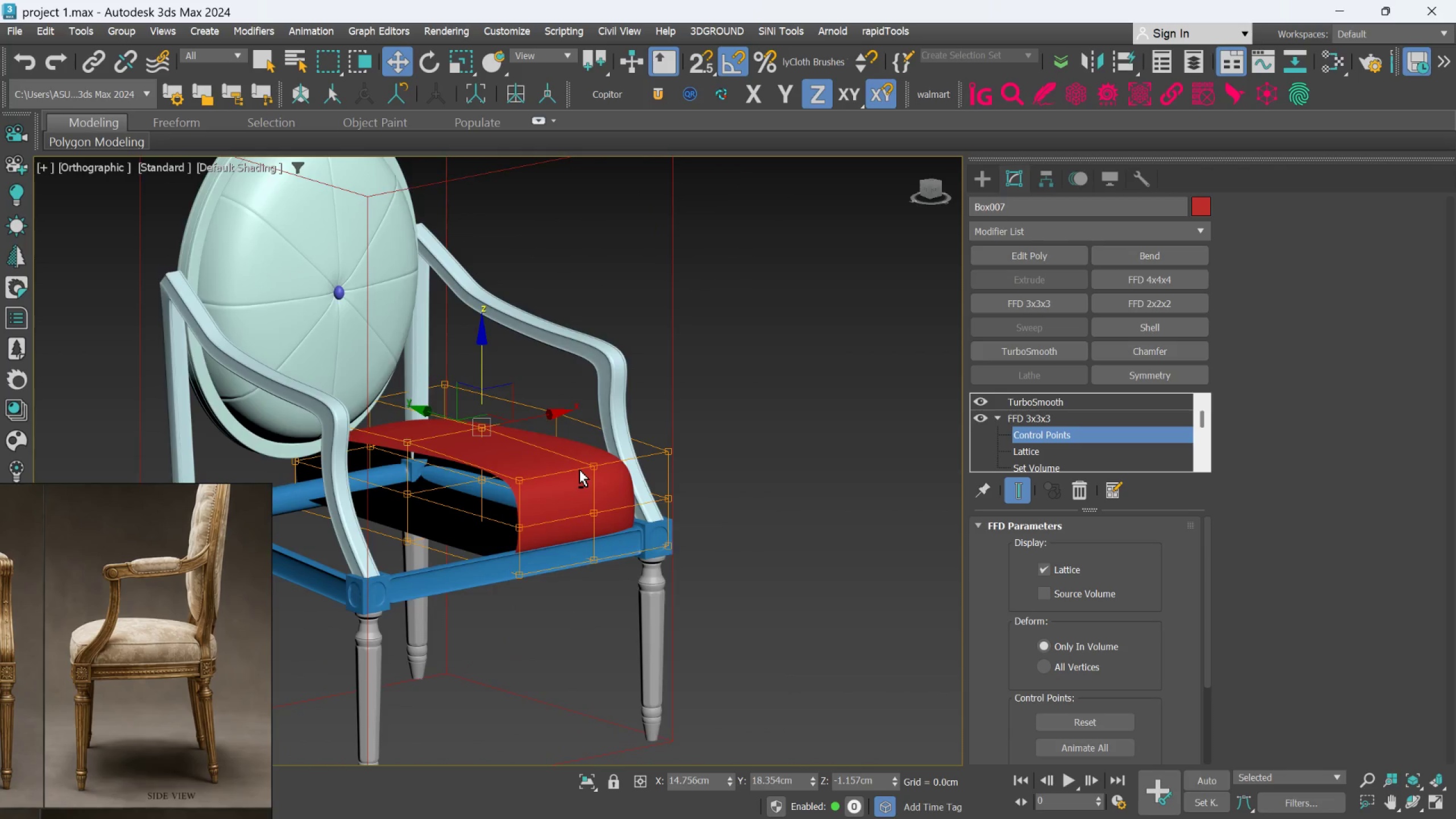 
hold_key(key=AltLeft, duration=0.45)
 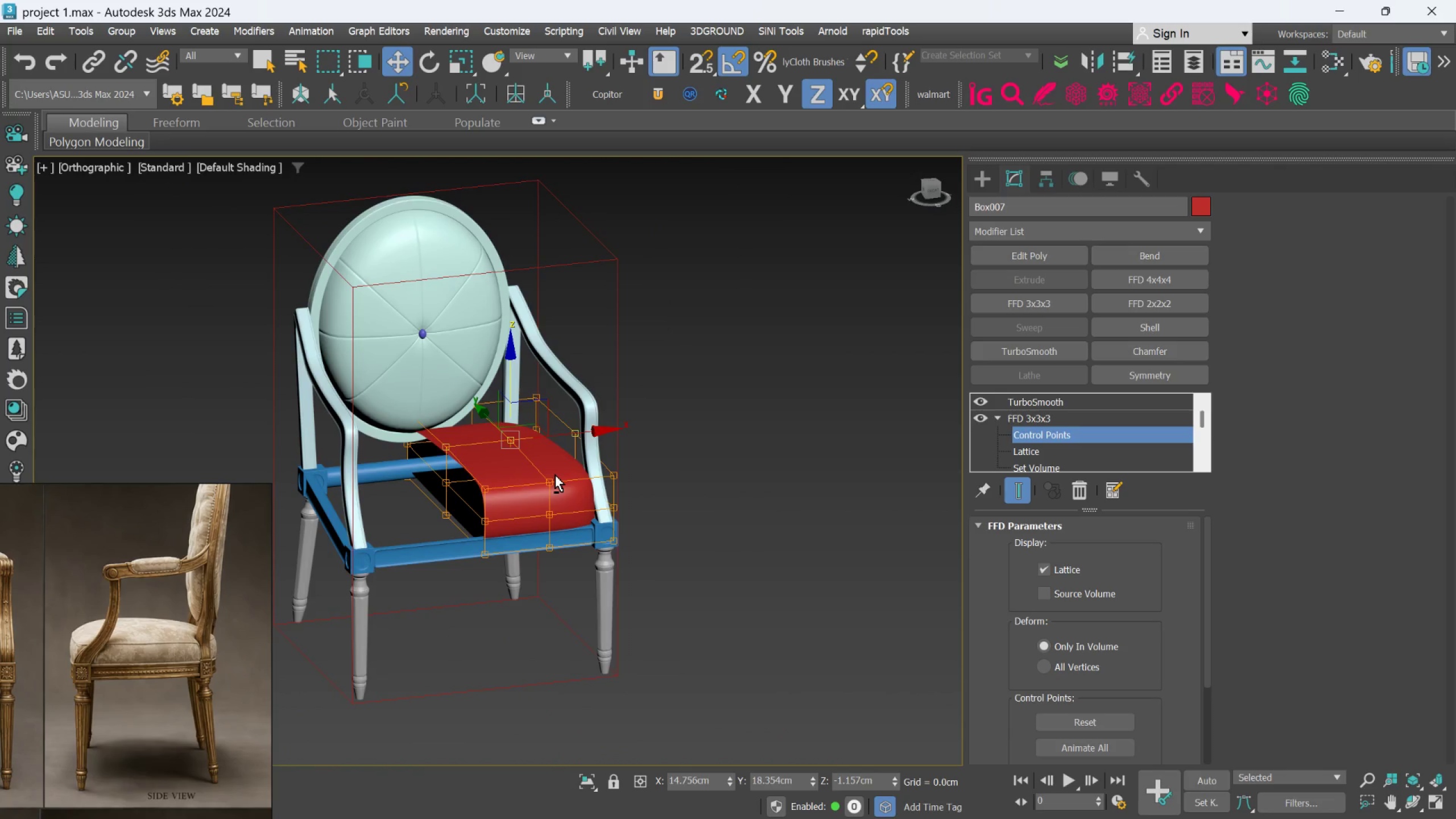 
scroll: coordinate [580, 470], scroll_direction: down, amount: 1.0
 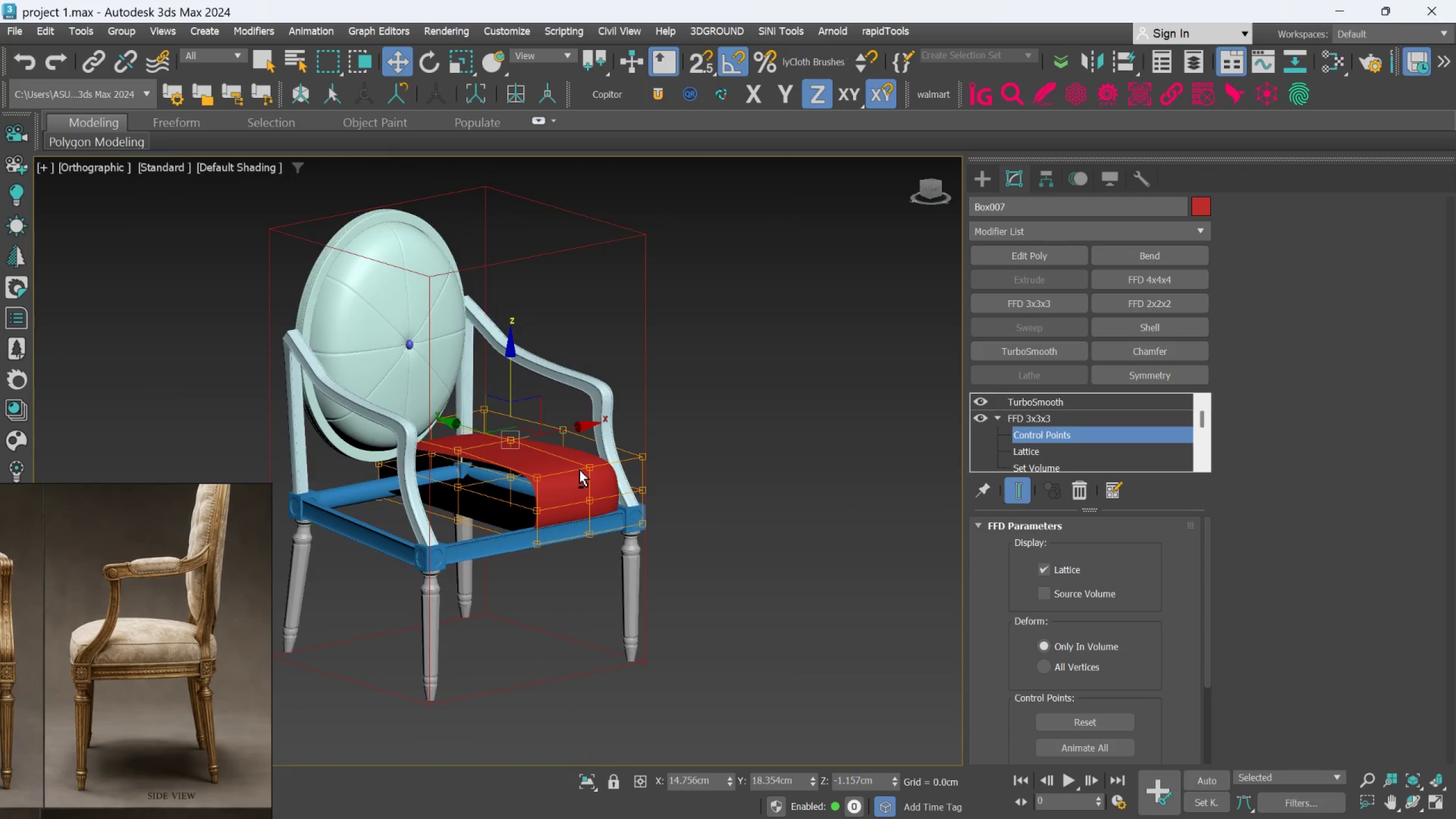 
hold_key(key=AltLeft, duration=0.55)
 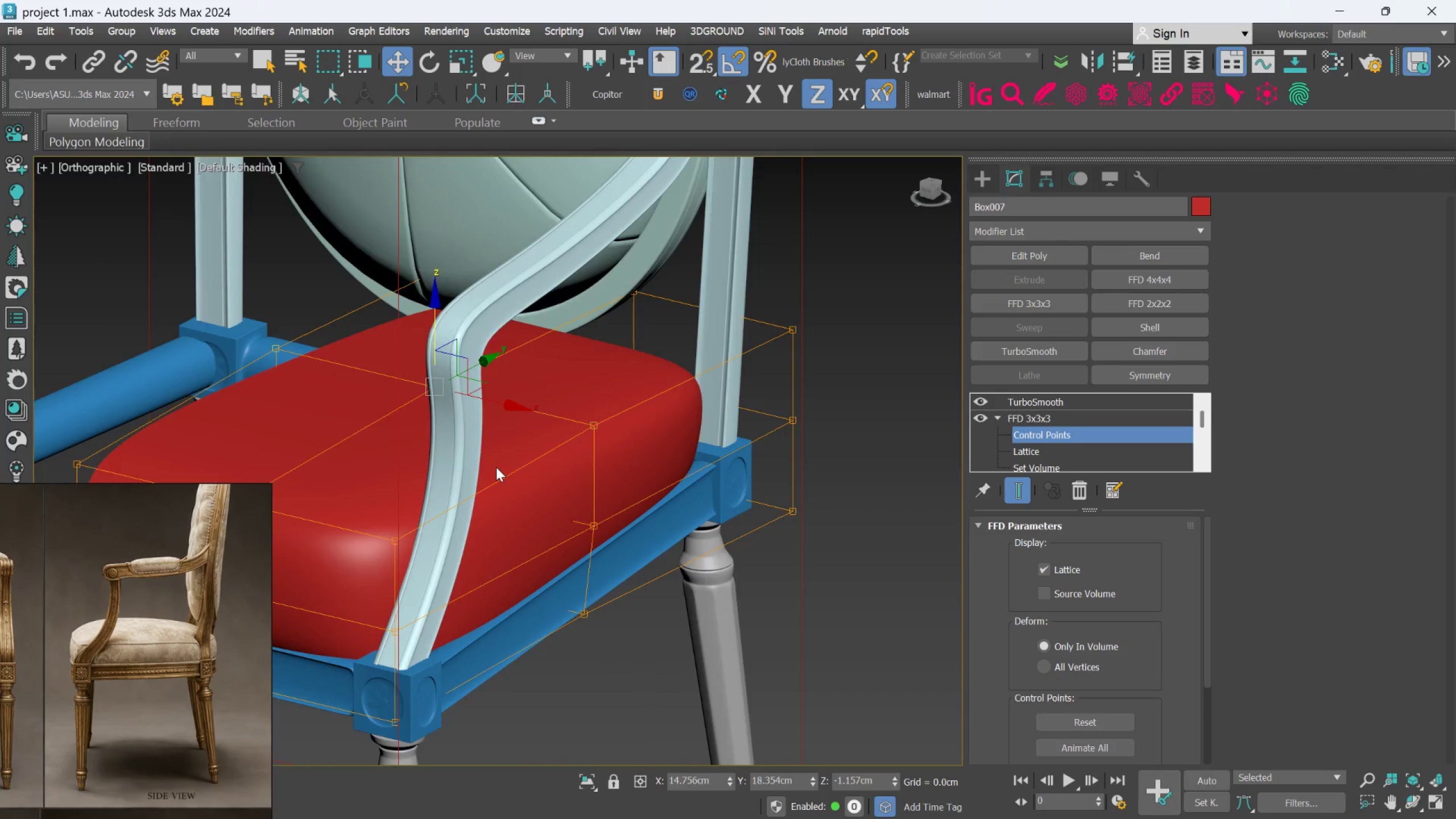 
scroll: coordinate [552, 469], scroll_direction: up, amount: 3.0
 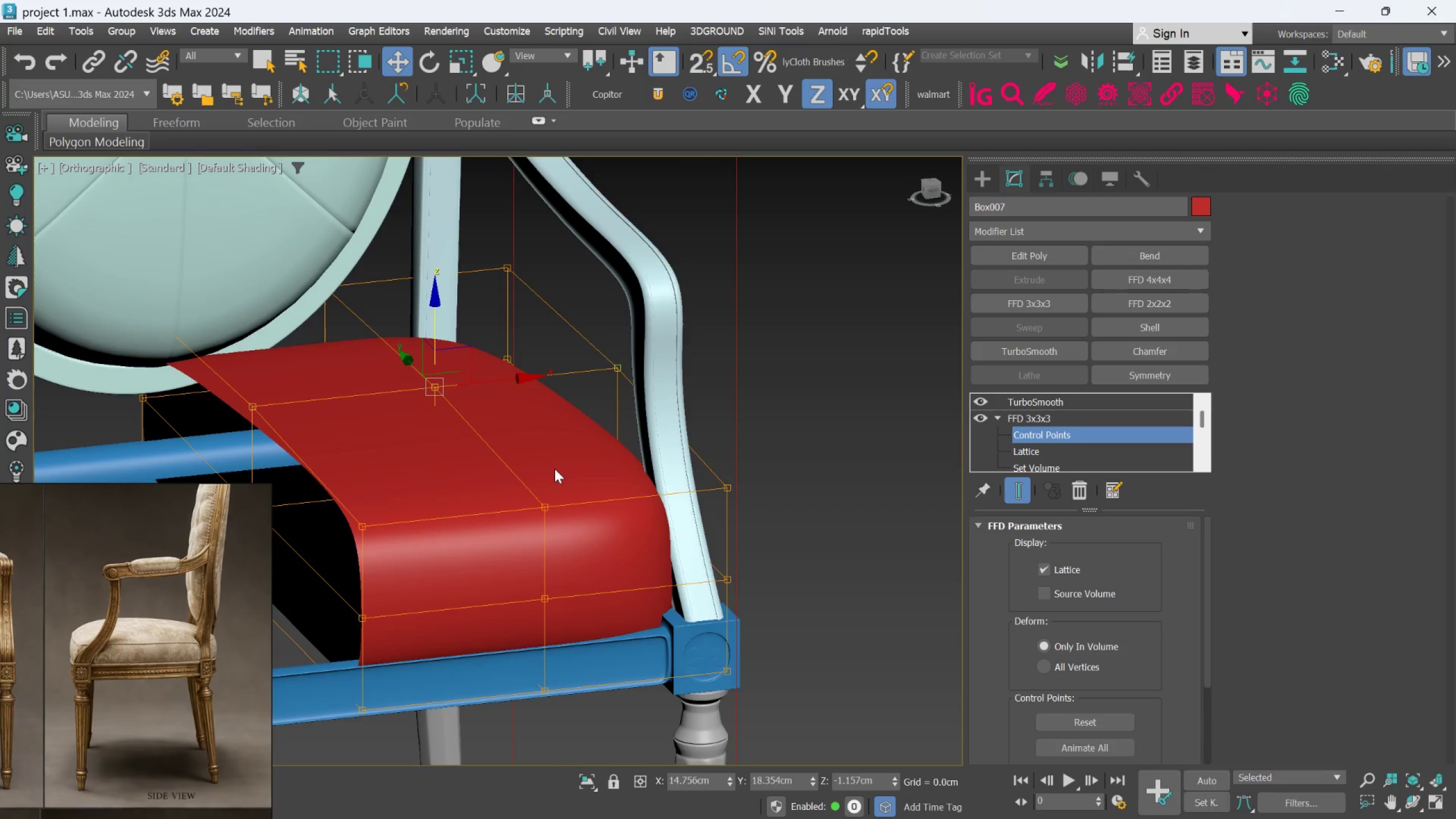 
hold_key(key=AltLeft, duration=0.55)
 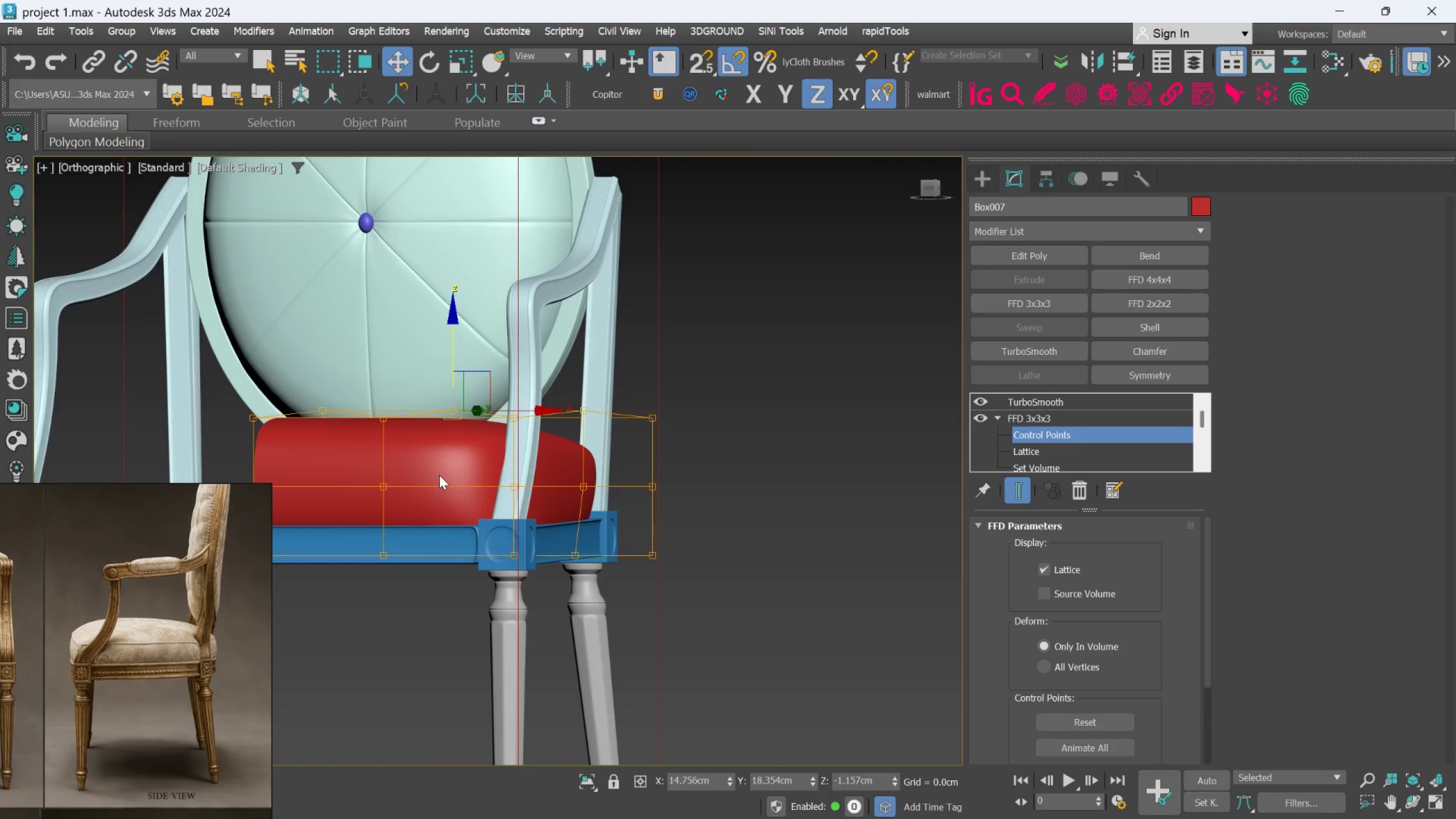 
scroll: coordinate [496, 467], scroll_direction: down, amount: 1.0
 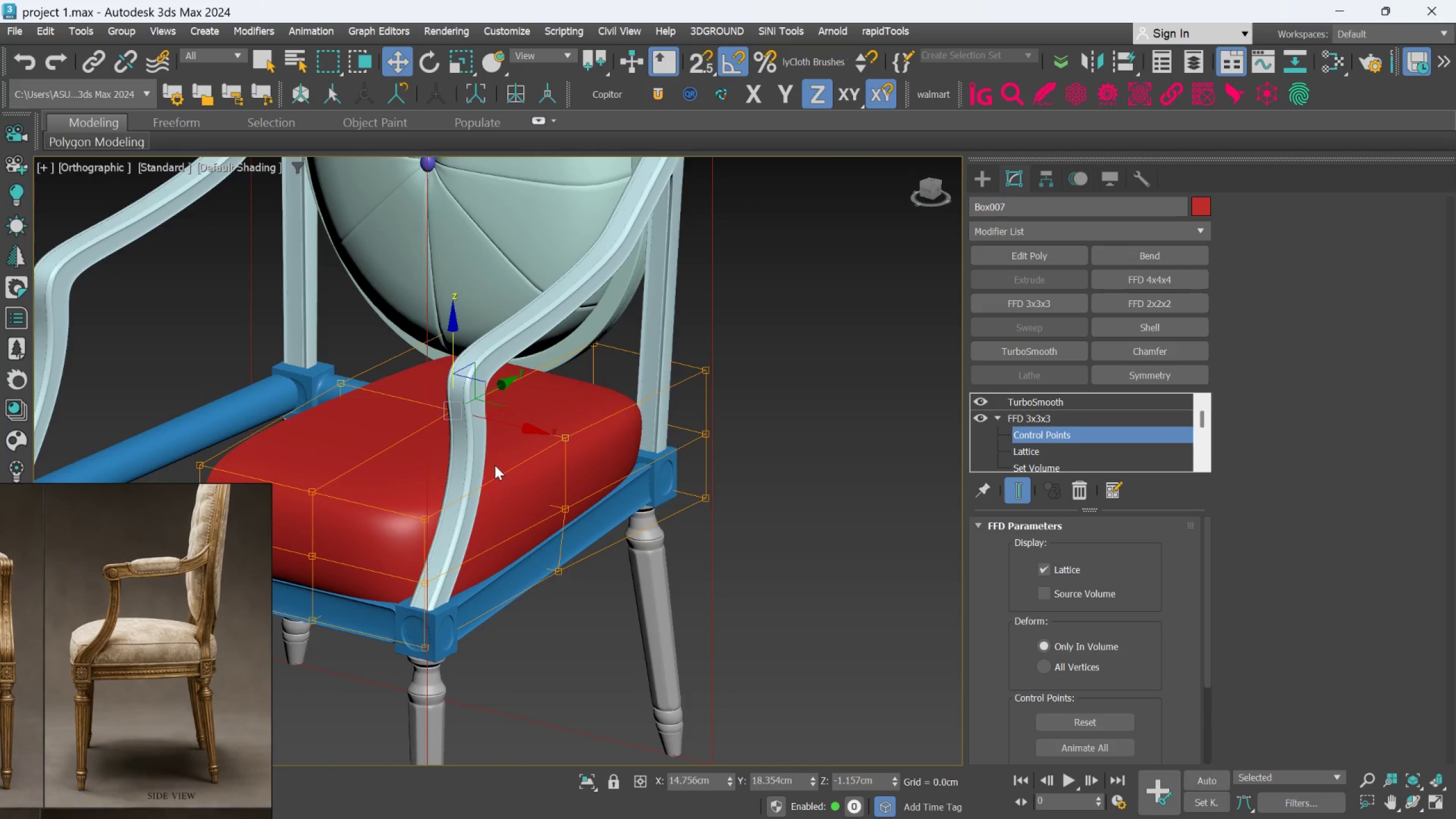 
scroll: coordinate [439, 475], scroll_direction: up, amount: 1.0
 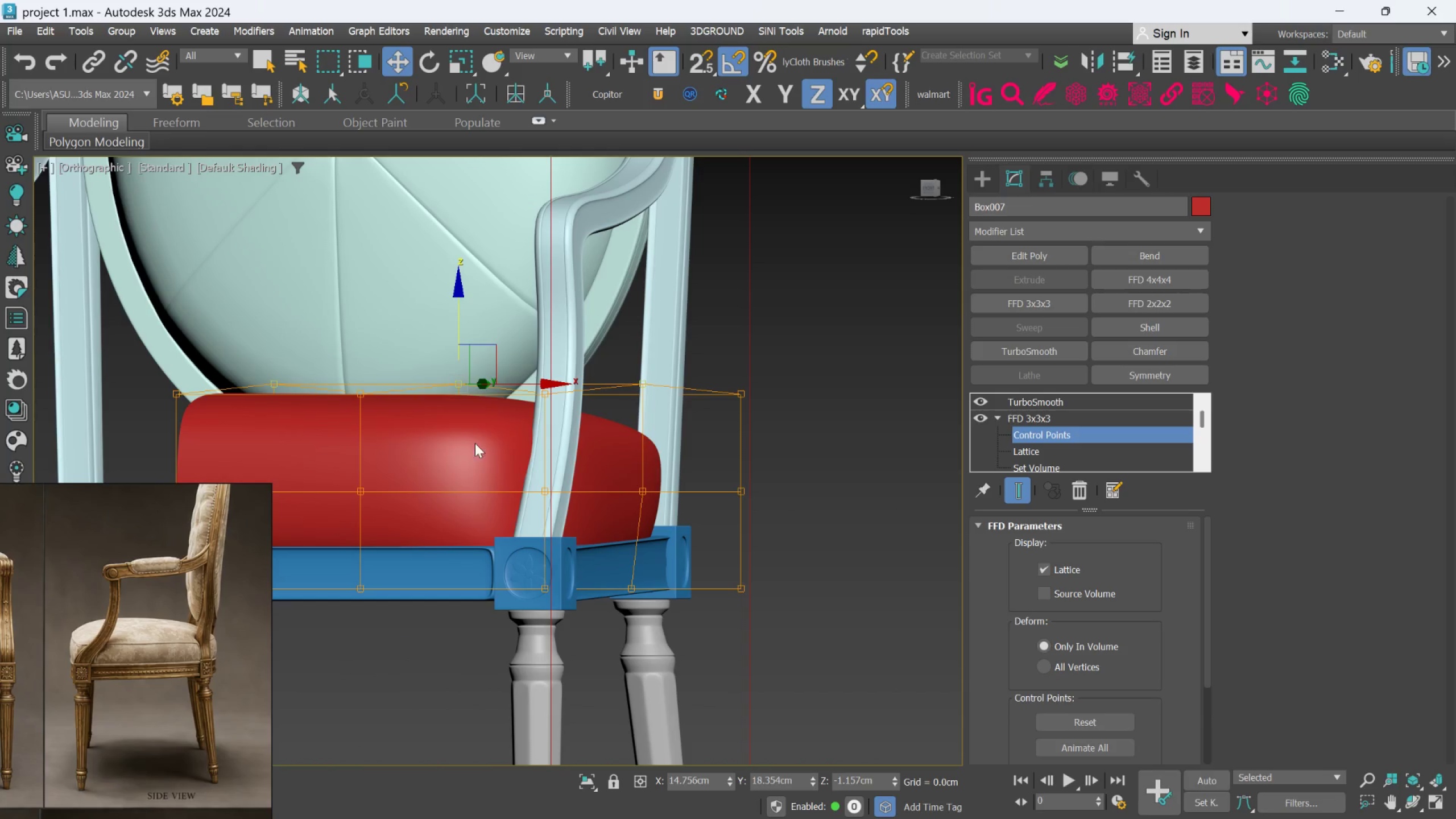 
hold_key(key=AltLeft, duration=0.48)
 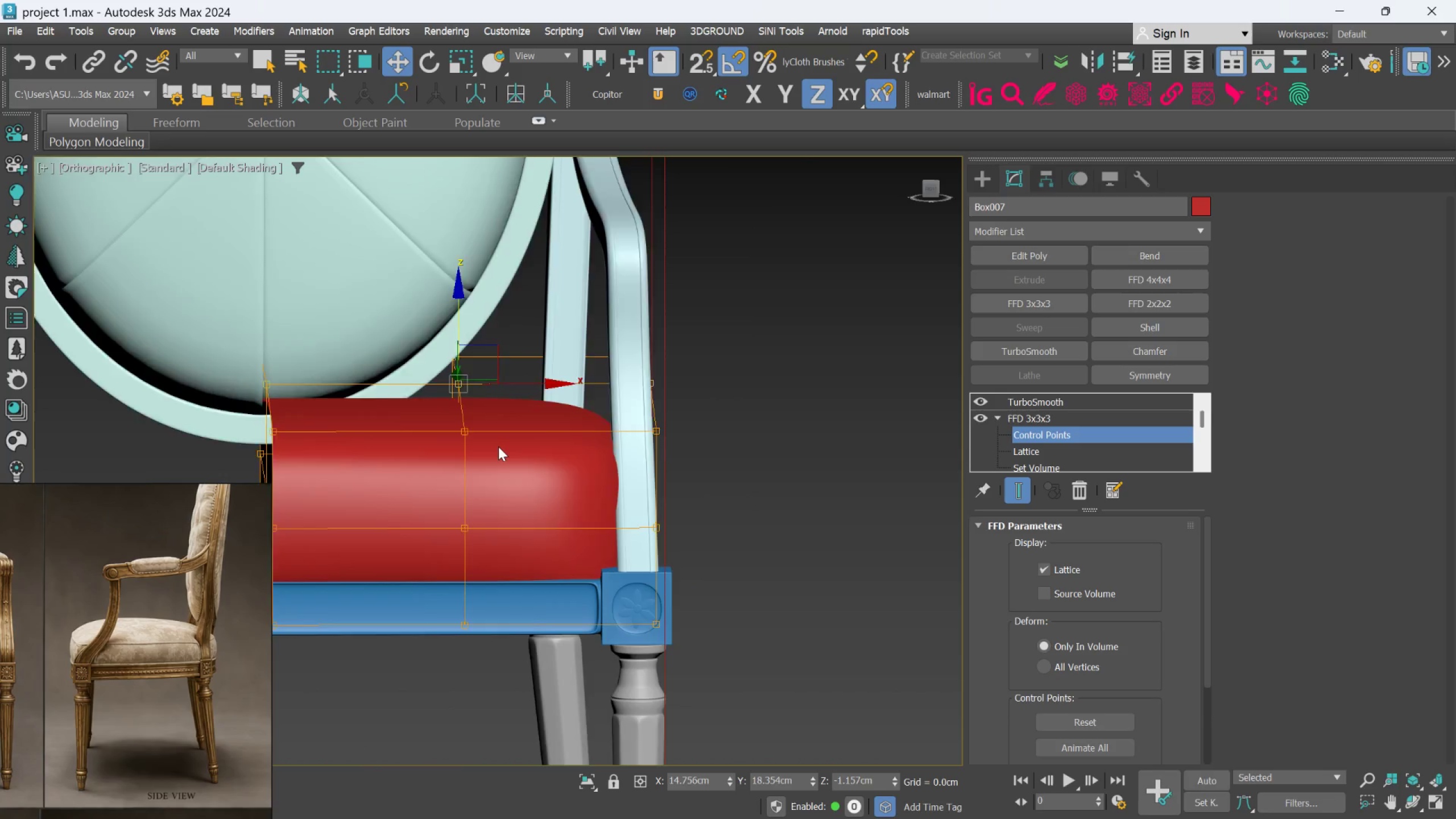 
scroll: coordinate [478, 440], scroll_direction: none, amount: 0.0
 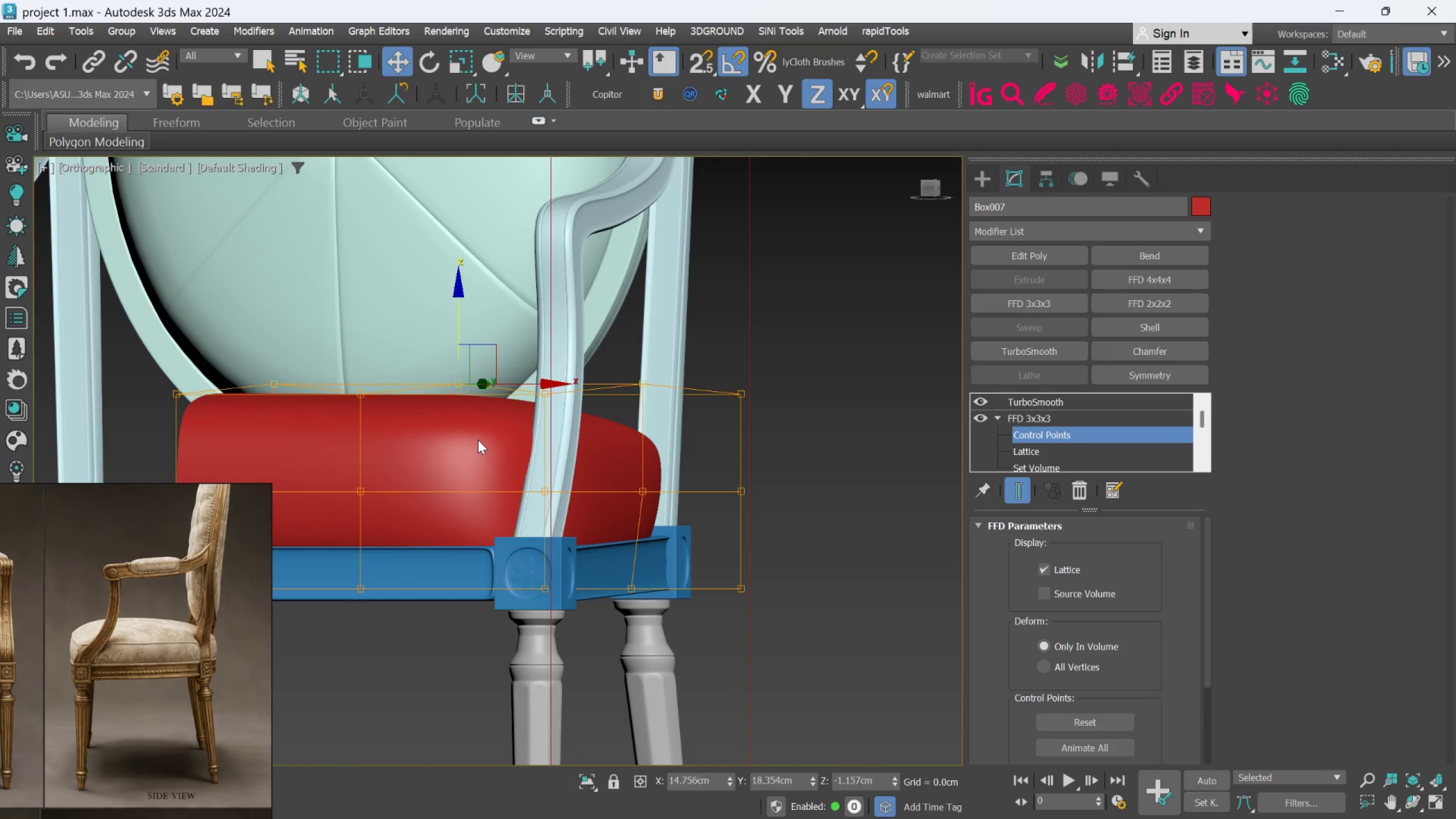 
hold_key(key=AltLeft, duration=0.64)
 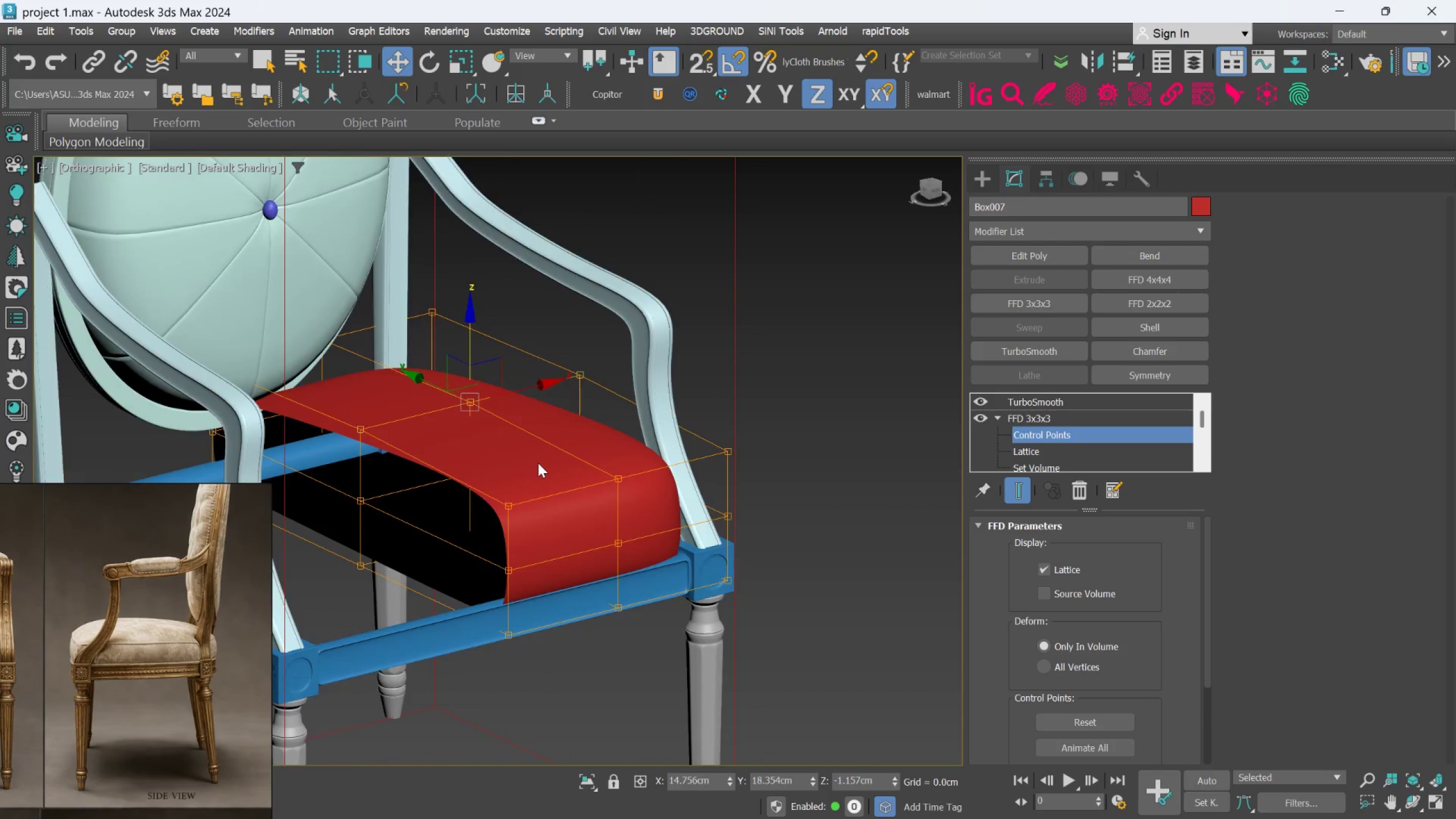 
scroll: coordinate [538, 463], scroll_direction: down, amount: 2.0
 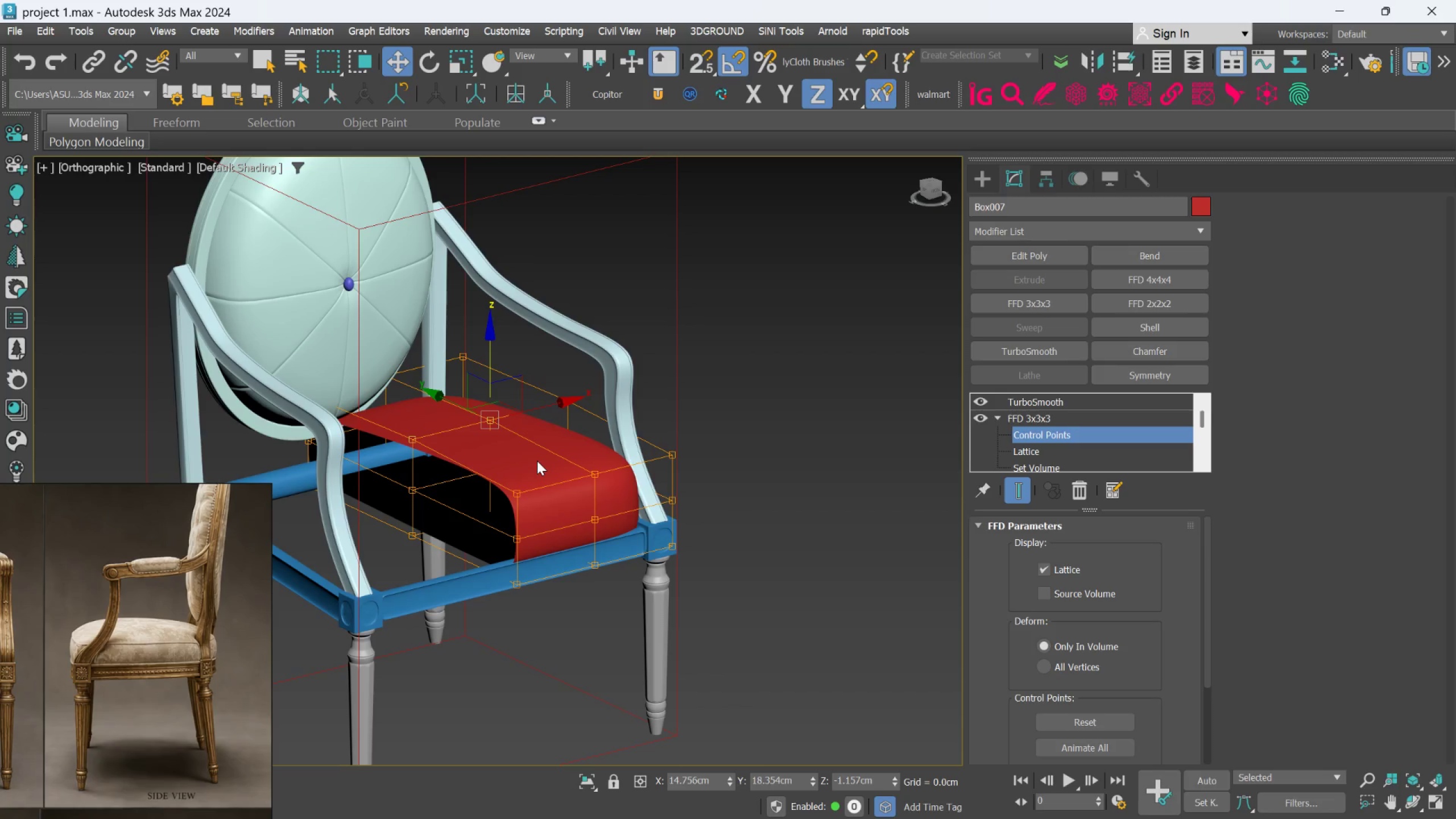 
wait(5.52)
 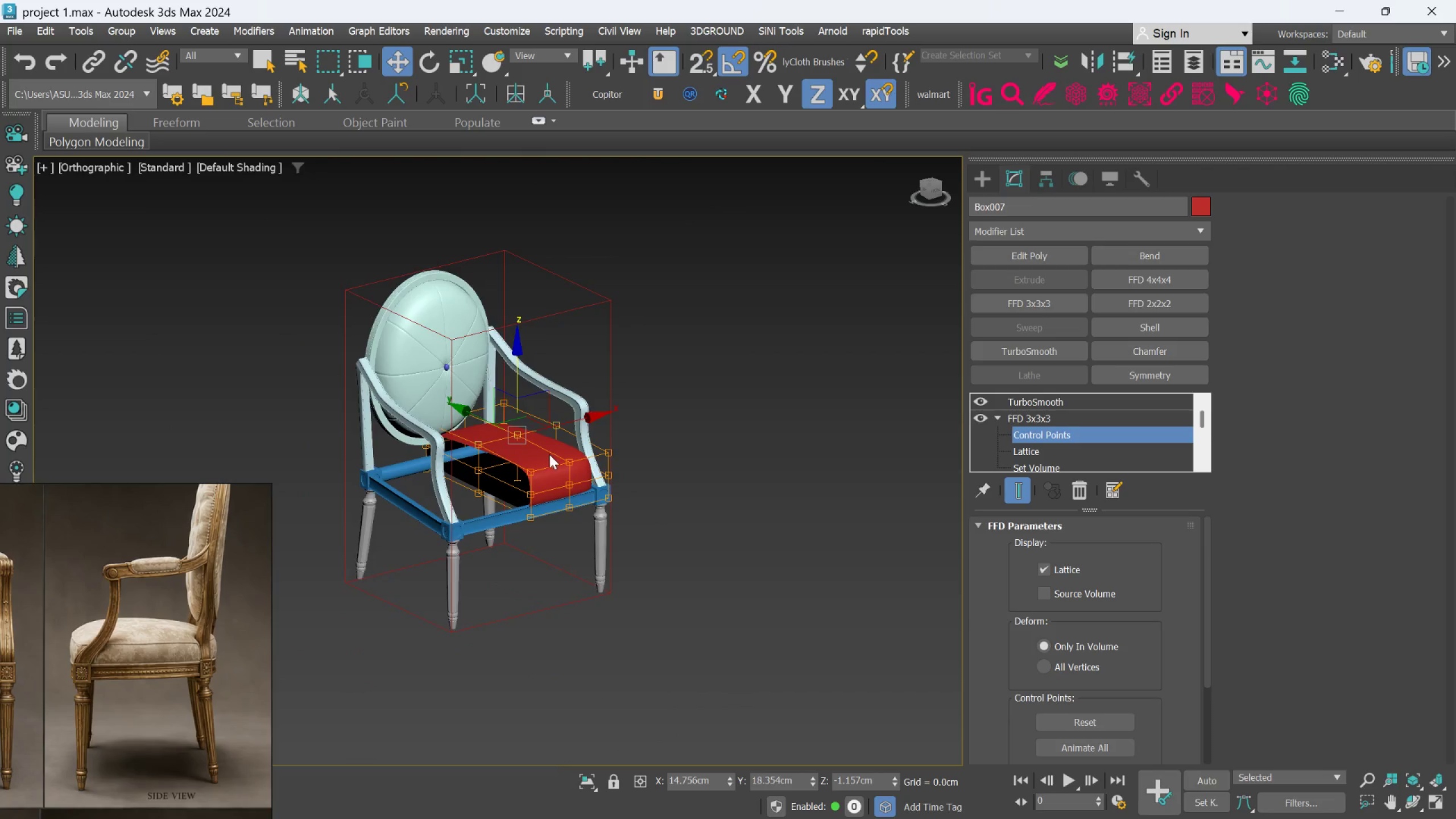 
hold_key(key=AltLeft, duration=0.36)
 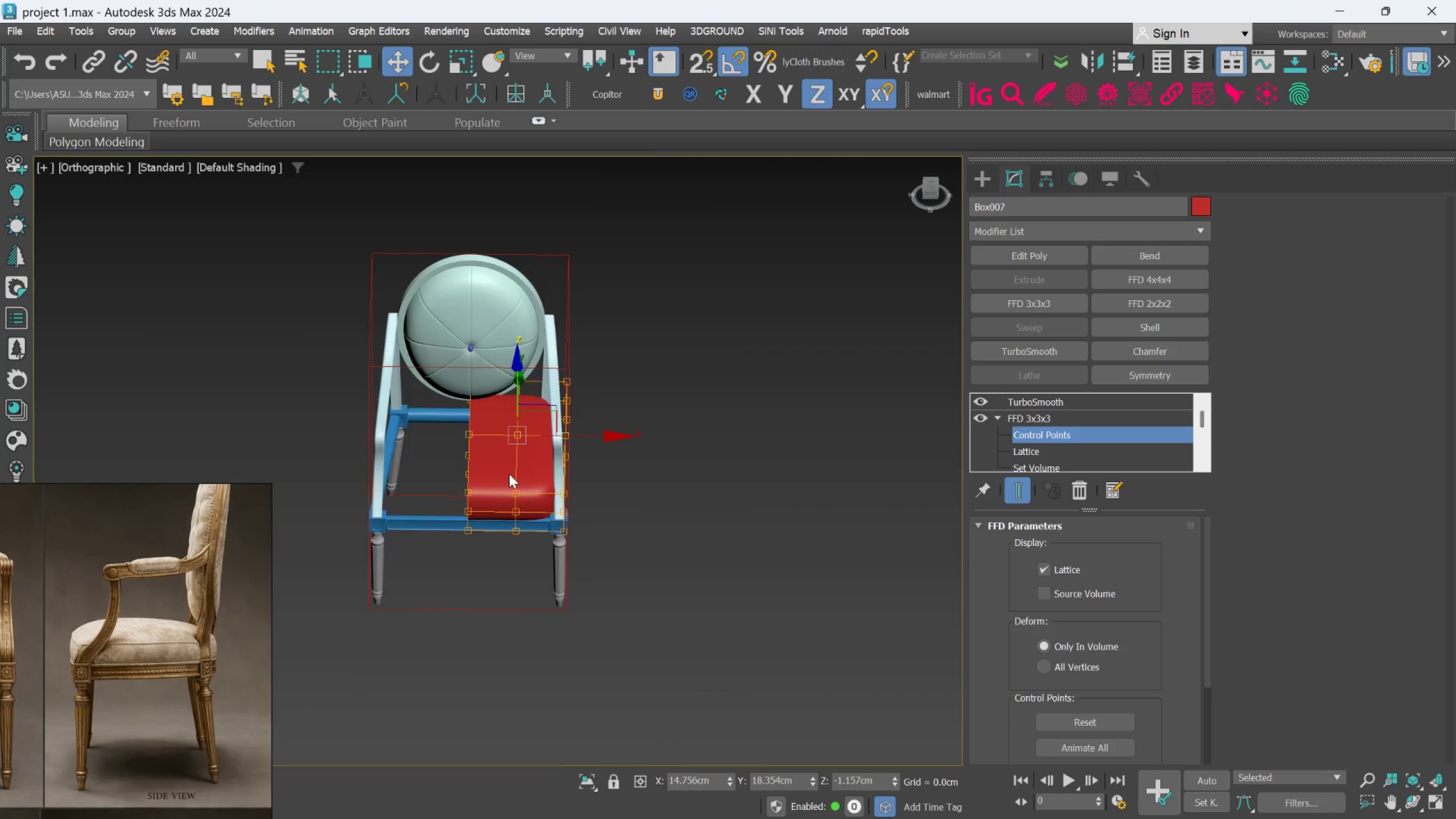 
scroll: coordinate [545, 452], scroll_direction: down, amount: 2.0
 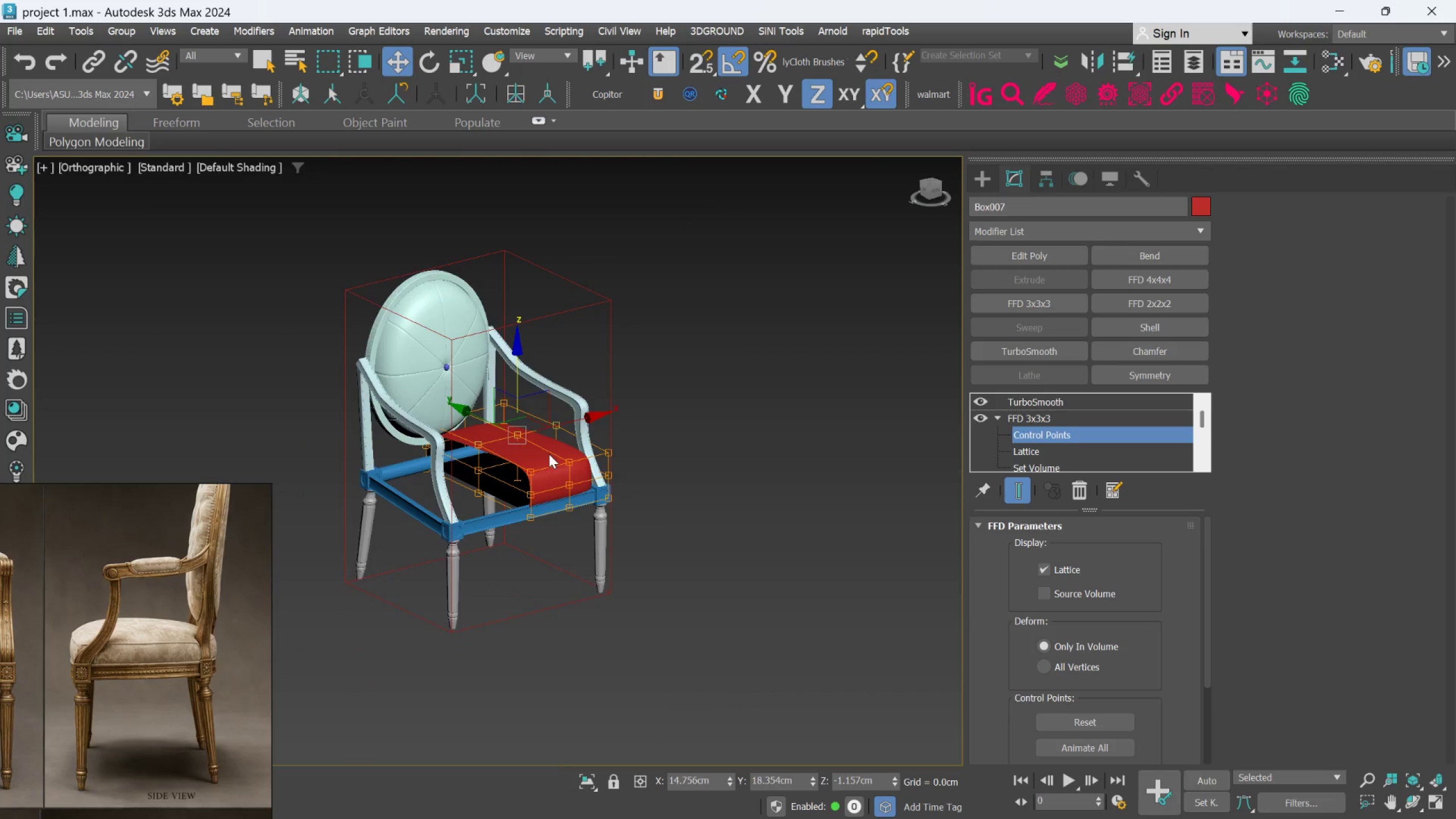 
hold_key(key=AltLeft, duration=1.12)
 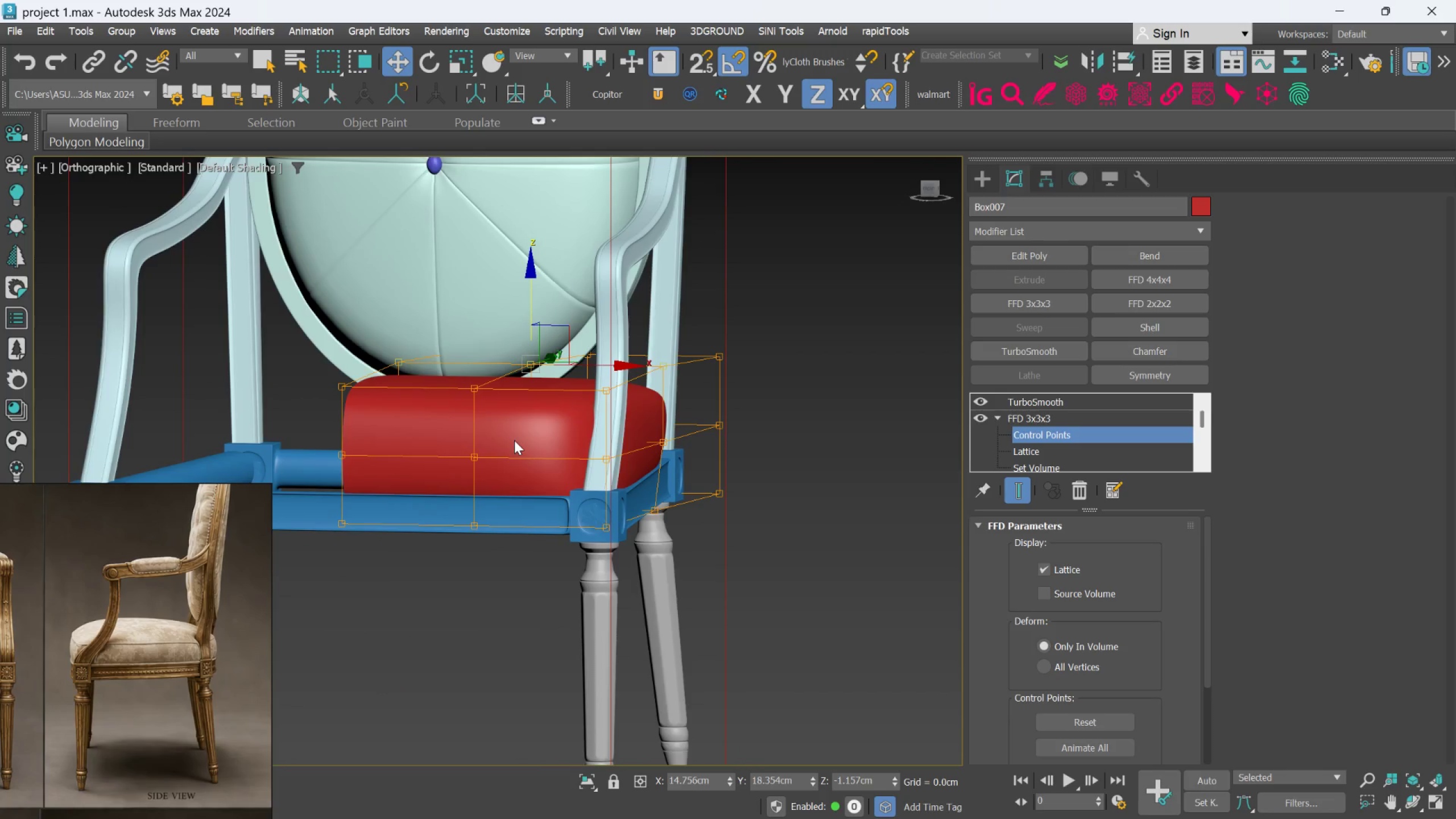 
scroll: coordinate [510, 474], scroll_direction: up, amount: 3.0
 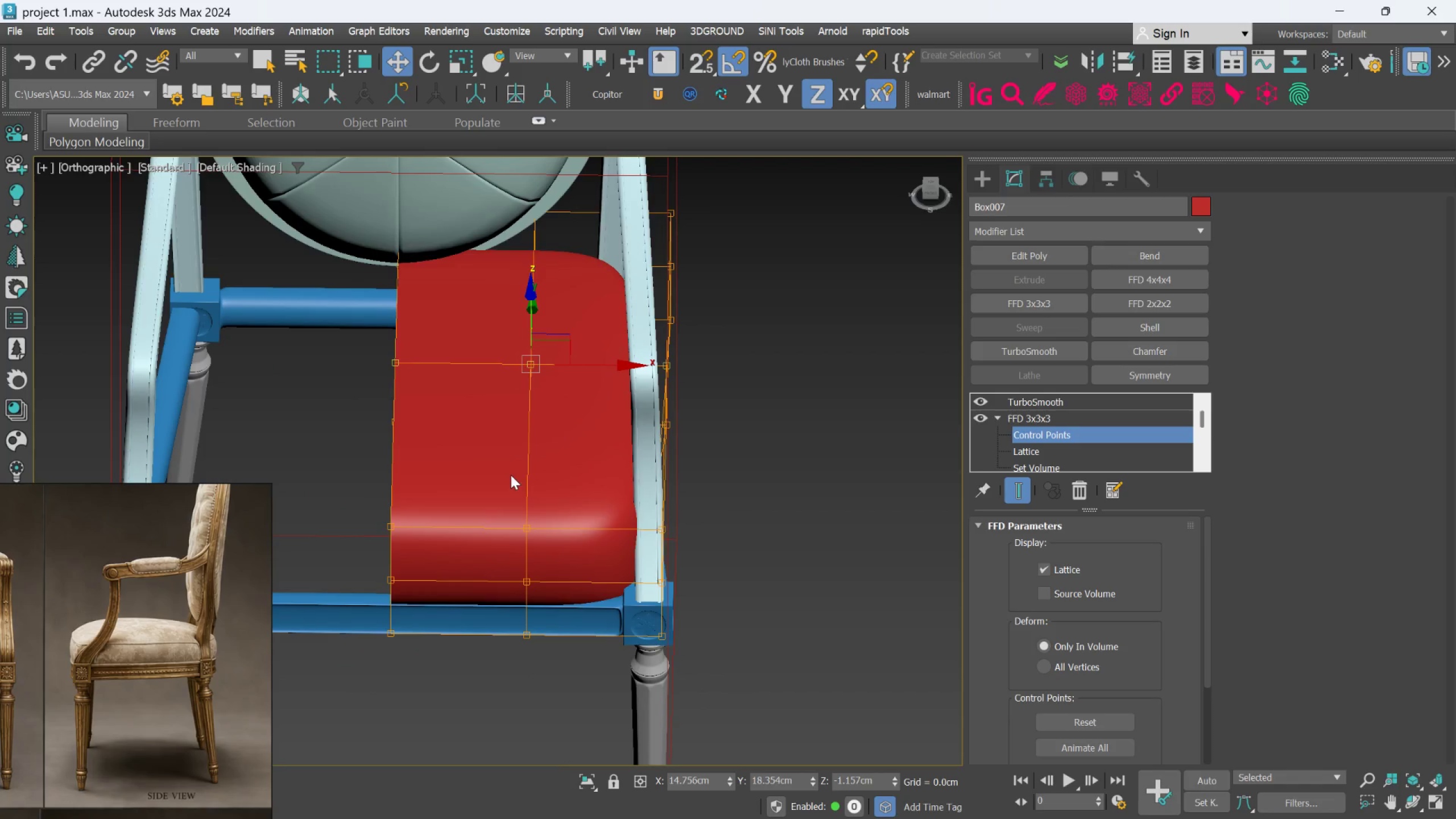 
hold_key(key=AltLeft, duration=0.52)
 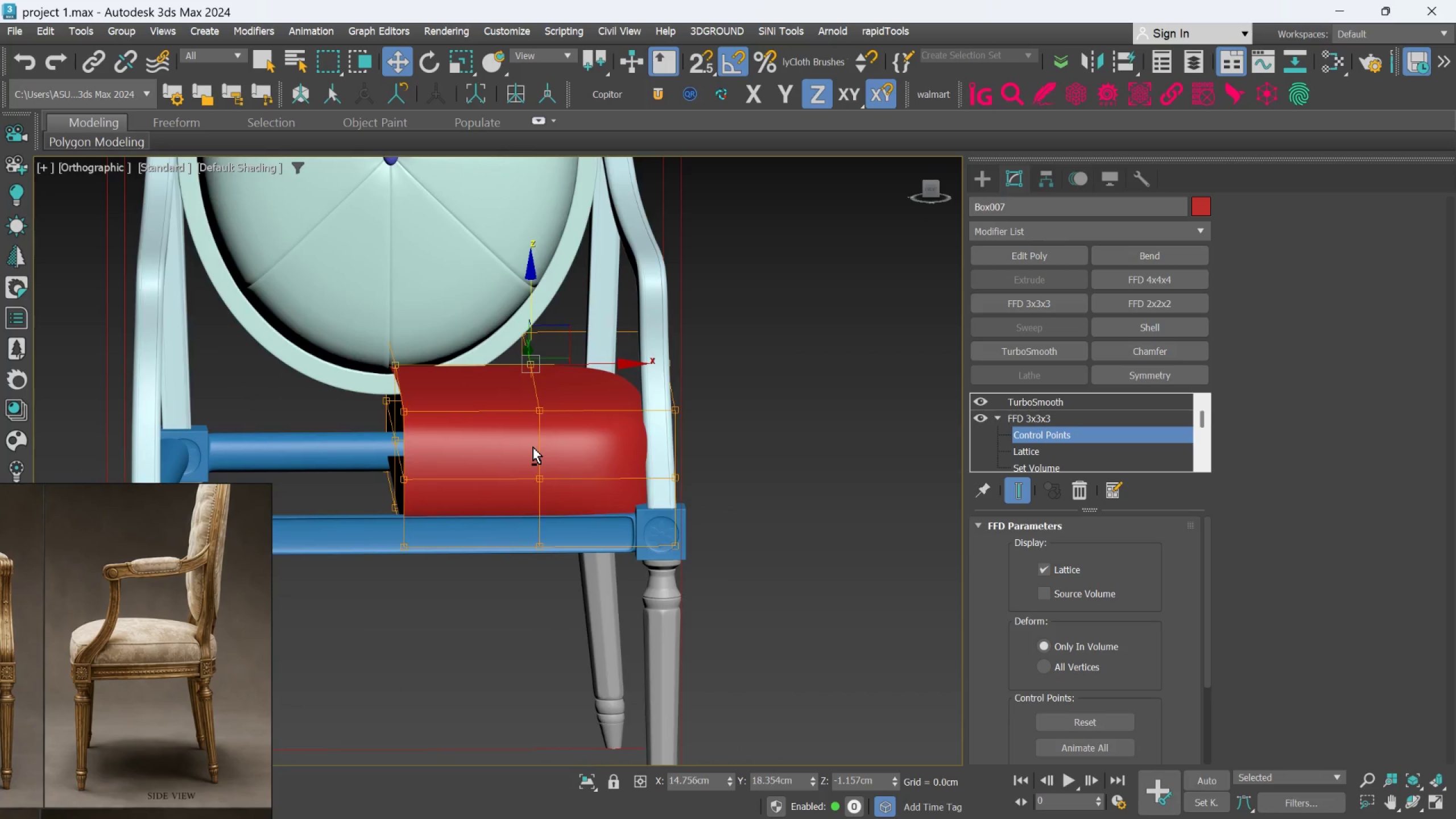 
hold_key(key=AltLeft, duration=0.84)
 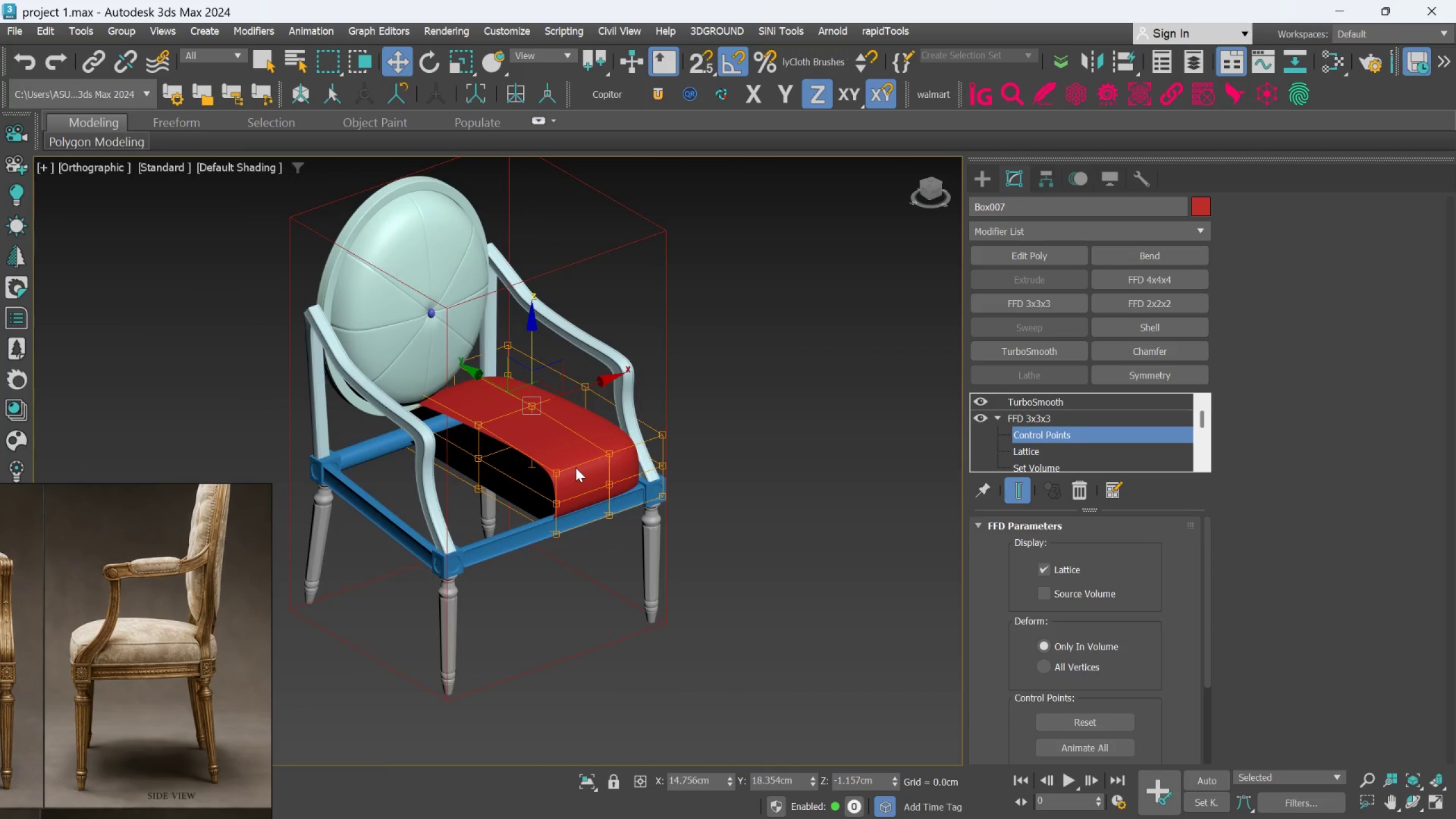 
scroll: coordinate [533, 447], scroll_direction: down, amount: 2.0
 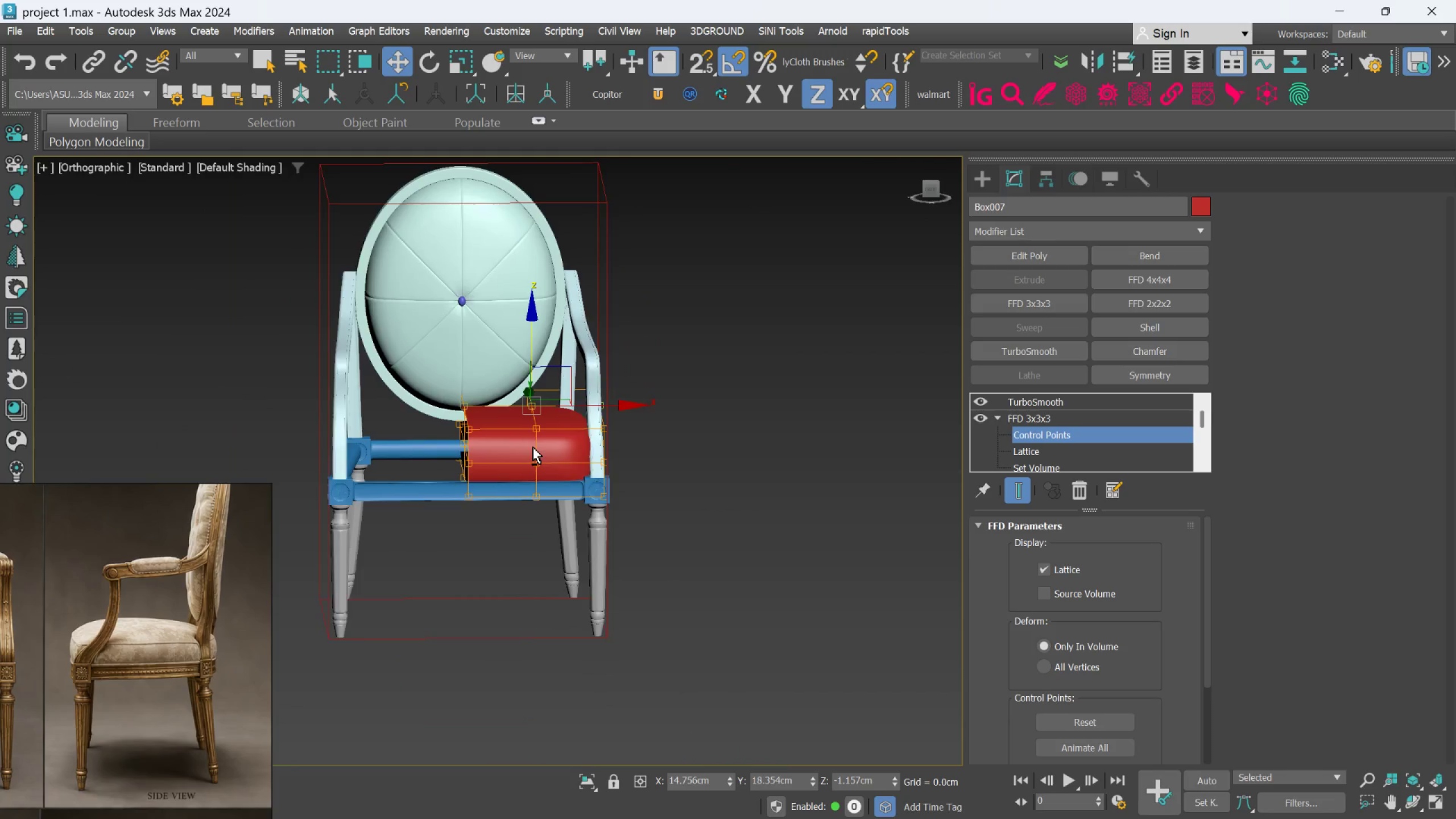 
hold_key(key=AltLeft, duration=1.23)
 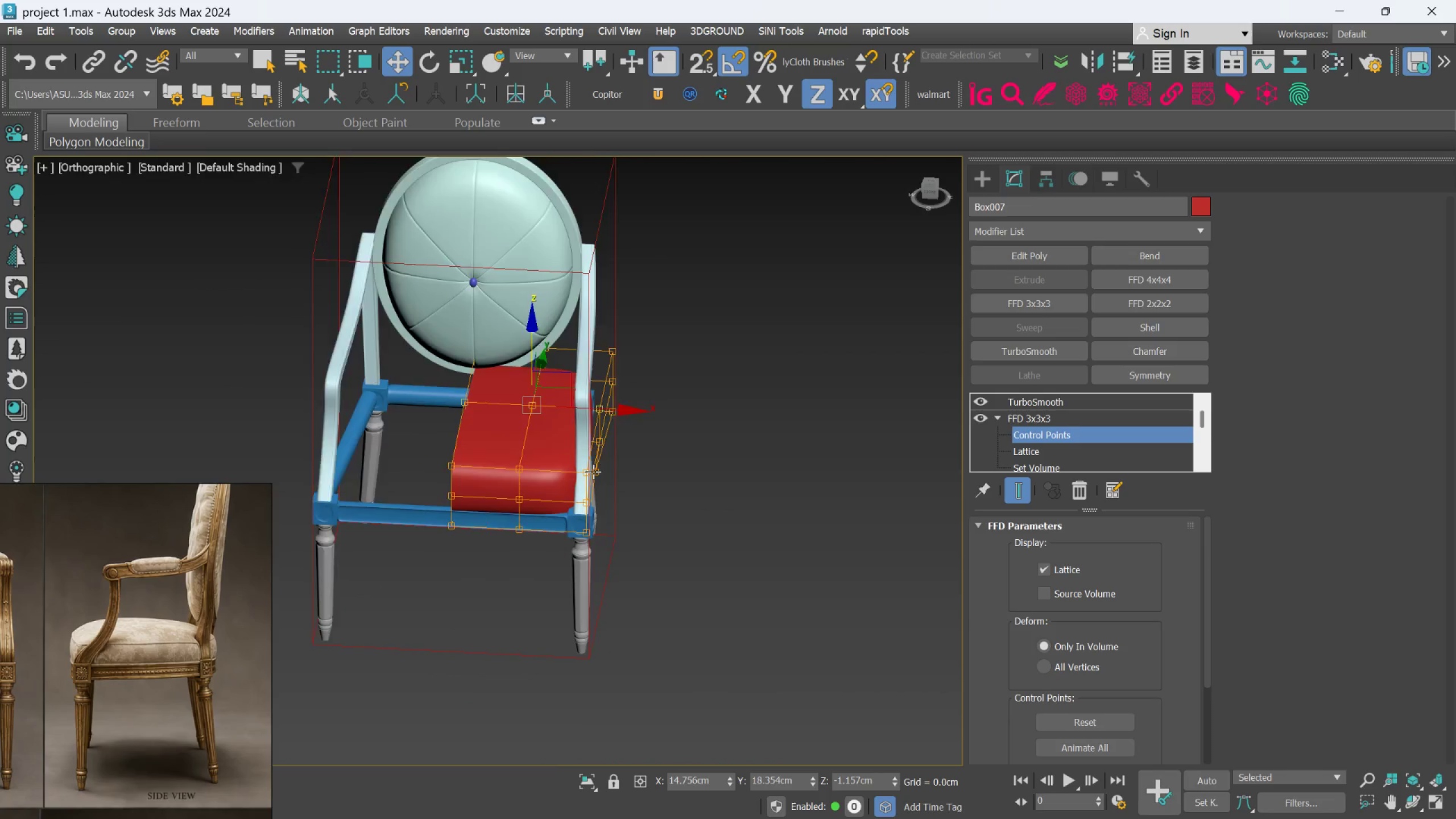 
scroll: coordinate [576, 466], scroll_direction: none, amount: 0.0
 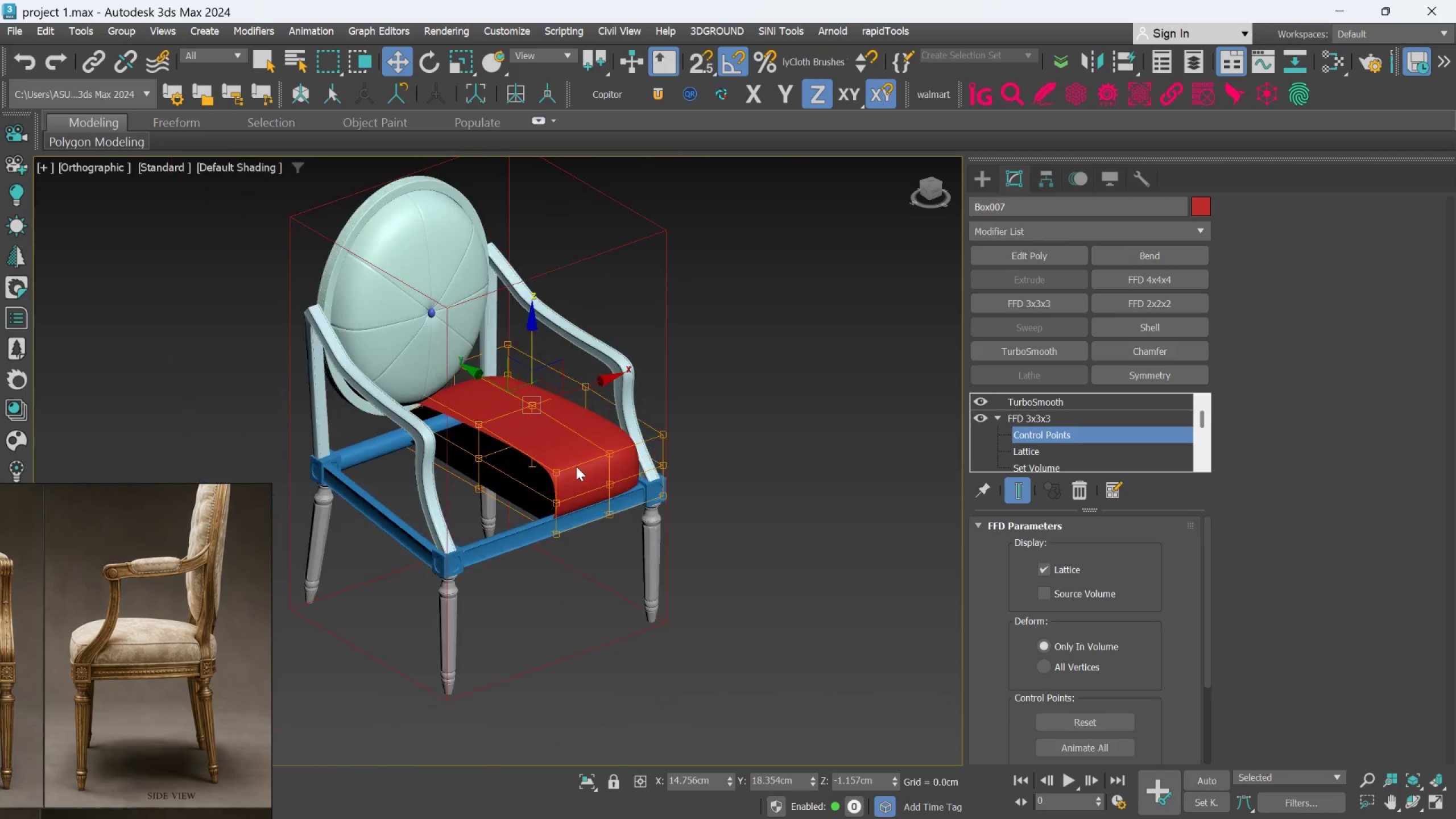 
hold_key(key=AltLeft, duration=1.5)
 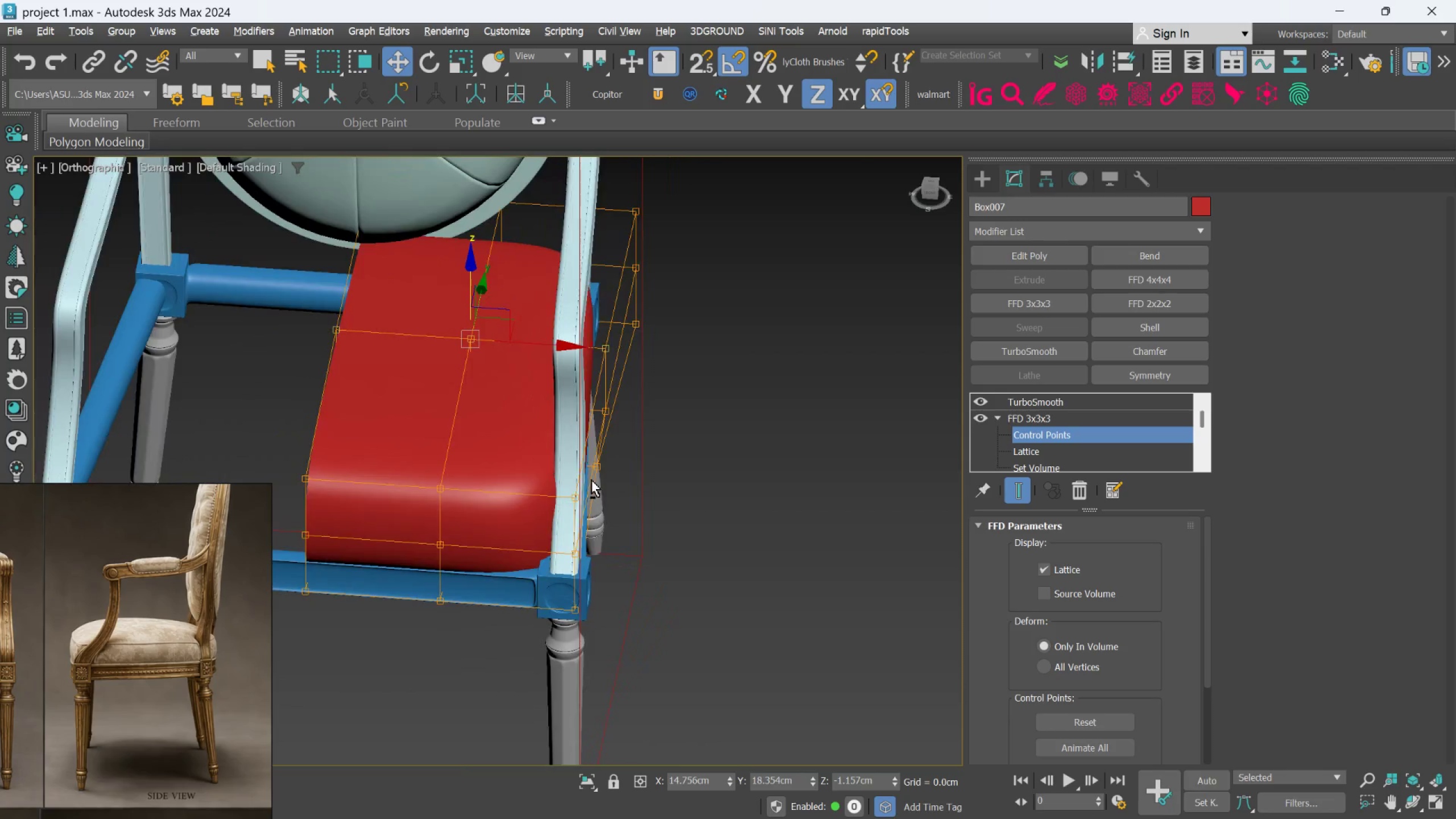 
scroll: coordinate [593, 471], scroll_direction: up, amount: 2.0
 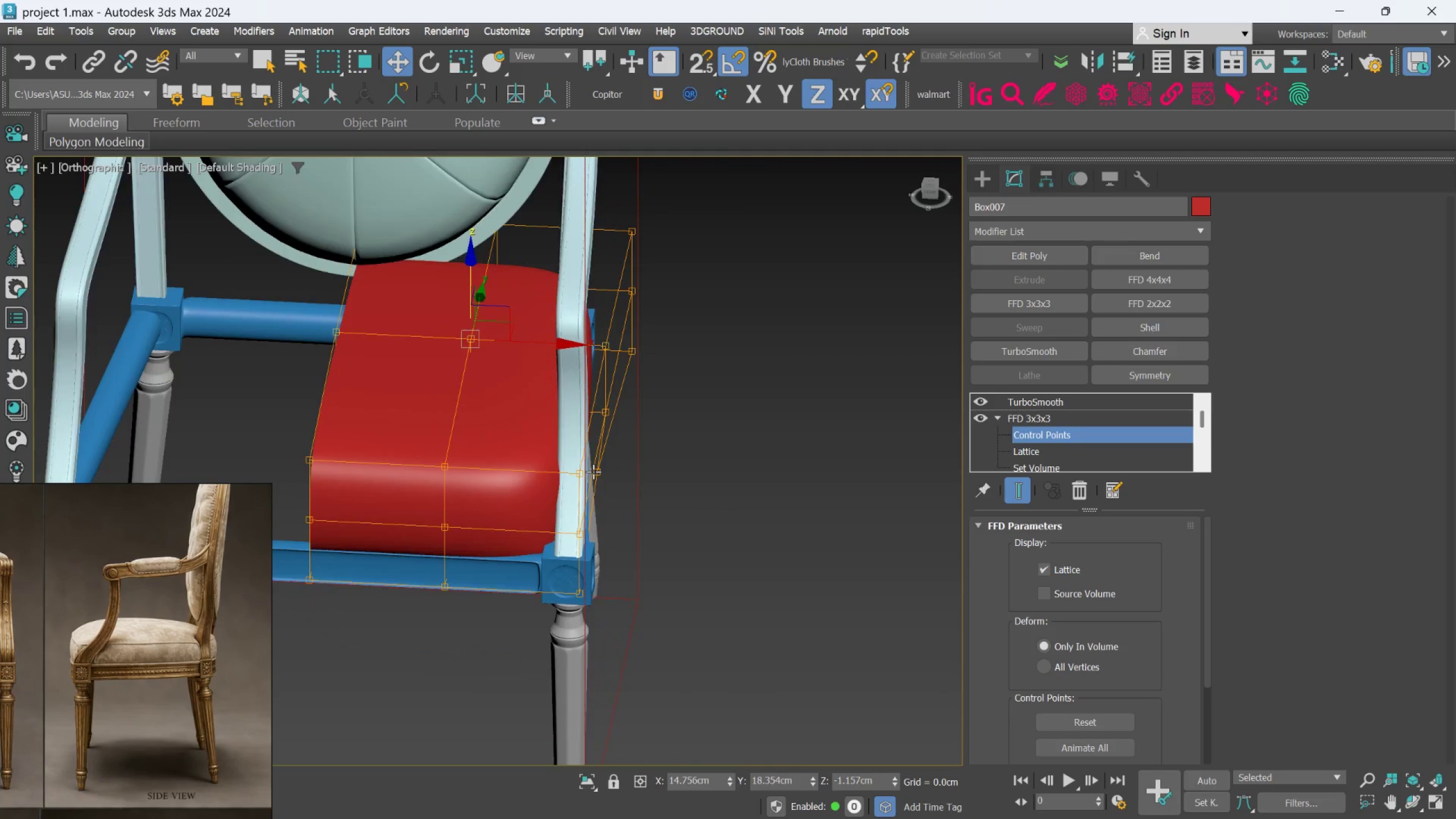 
hold_key(key=AltLeft, duration=1.23)
 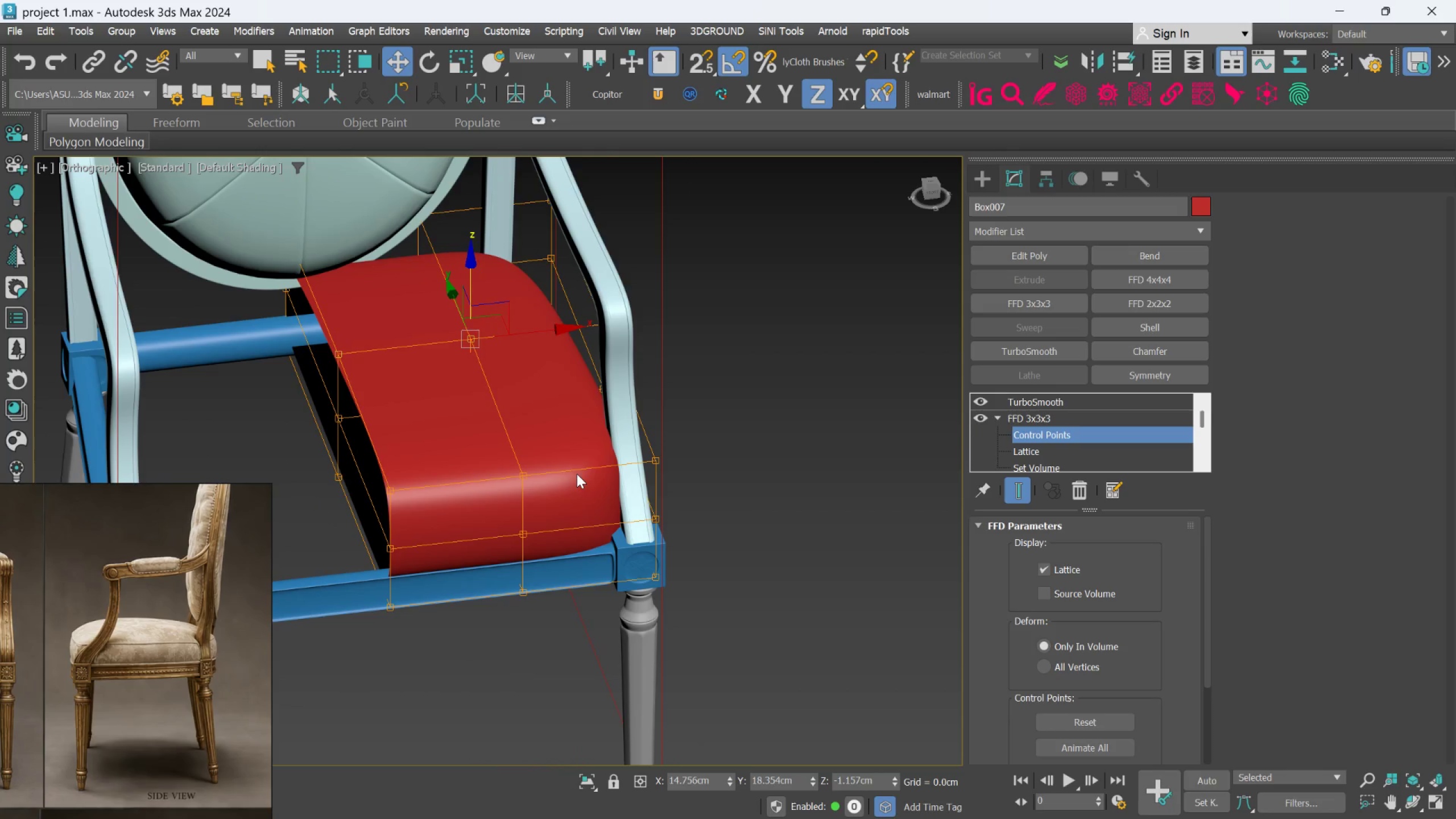 
hold_key(key=AltLeft, duration=1.17)
 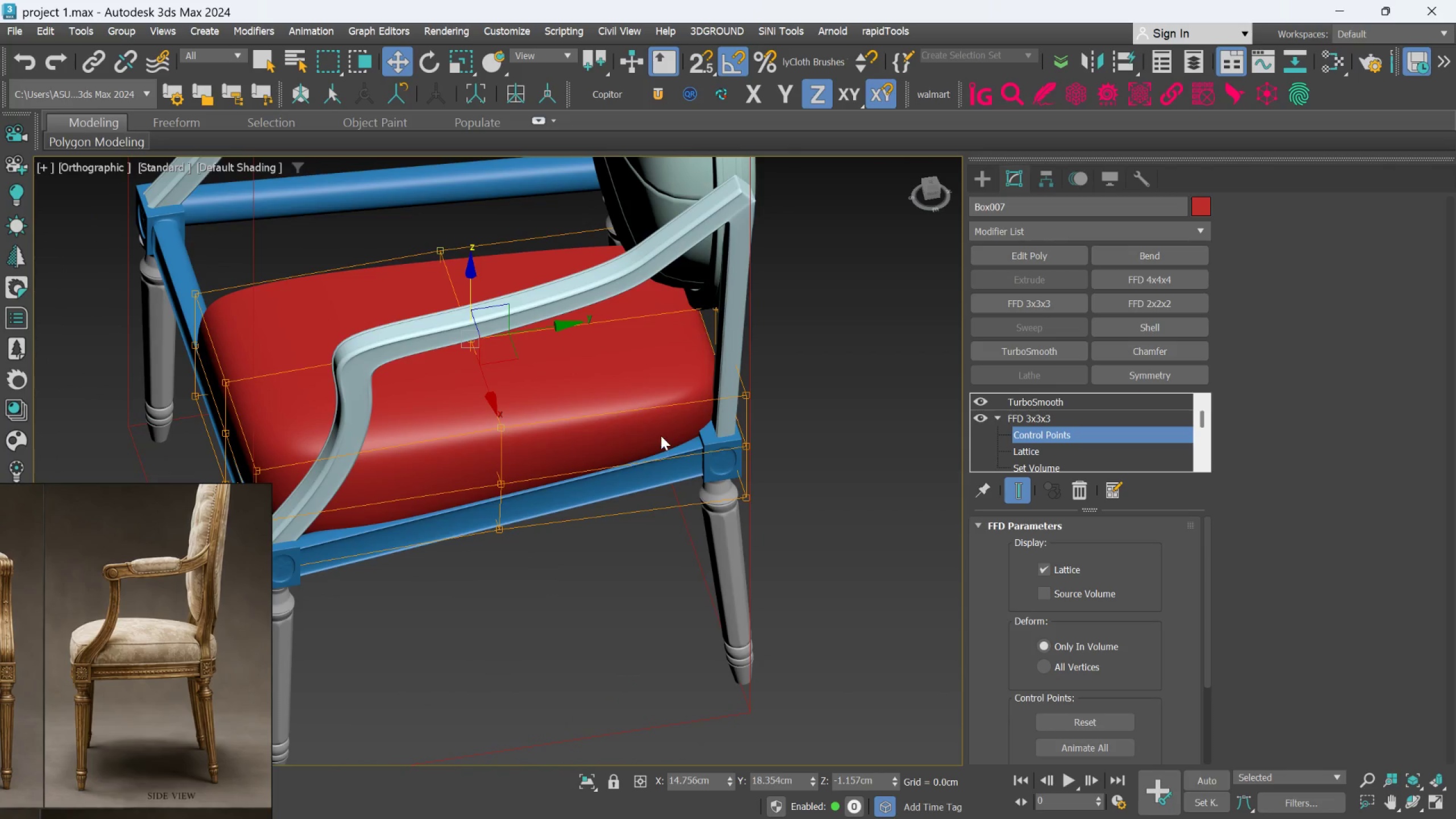 
hold_key(key=AltLeft, duration=1.52)
 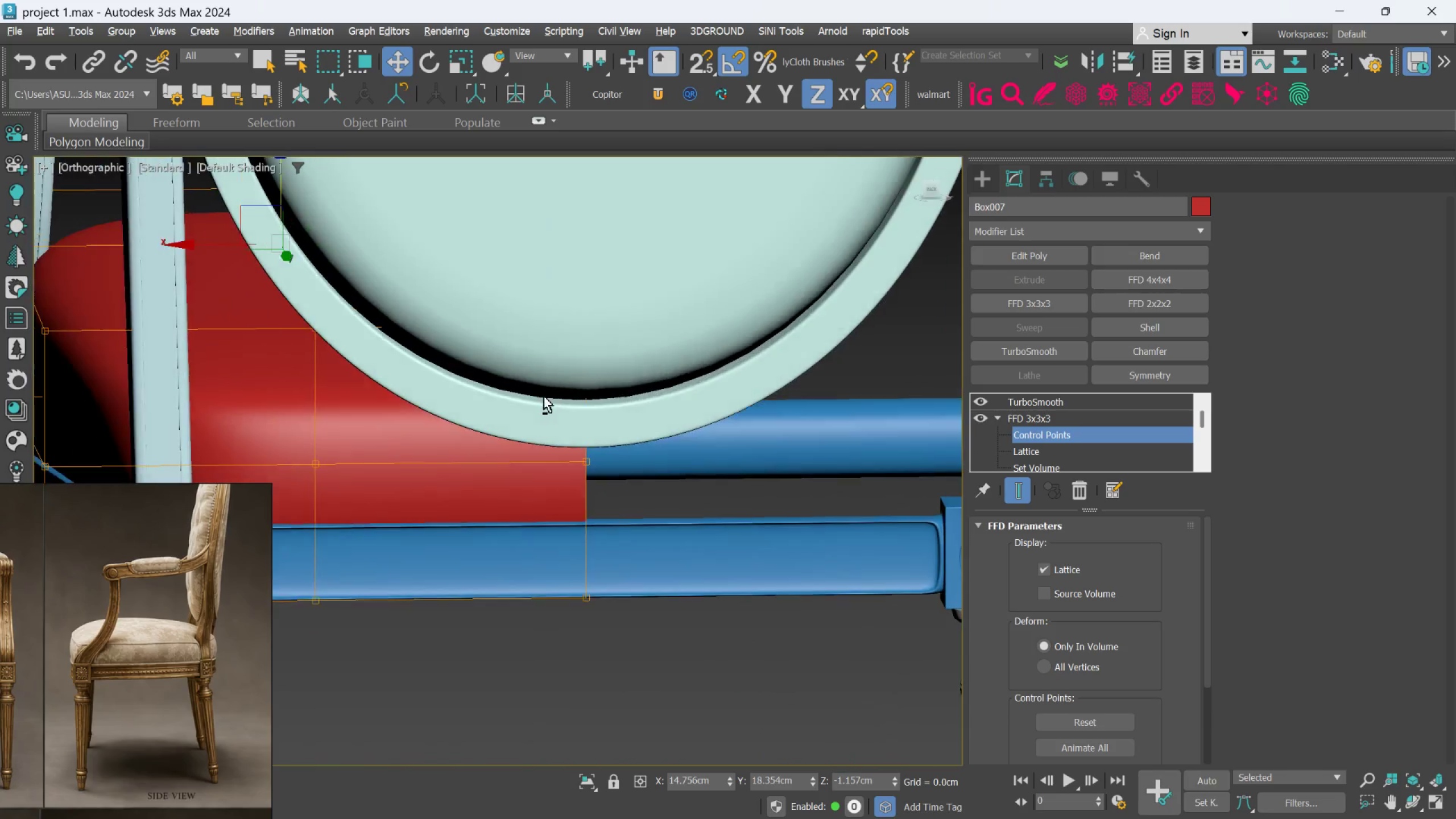 
scroll: coordinate [661, 434], scroll_direction: up, amount: 2.0
 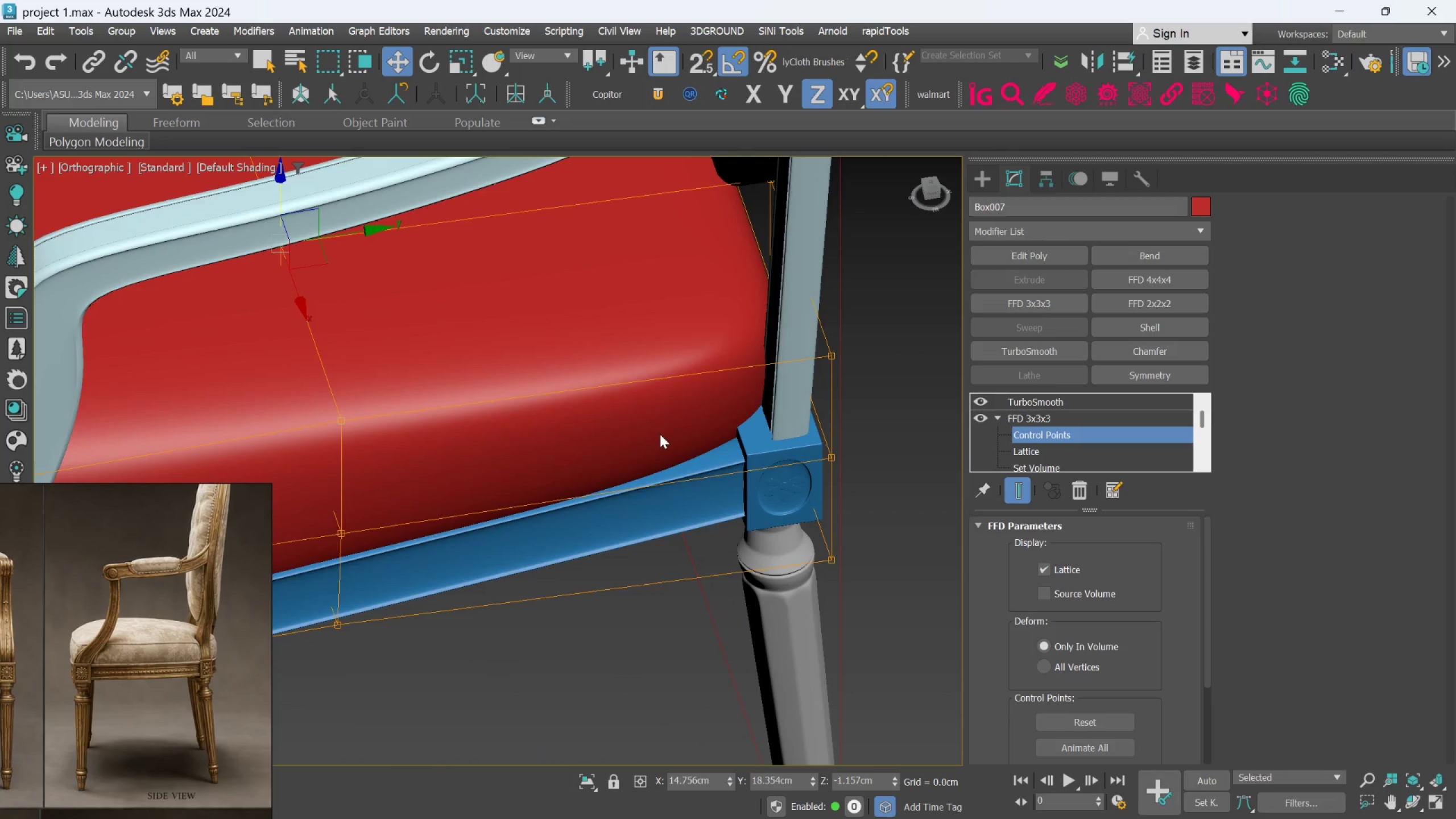 
hold_key(key=AltLeft, duration=1.5)
 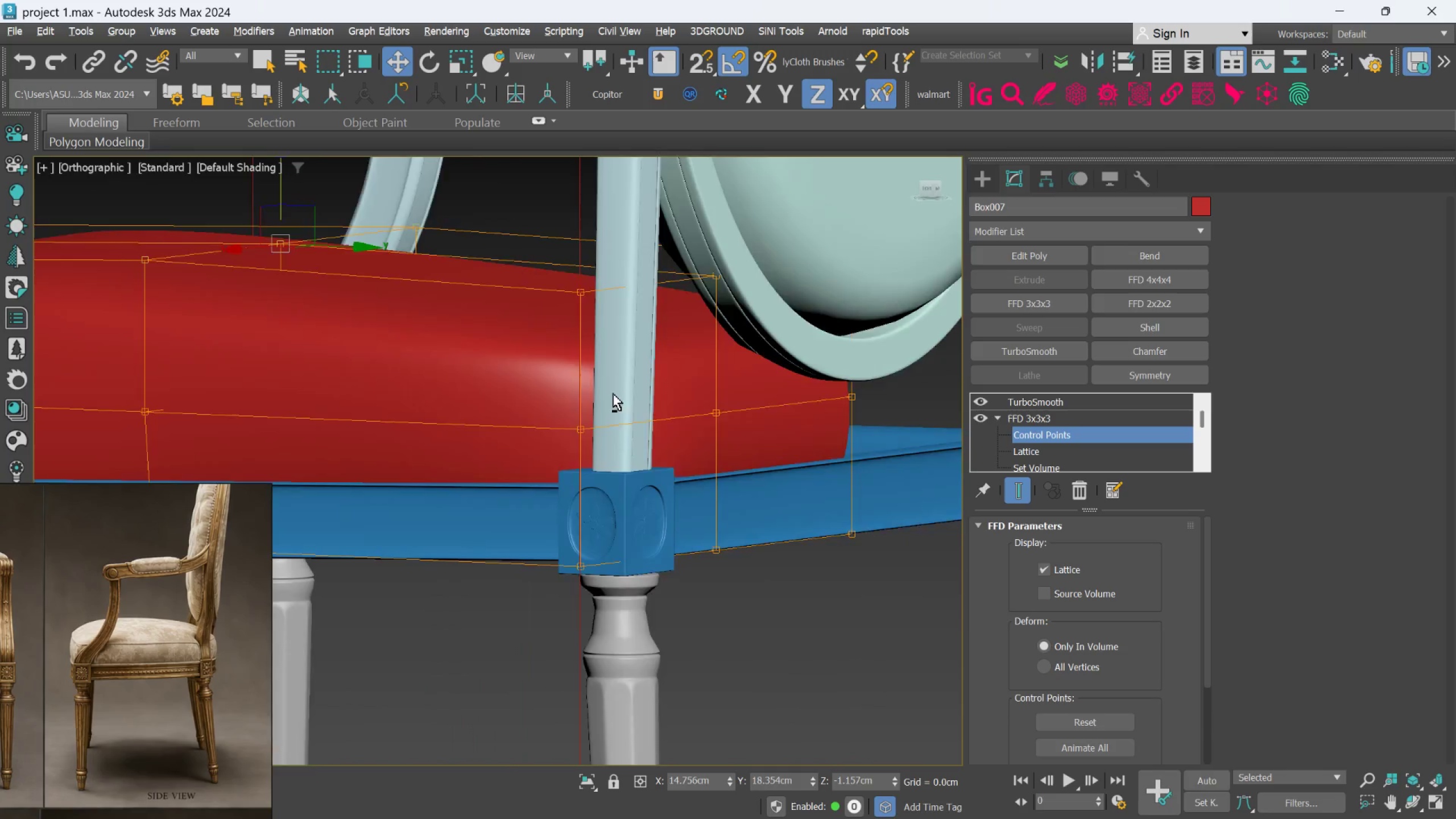 
hold_key(key=AltLeft, duration=0.92)
 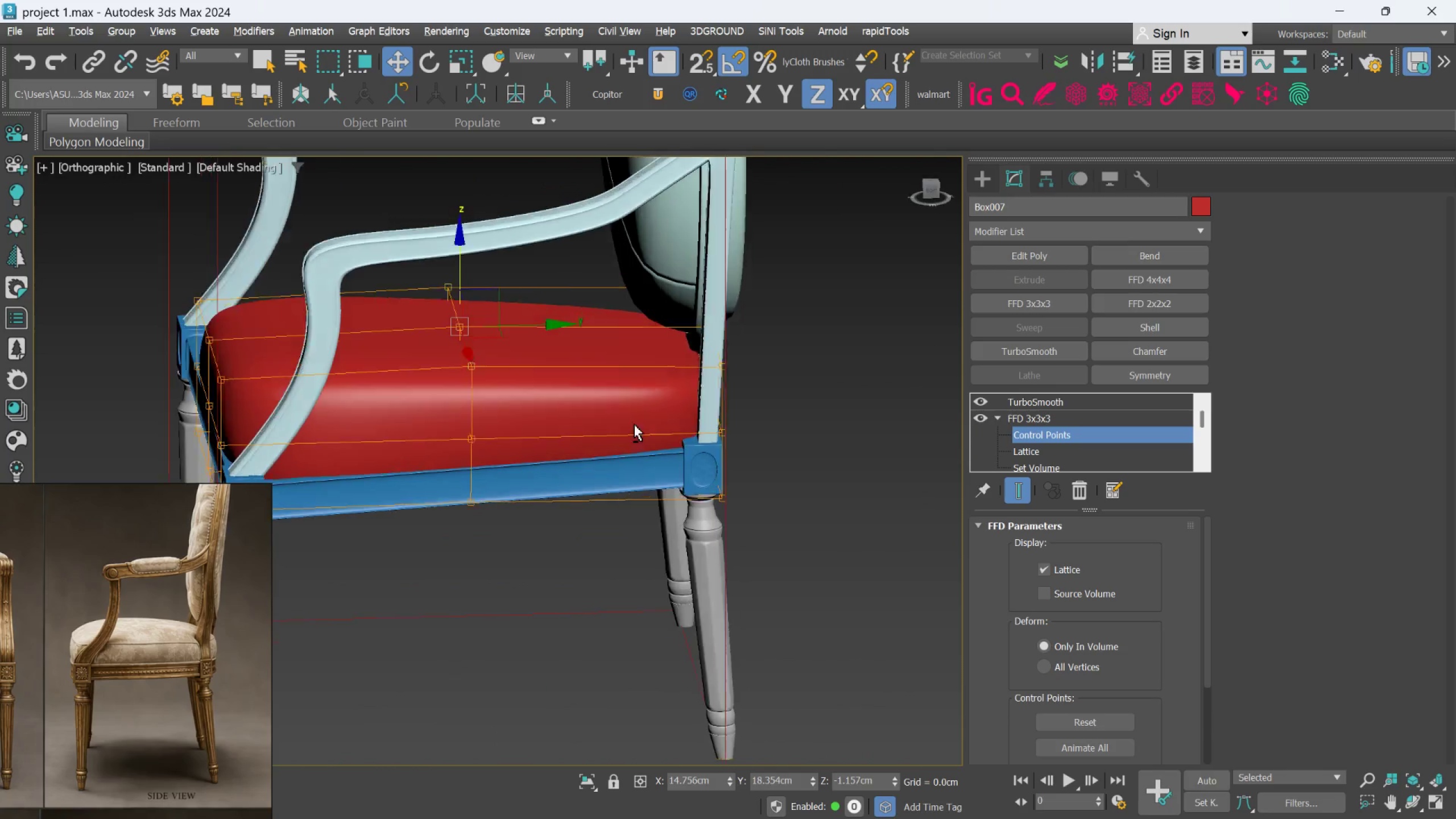 
hold_key(key=AltLeft, duration=1.02)
scroll: coordinate [639, 410], scroll_direction: down, amount: 2.0
 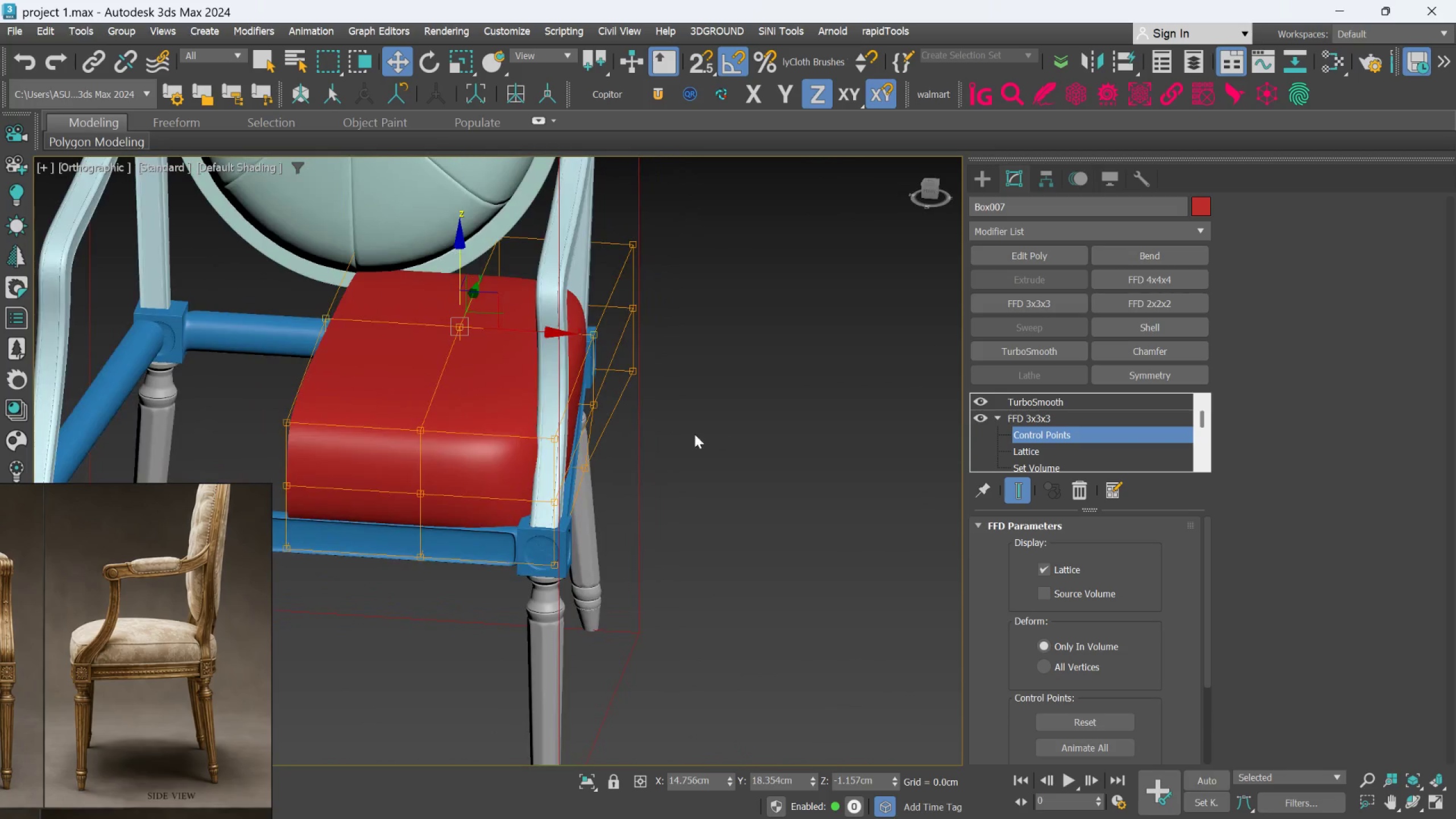 
hold_key(key=AltLeft, duration=0.89)
 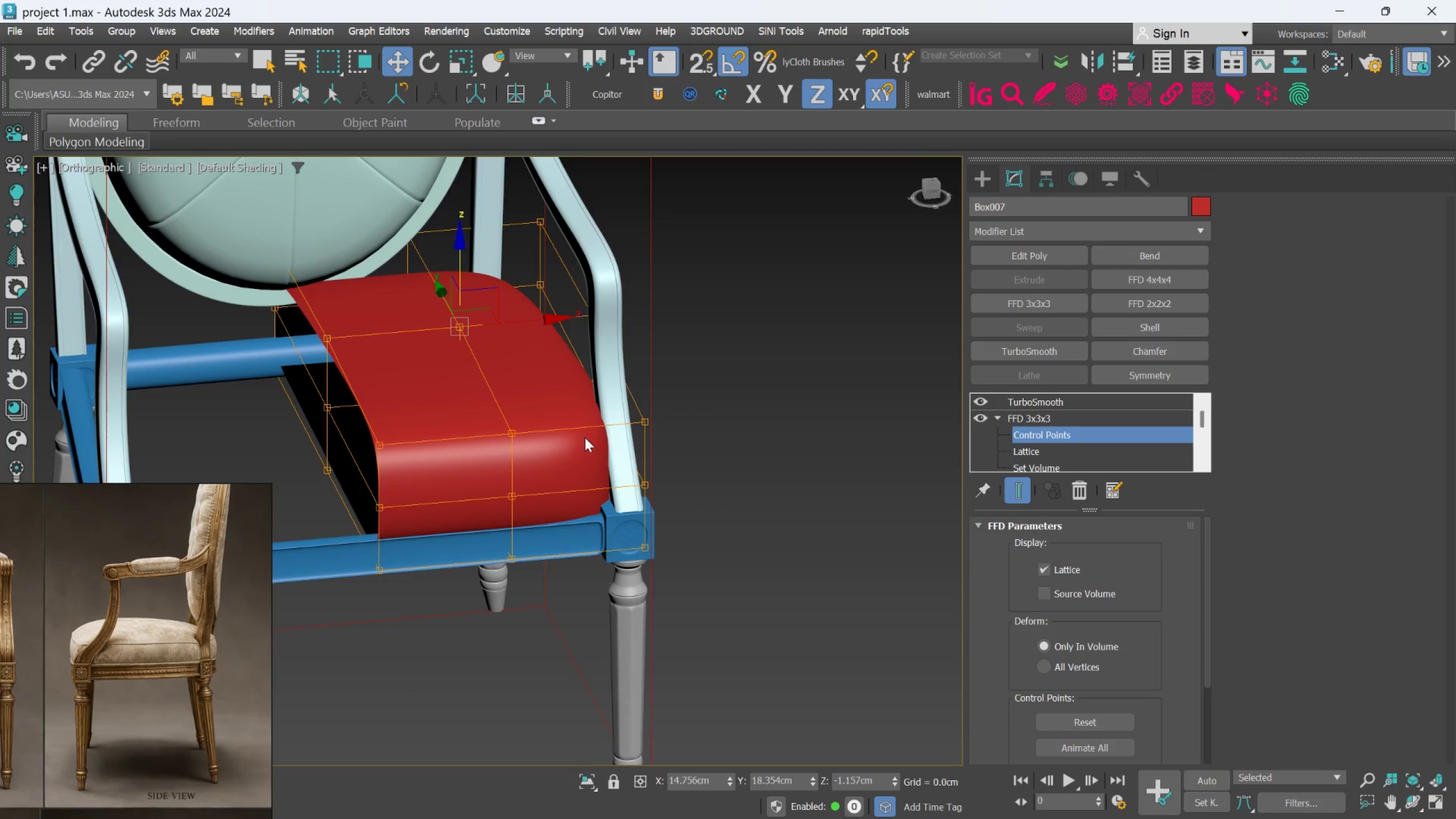 
hold_key(key=AltLeft, duration=1.5)
 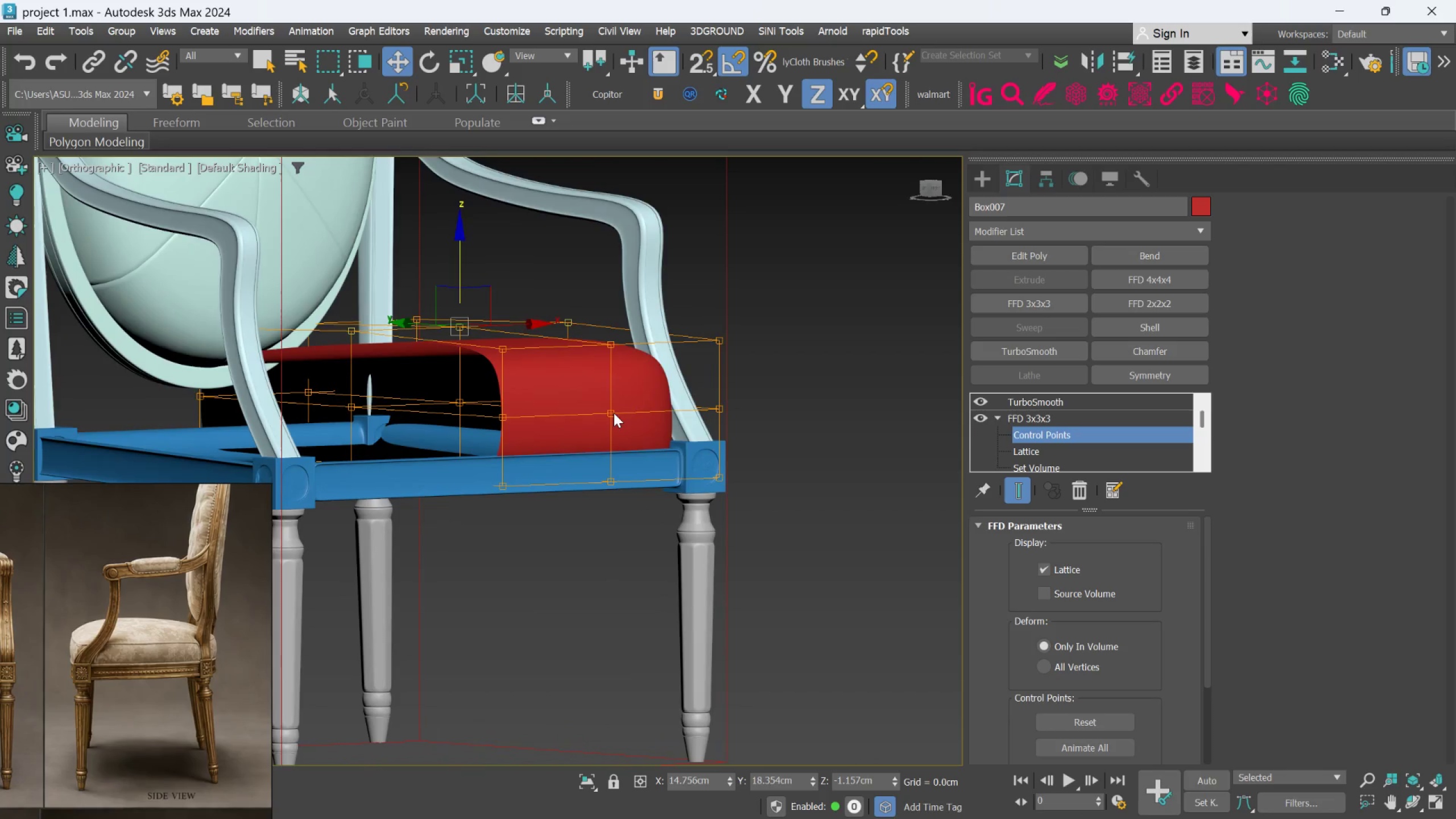 
hold_key(key=AltLeft, duration=1.52)
 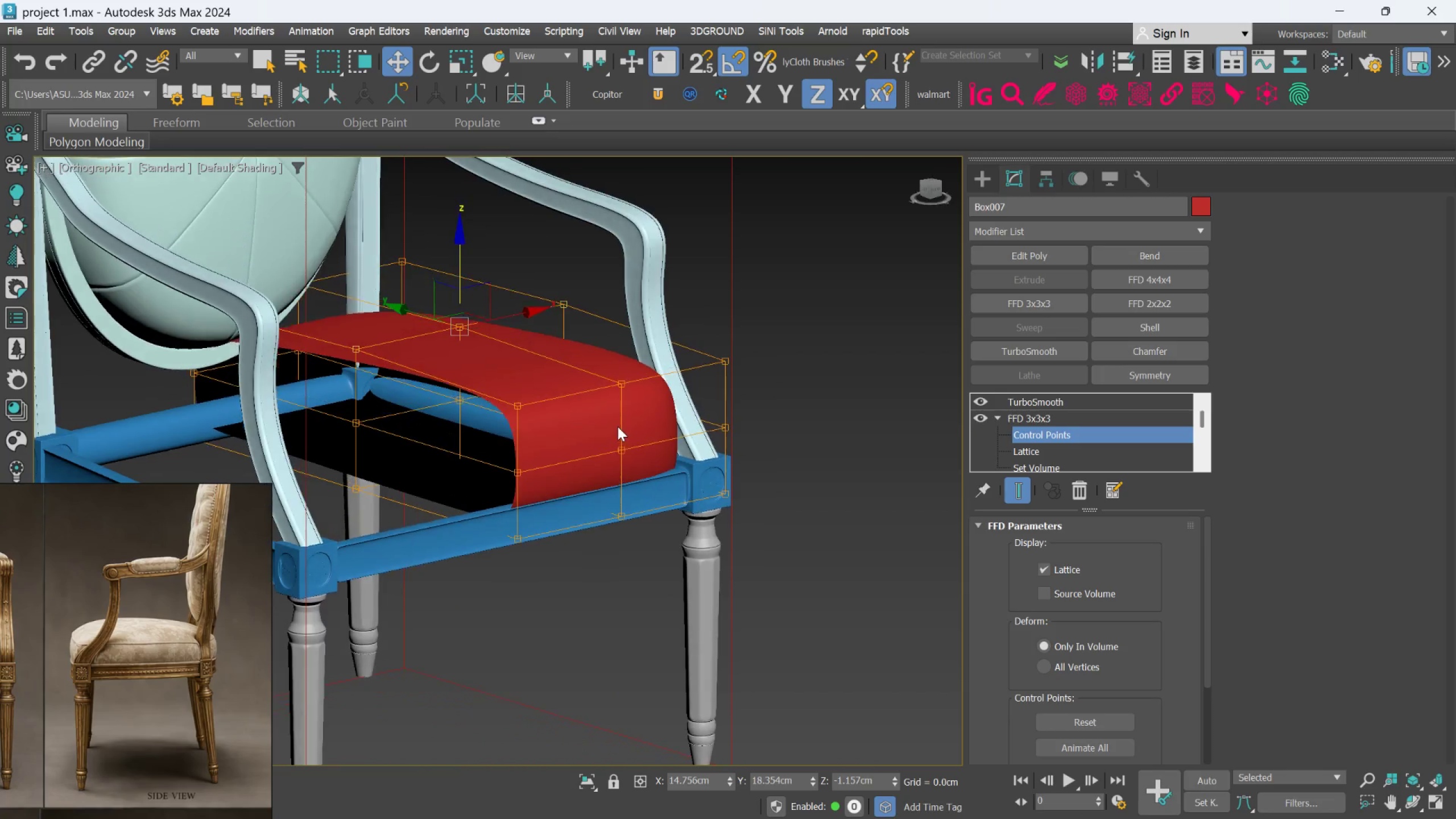 
hold_key(key=AltLeft, duration=1.31)
 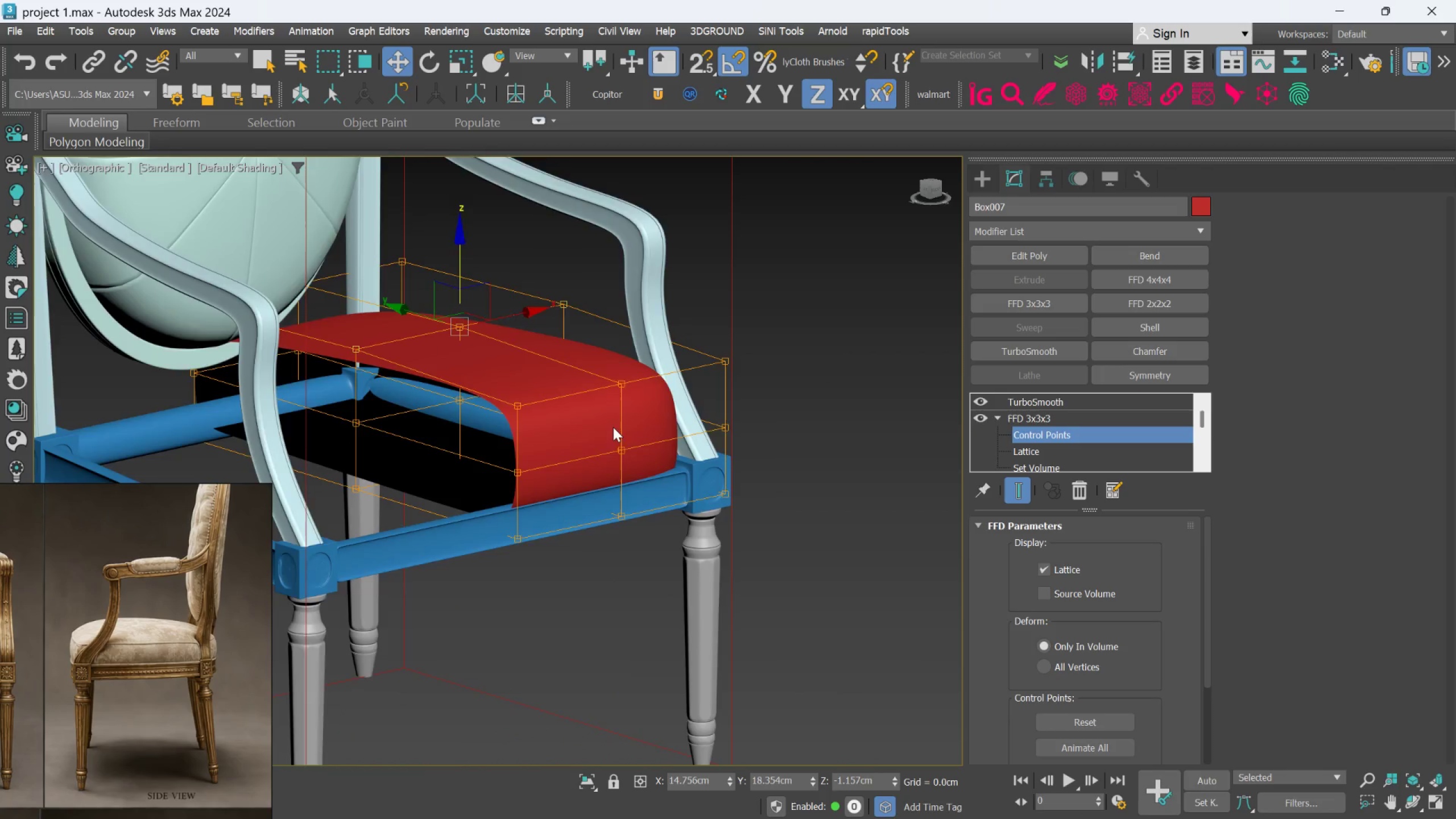 
hold_key(key=AltLeft, duration=0.58)
 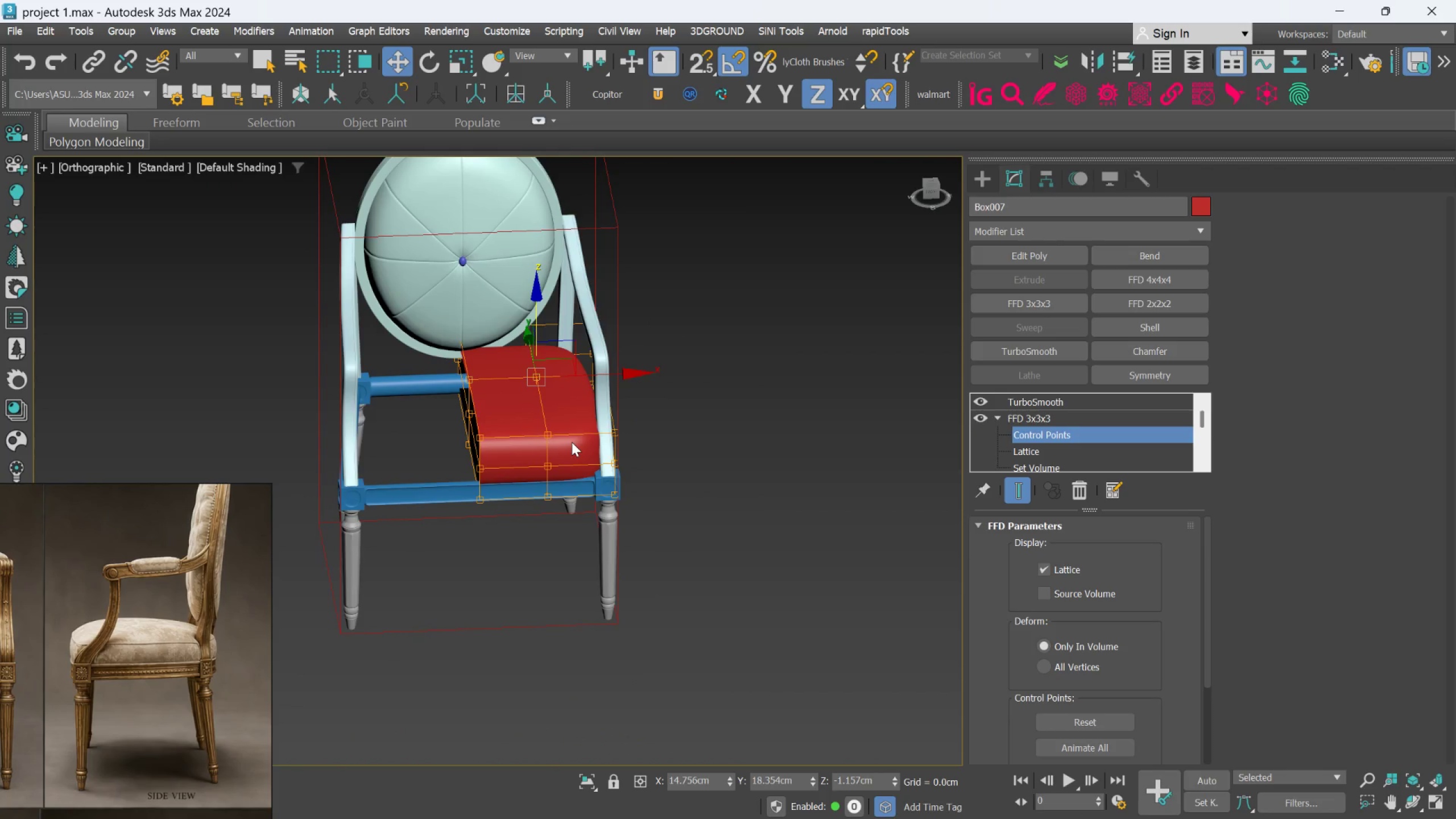 
scroll: coordinate [613, 427], scroll_direction: down, amount: 2.0
 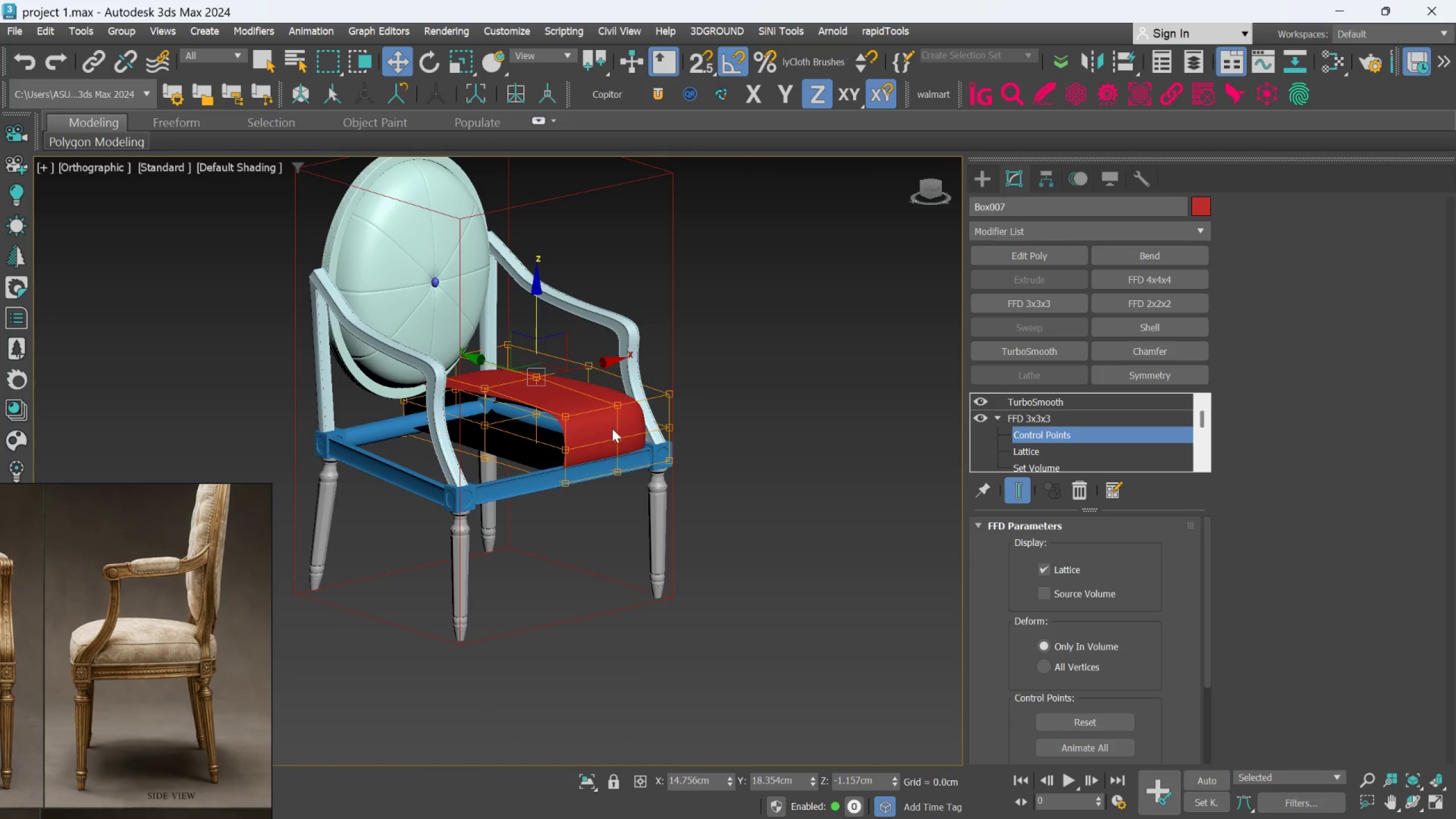 
key(Alt+AltLeft)
 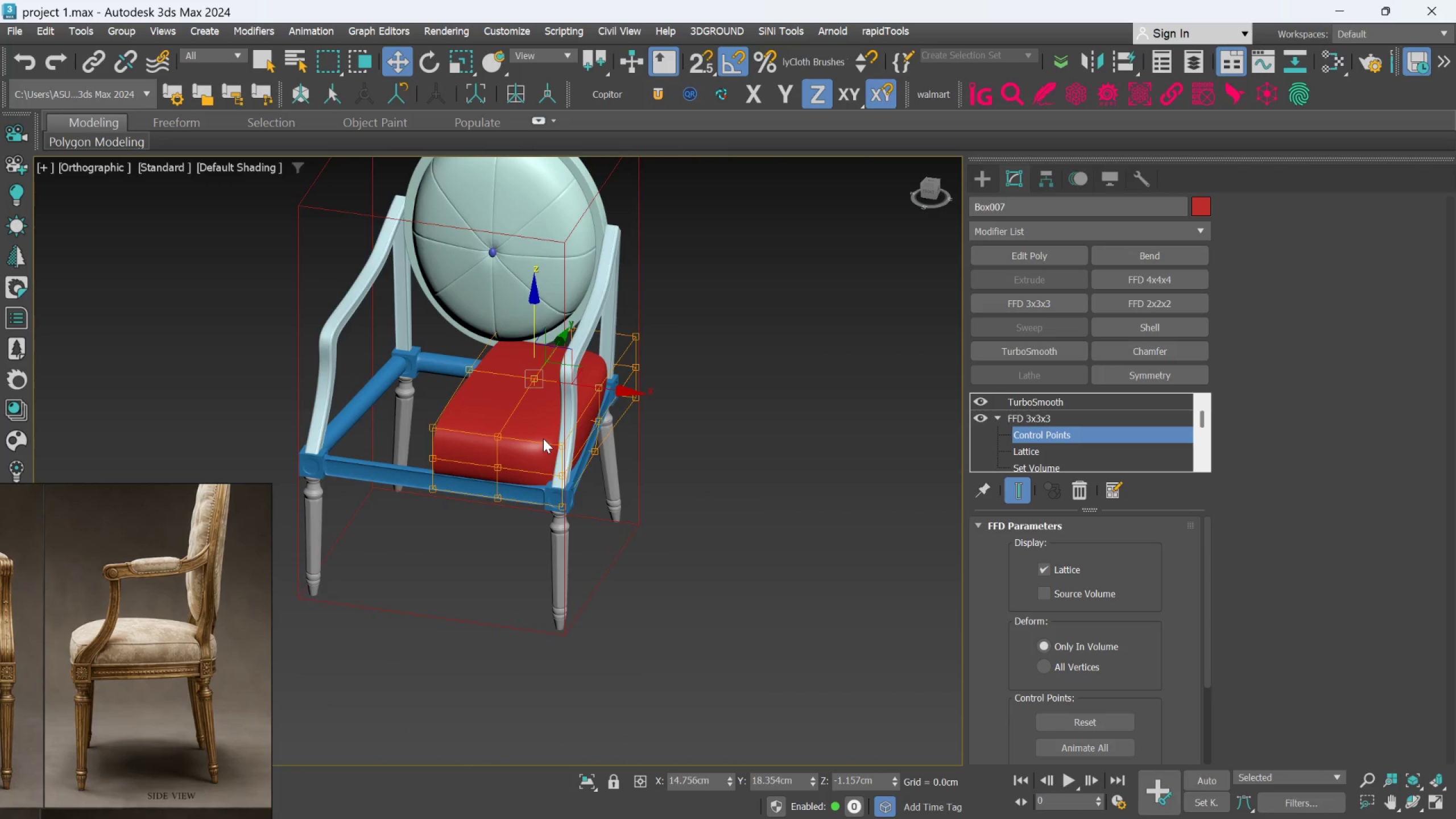 
key(F)
 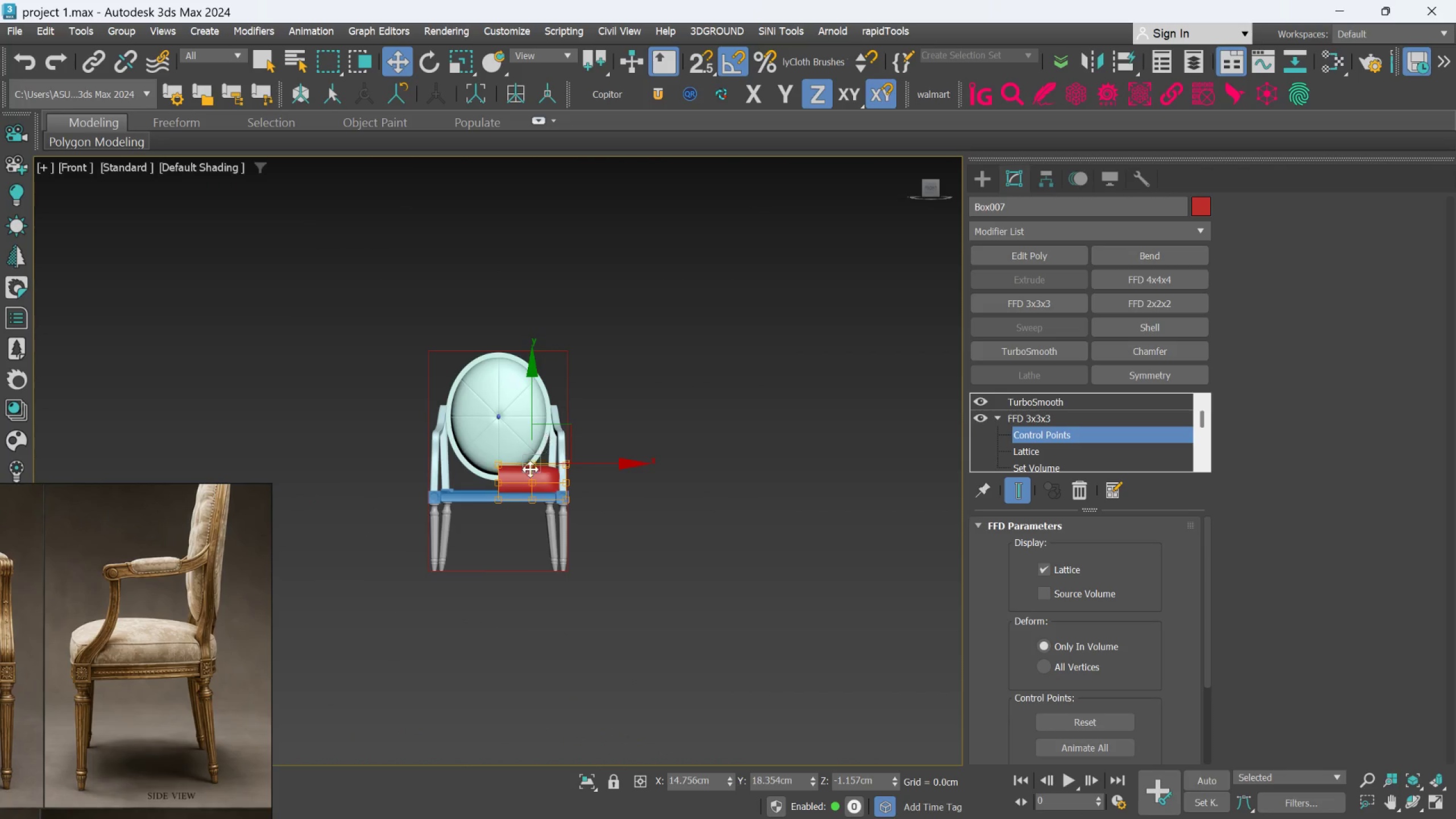 
scroll: coordinate [578, 465], scroll_direction: up, amount: 4.0
 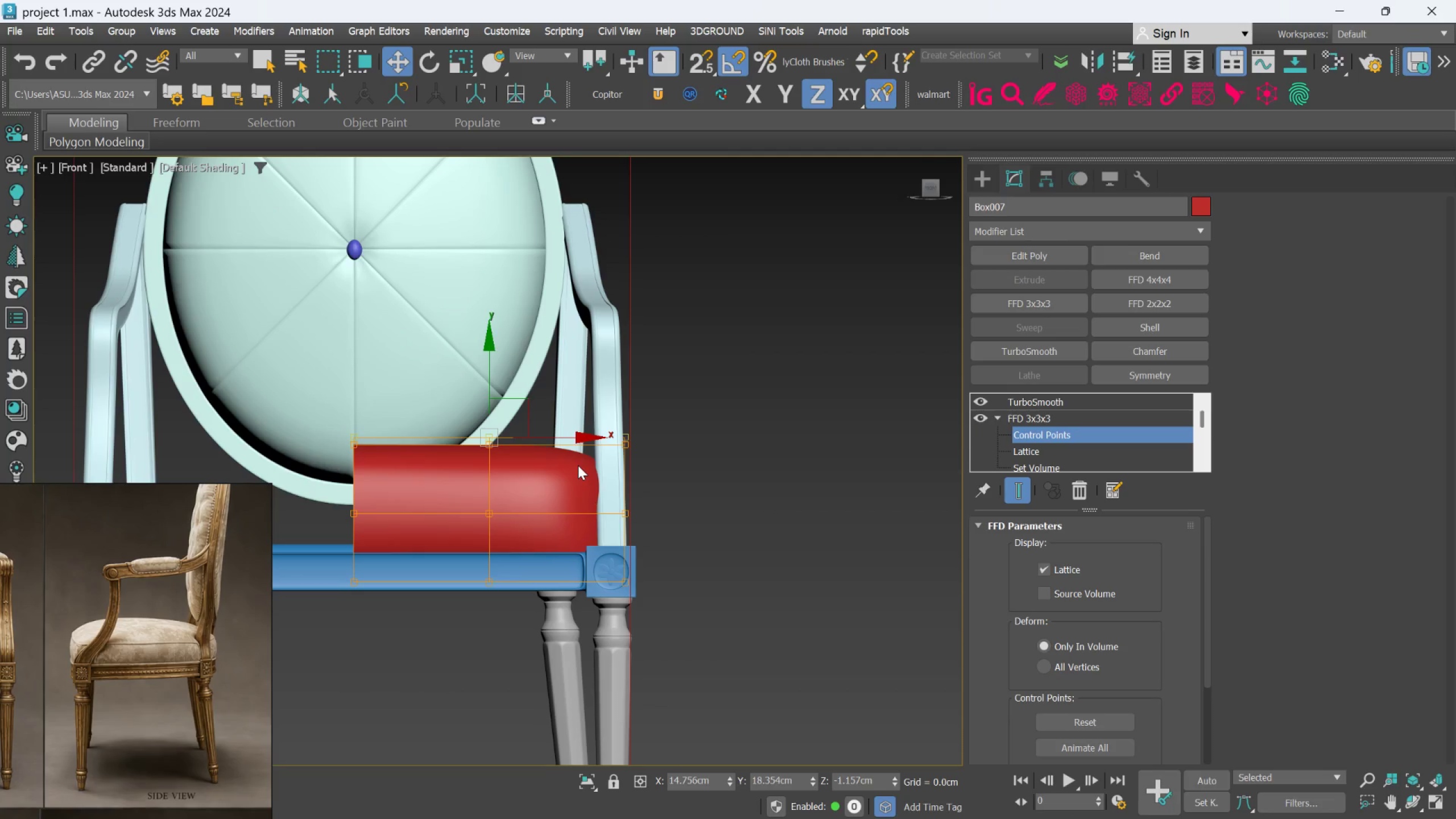 
scroll: coordinate [577, 466], scroll_direction: down, amount: 1.0
 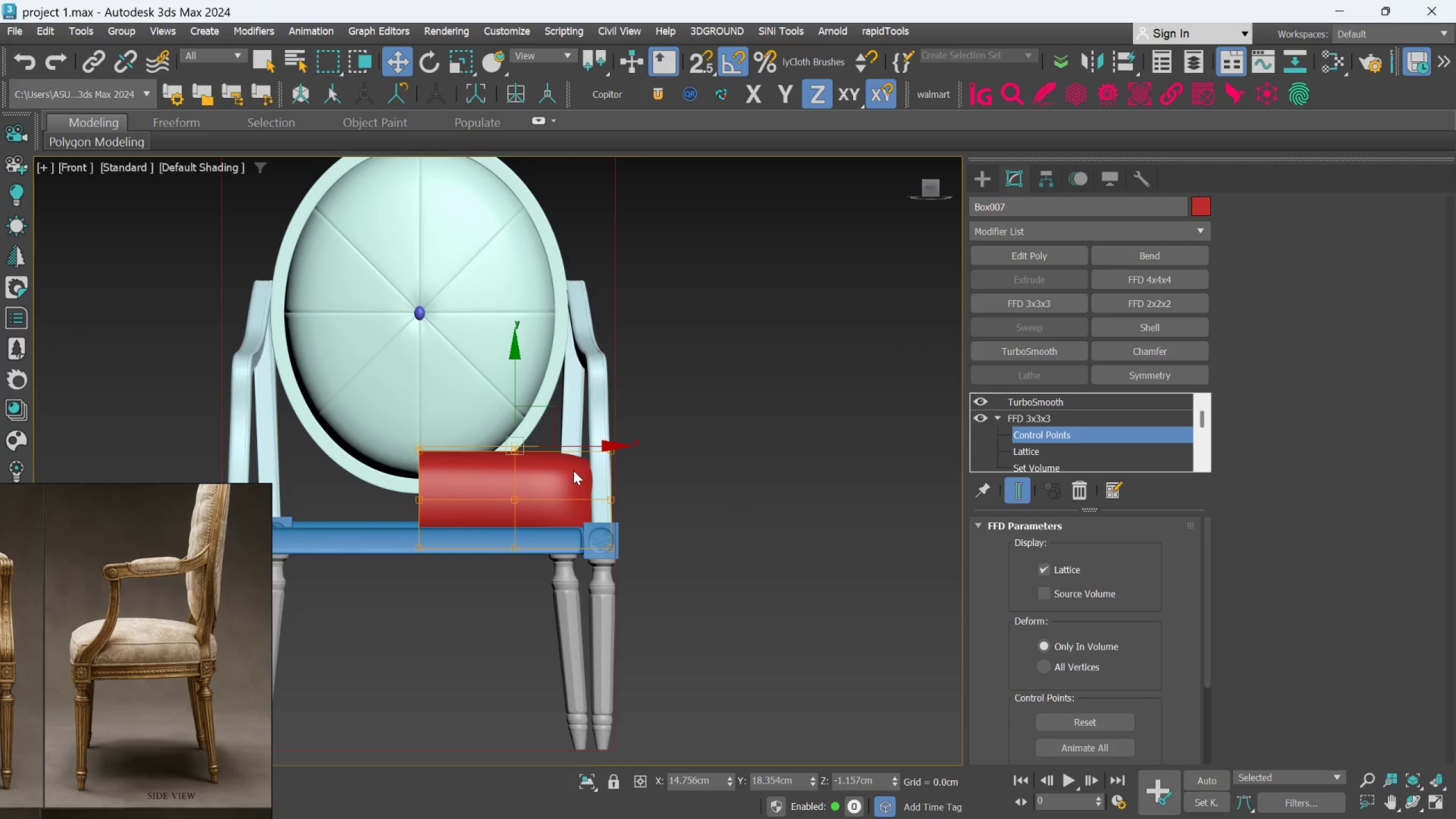 
hold_key(key=AltLeft, duration=0.97)
 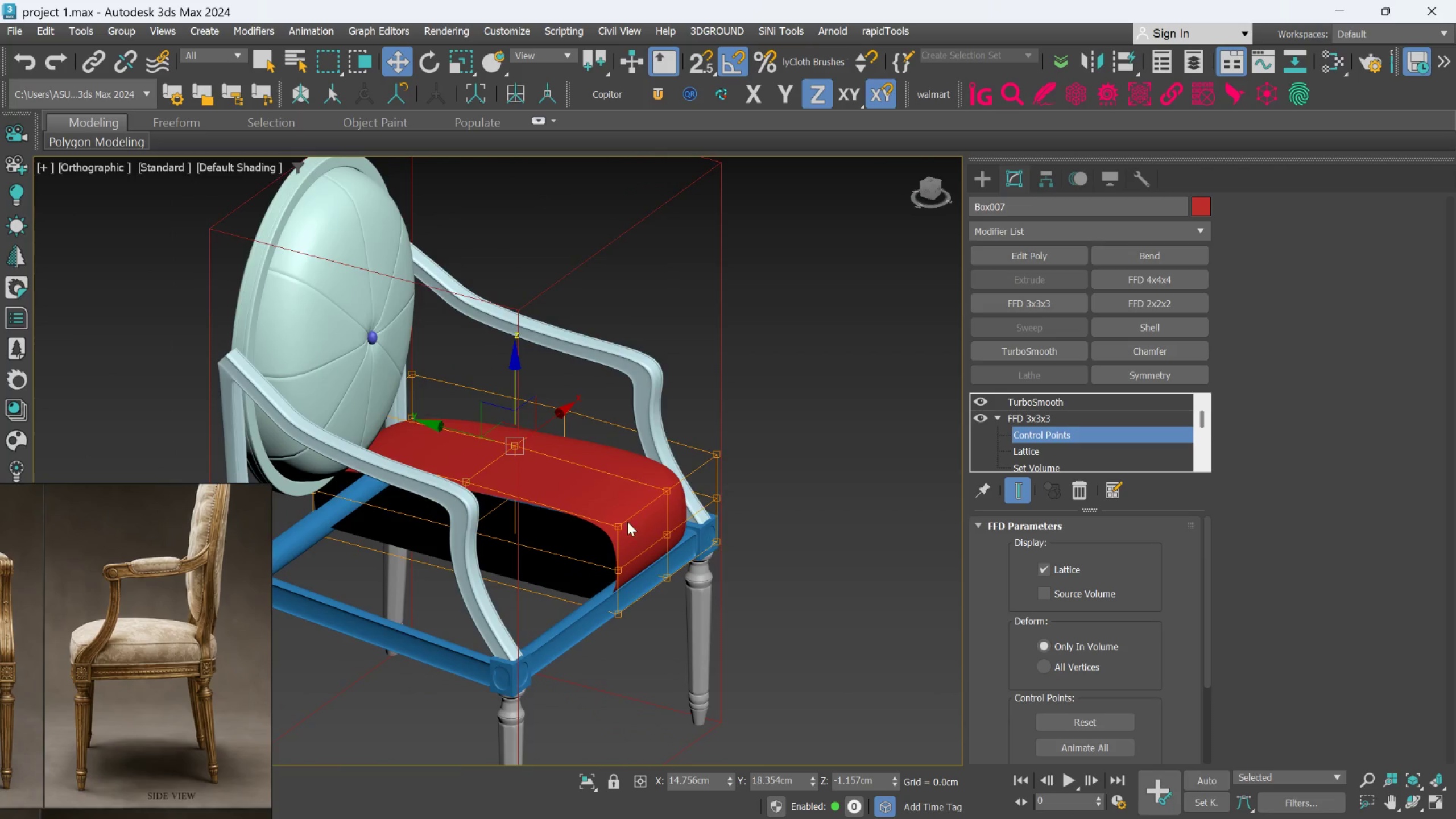 
left_click([613, 527])
 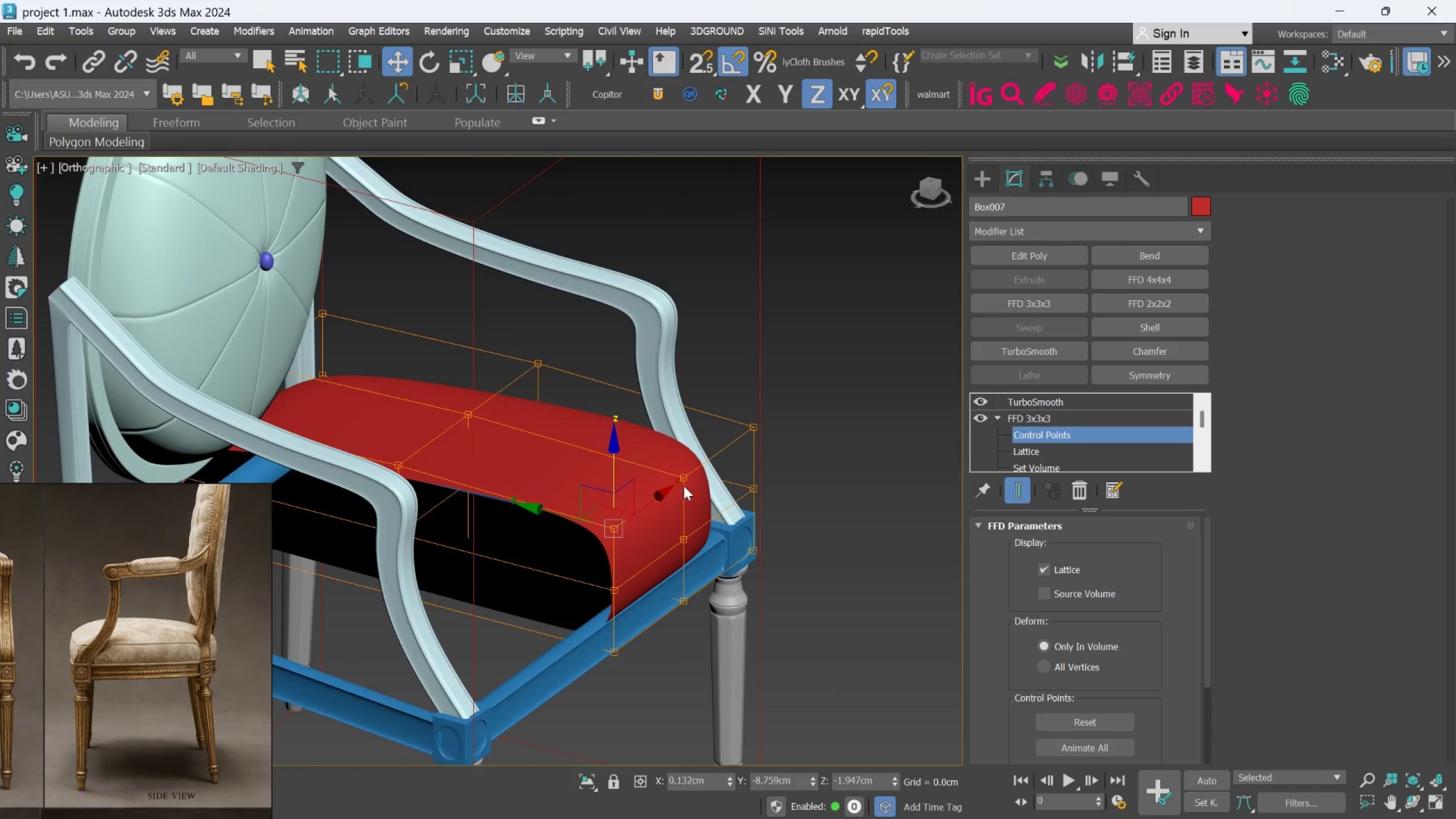 
scroll: coordinate [627, 522], scroll_direction: up, amount: 1.0
 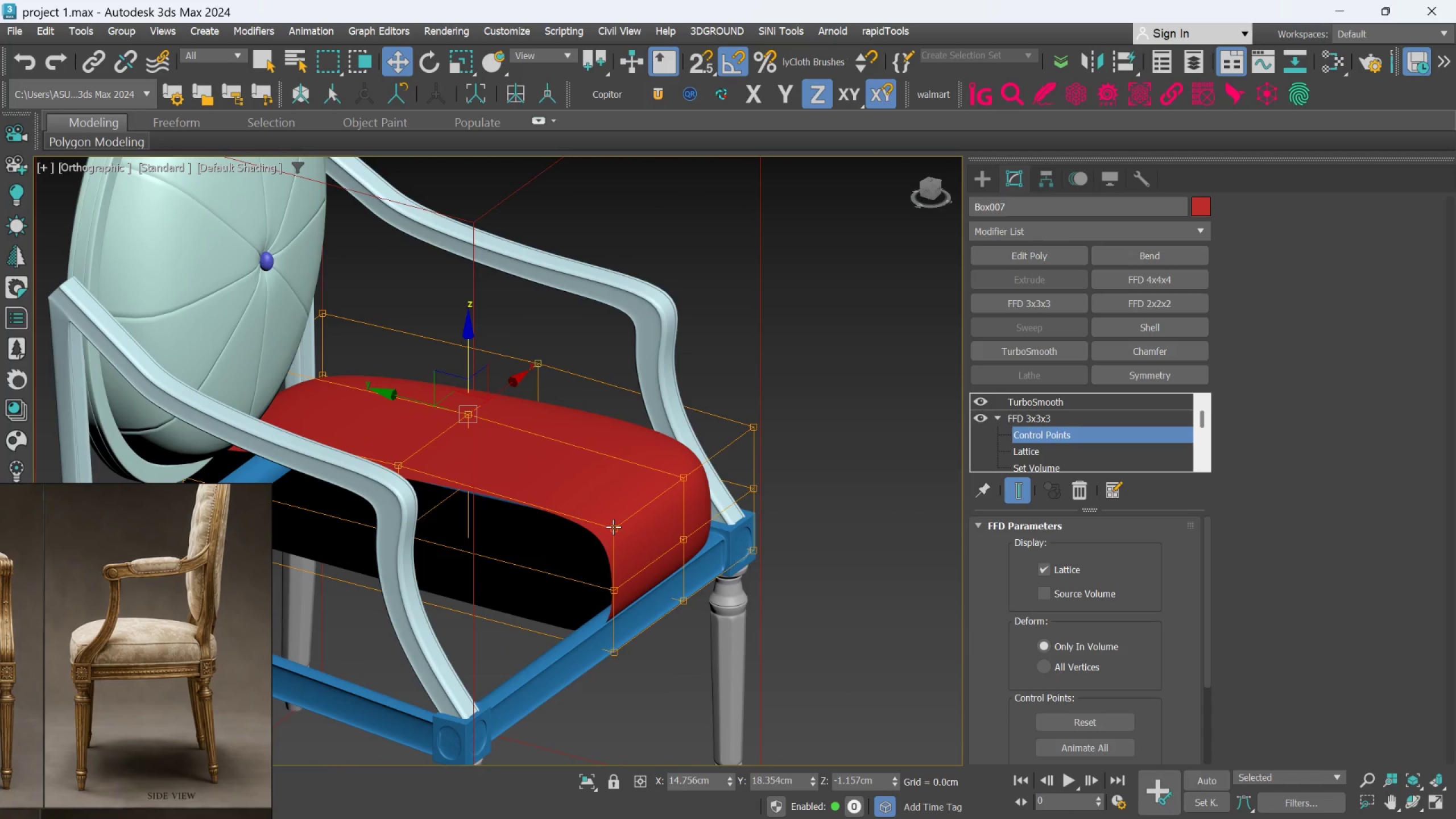 
hold_key(key=ControlLeft, duration=1.51)
left_click([687, 478])
 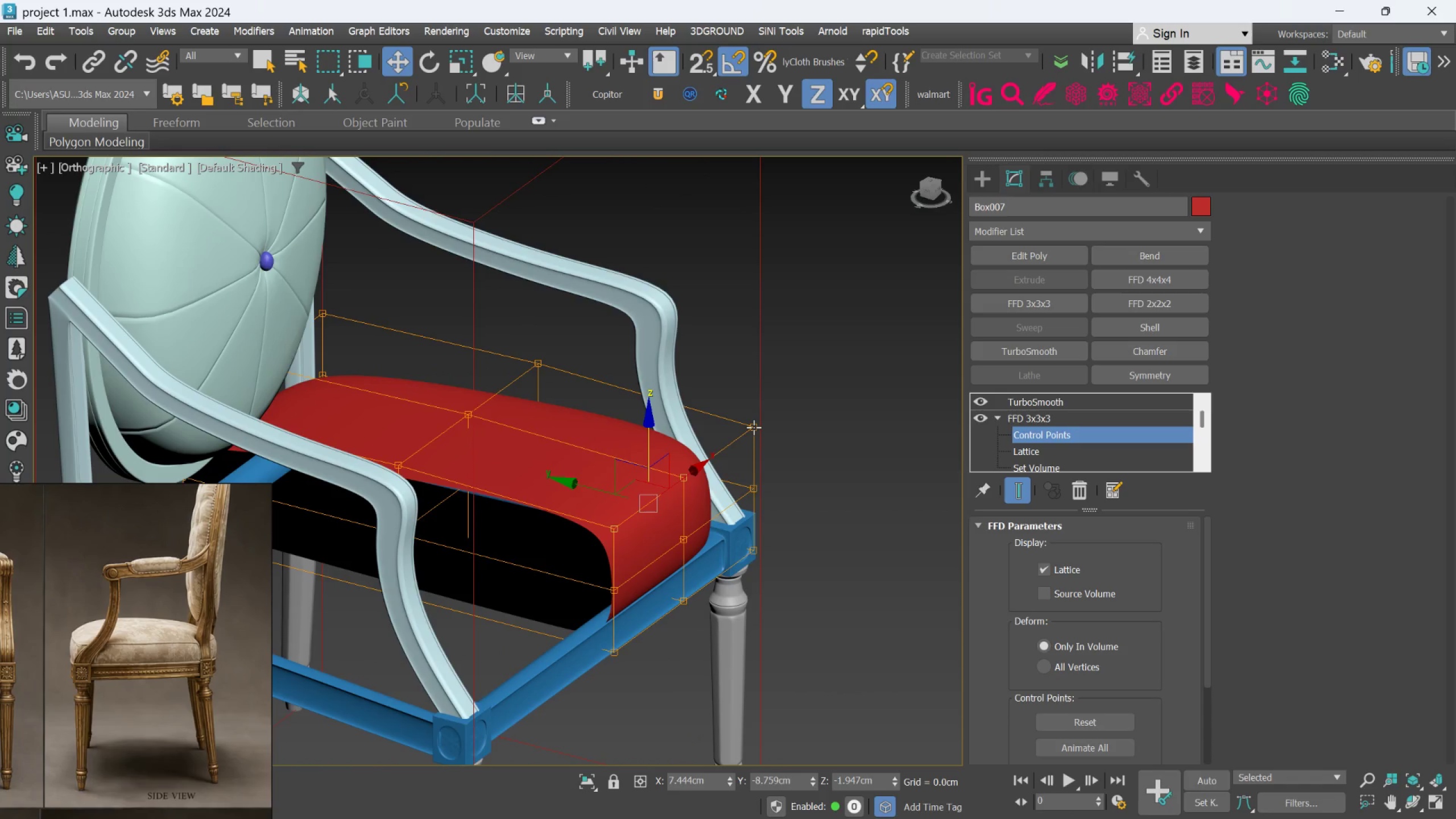 
left_click([754, 427])
 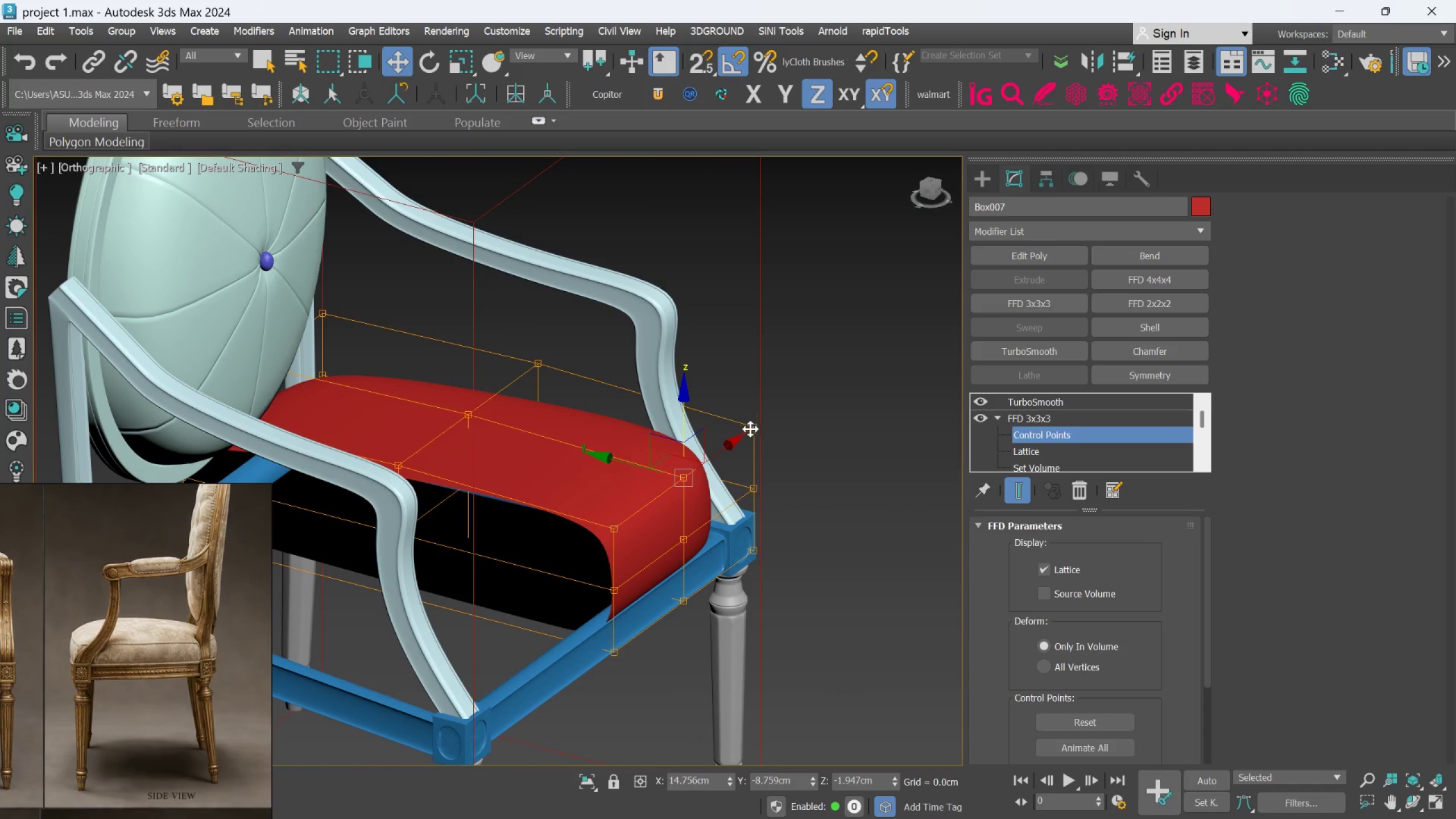 
key(Control+ControlLeft)
 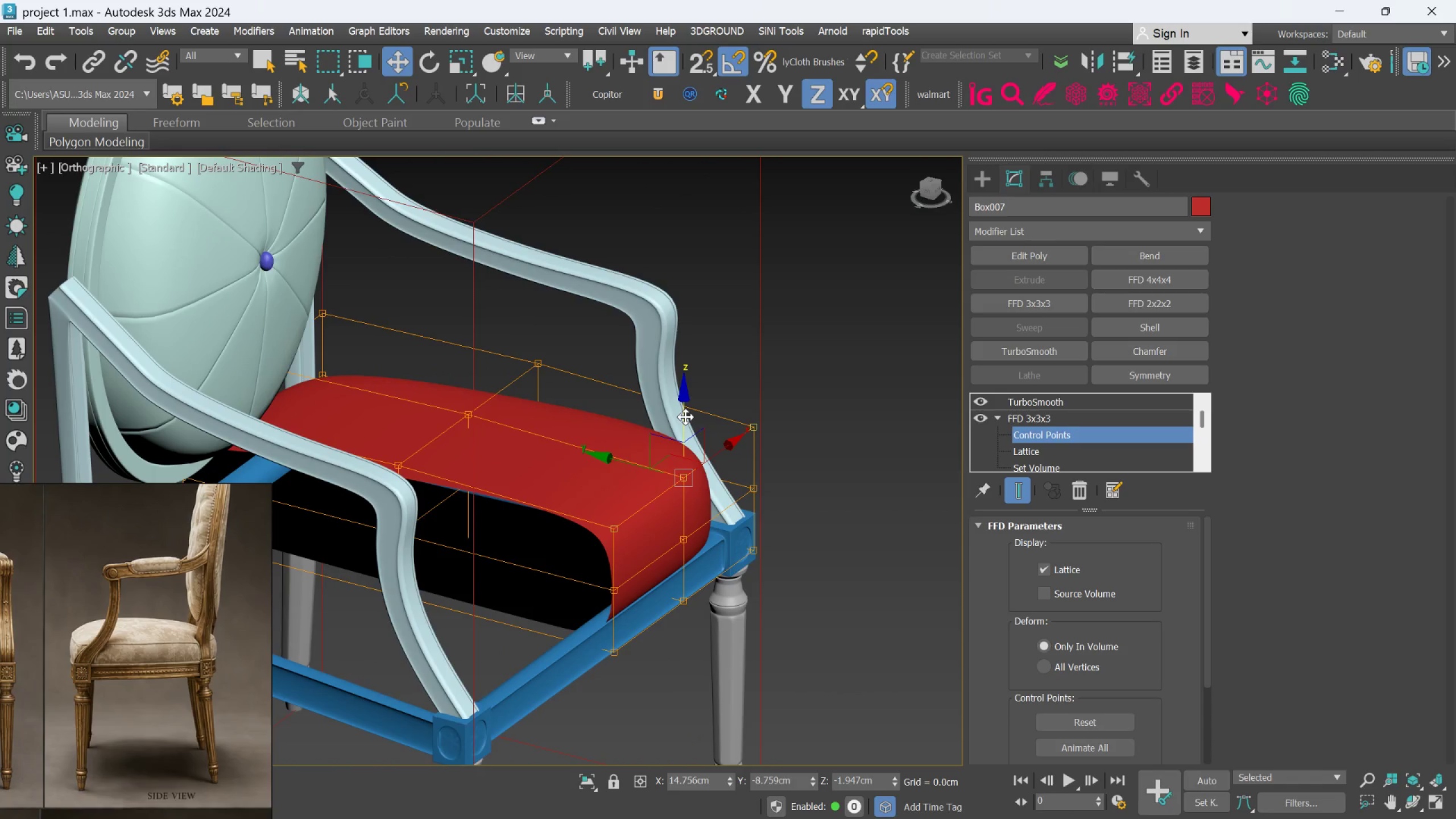 
left_click_drag(start_coordinate=[685, 417], to_coordinate=[684, 429])
 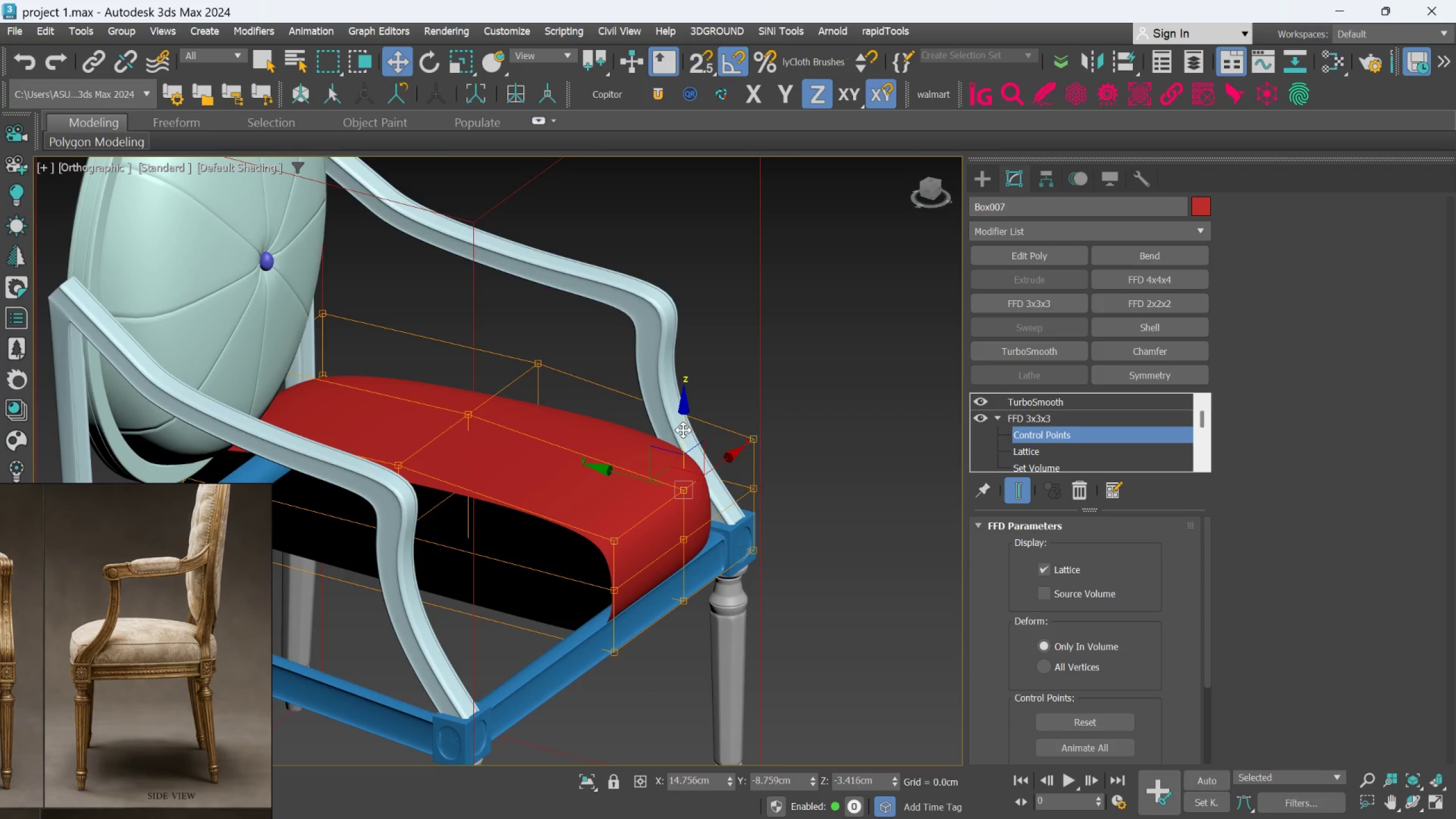 
hold_key(key=AltLeft, duration=1.5)
 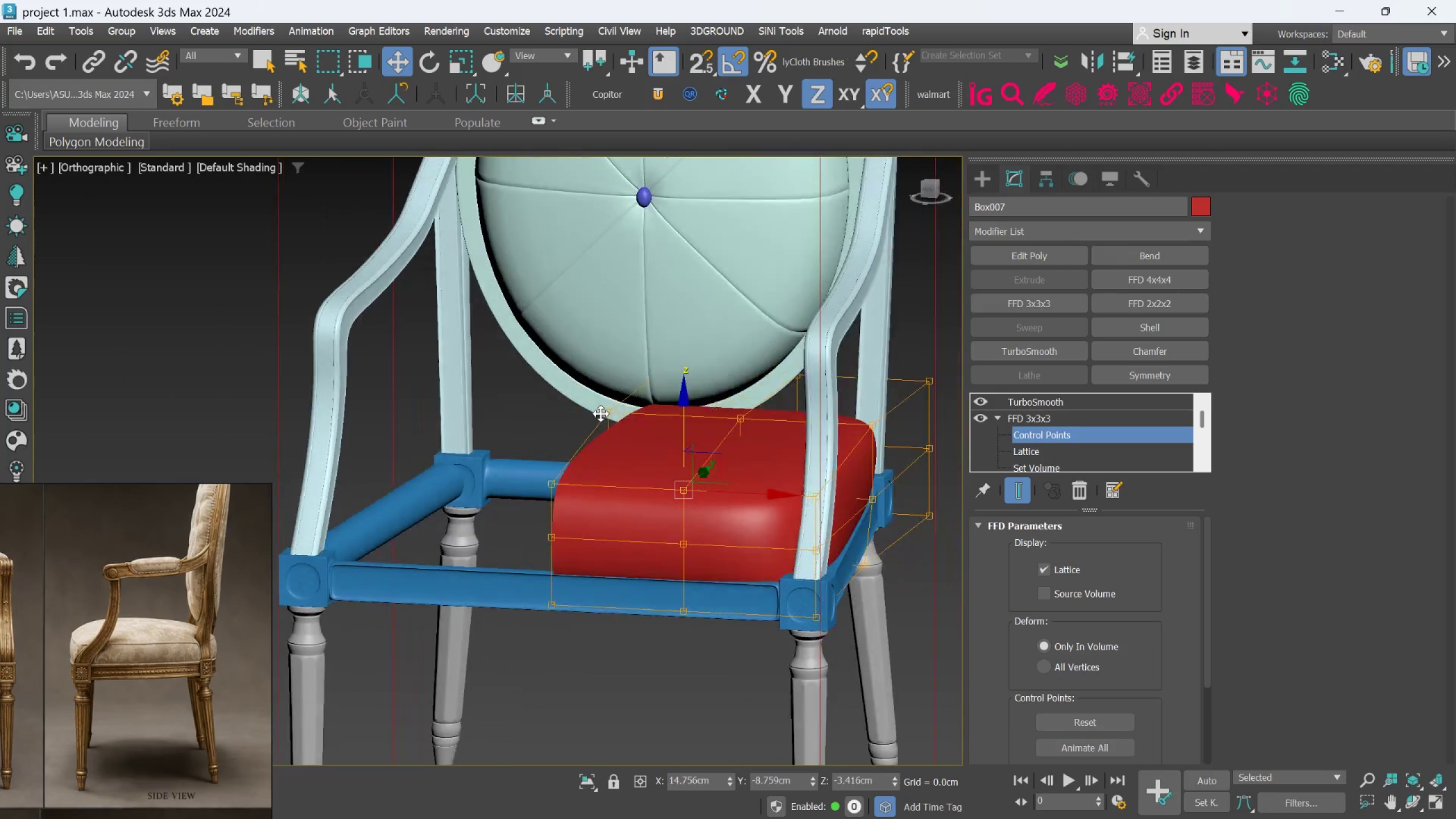 
key(Alt+AltLeft)
 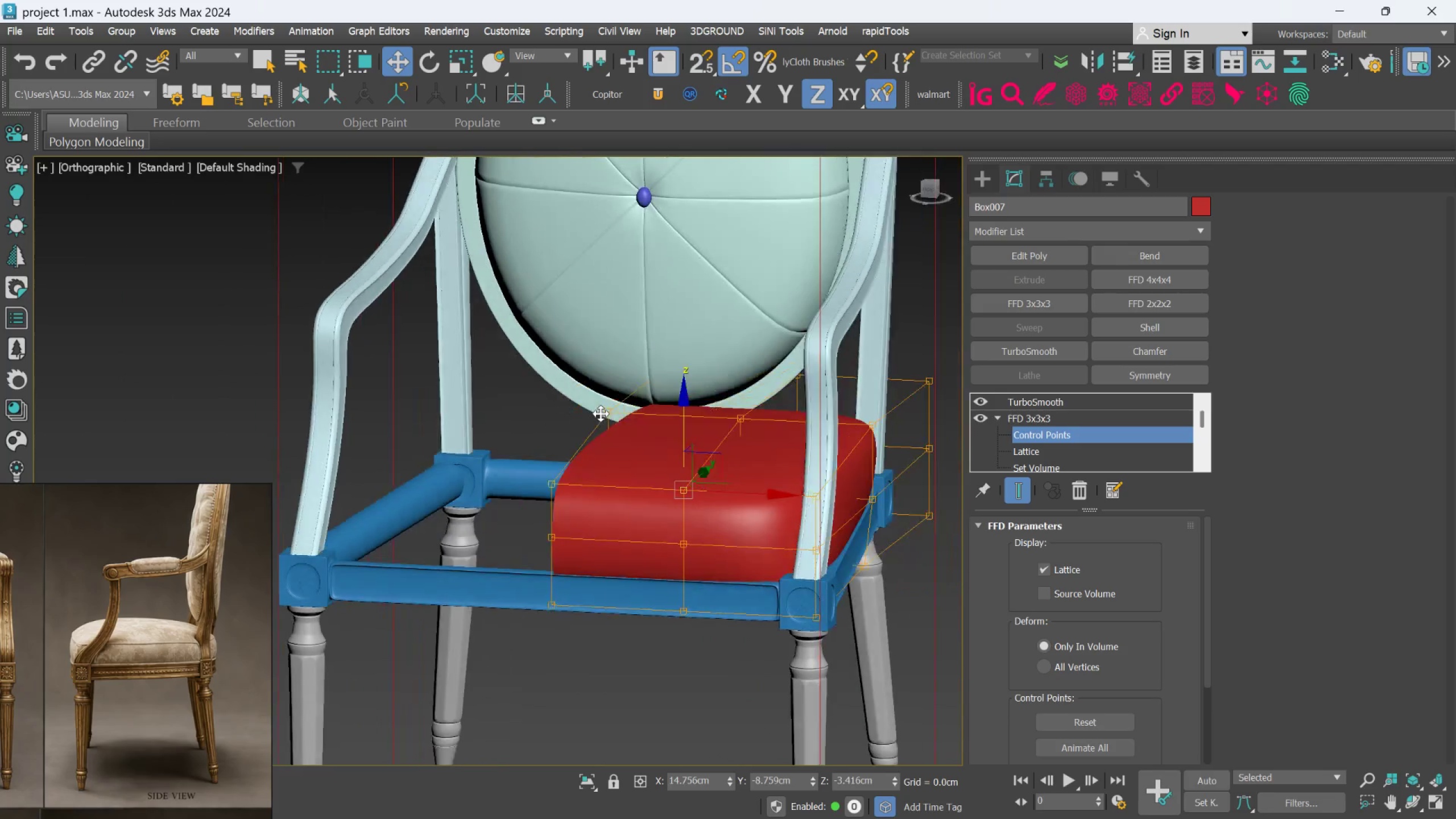 
key(Alt+AltLeft)
 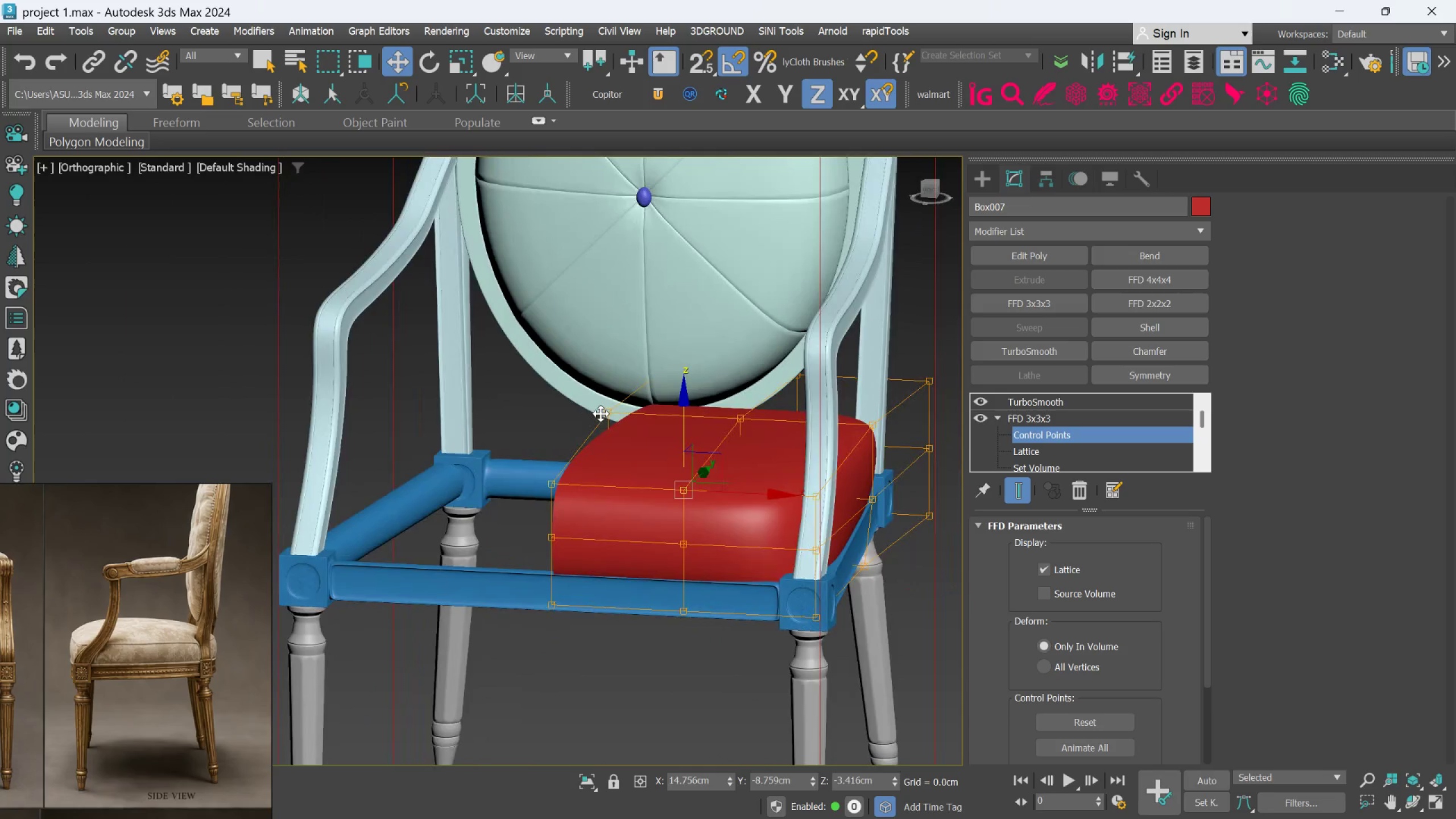 
key(Alt+AltLeft)
 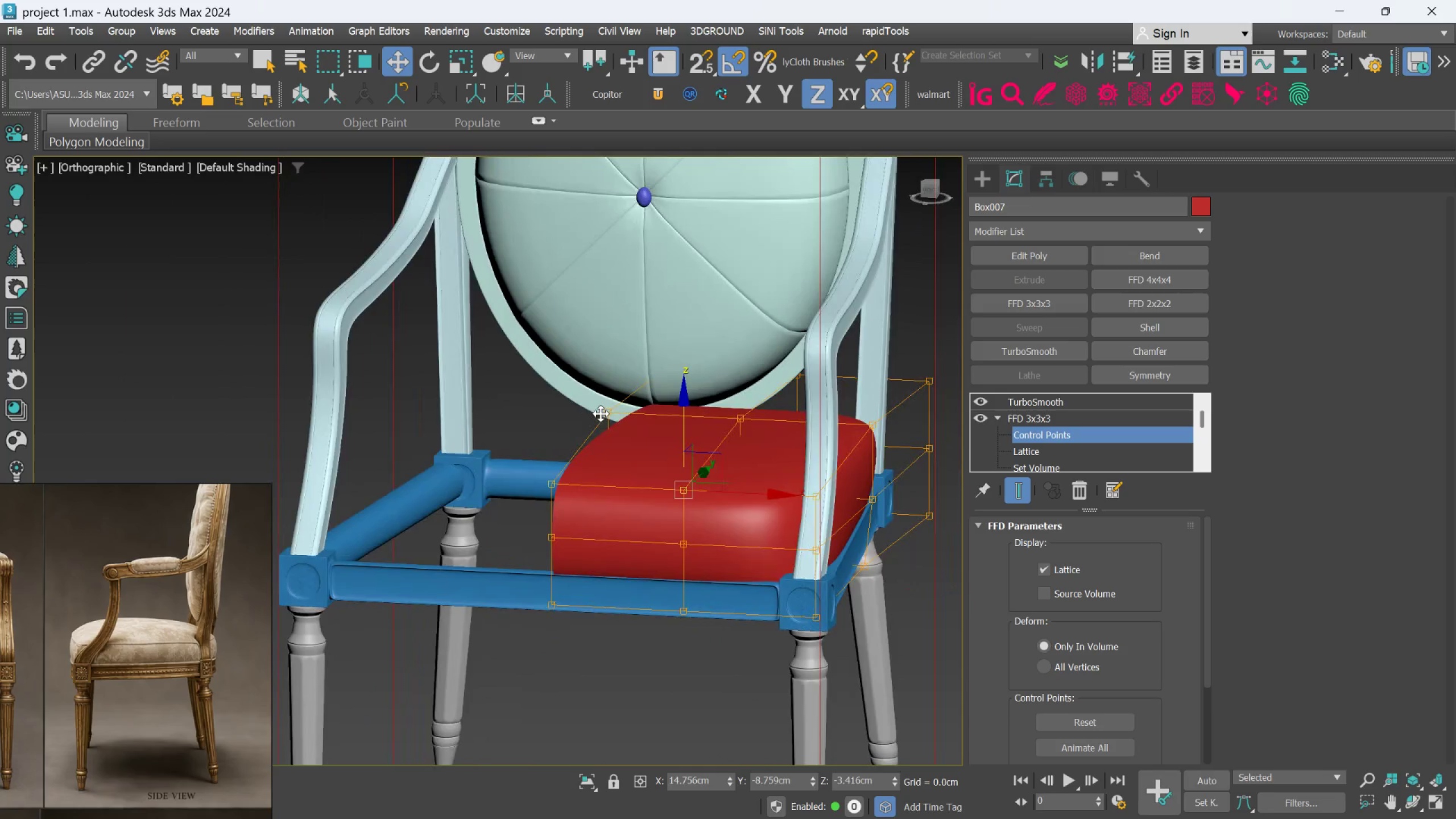 
key(Alt+AltLeft)
 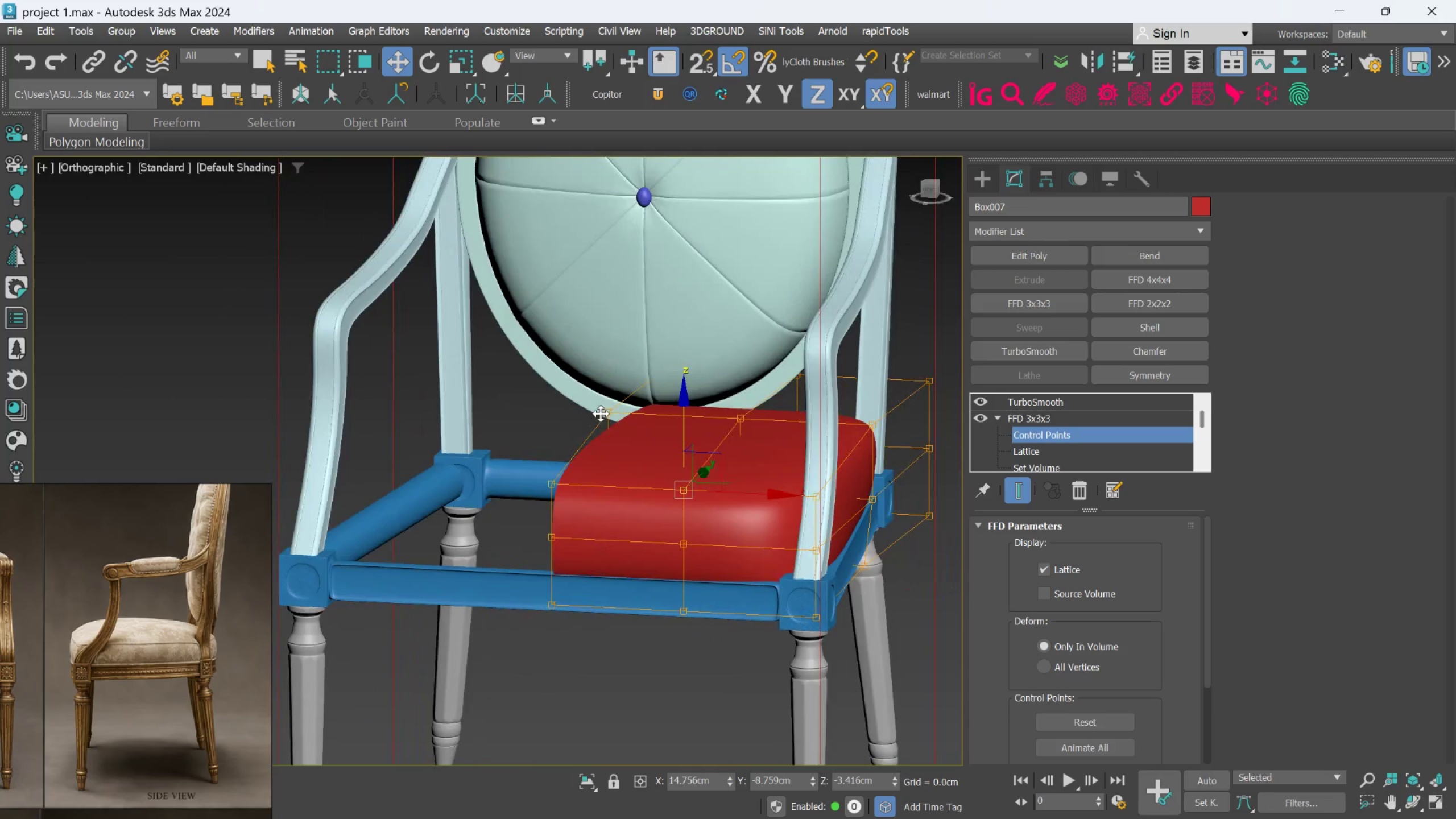 
key(Alt+AltLeft)
 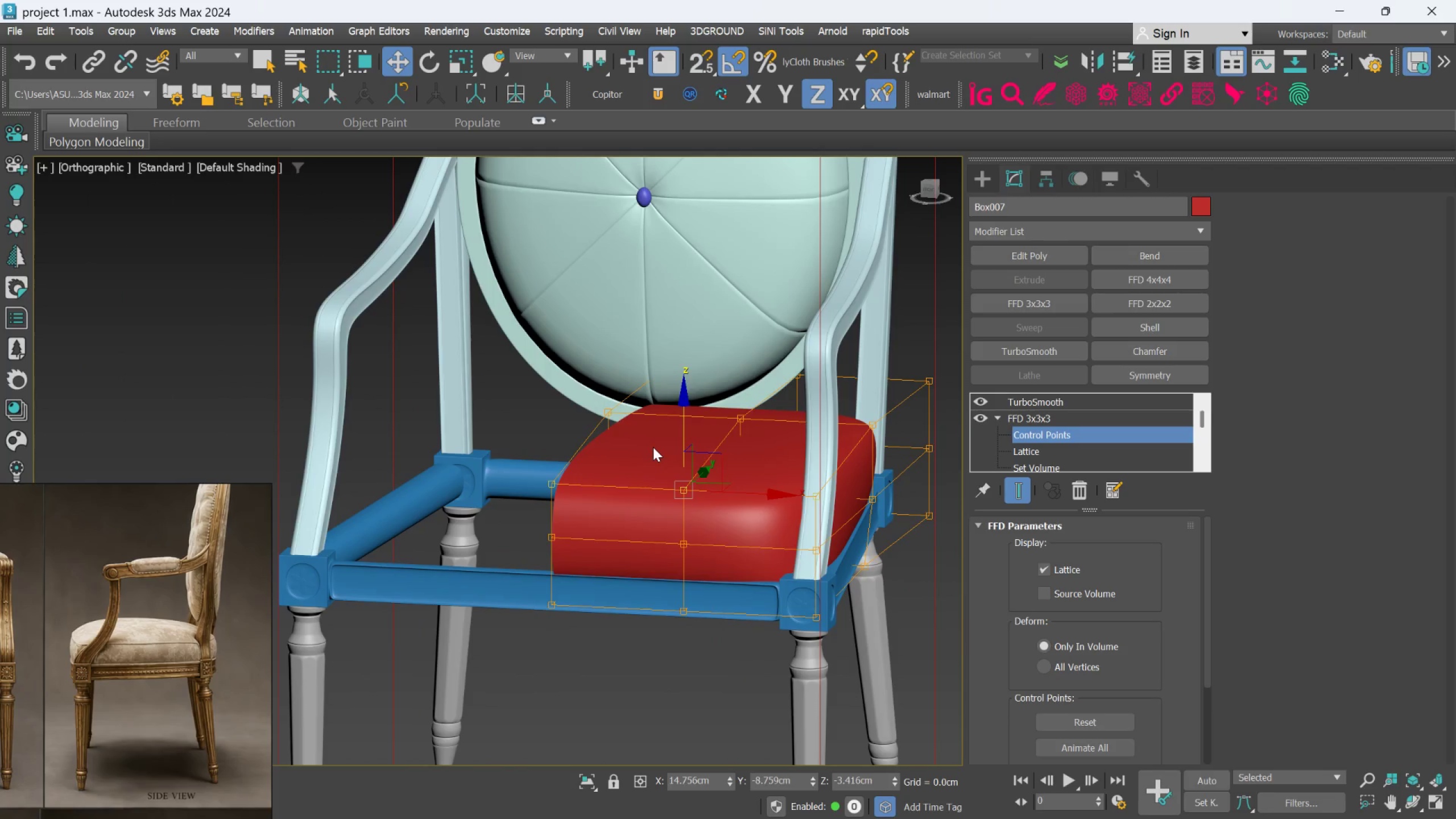 
scroll: coordinate [653, 447], scroll_direction: up, amount: 1.0
 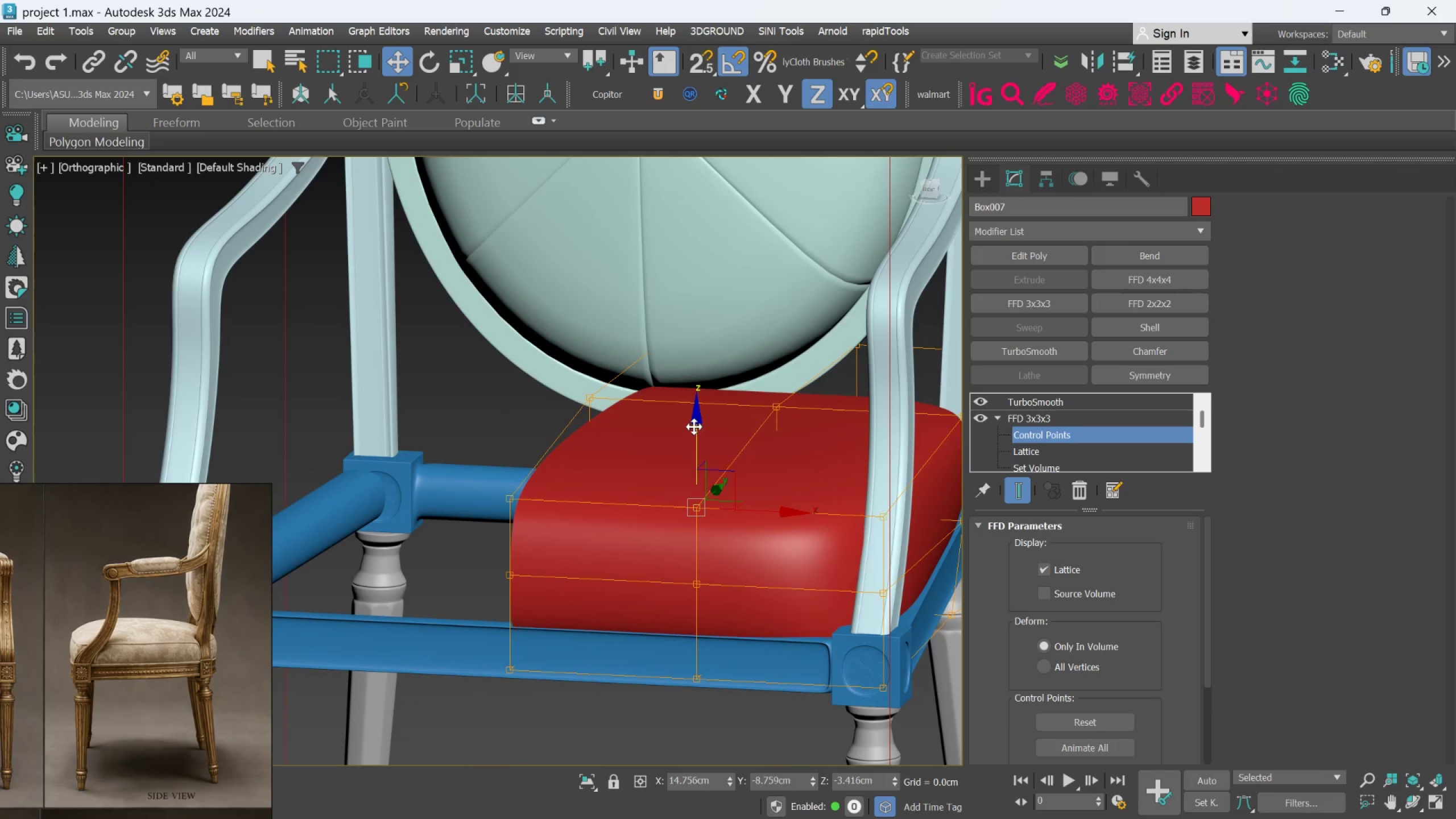 
left_click_drag(start_coordinate=[694, 426], to_coordinate=[696, 433])
 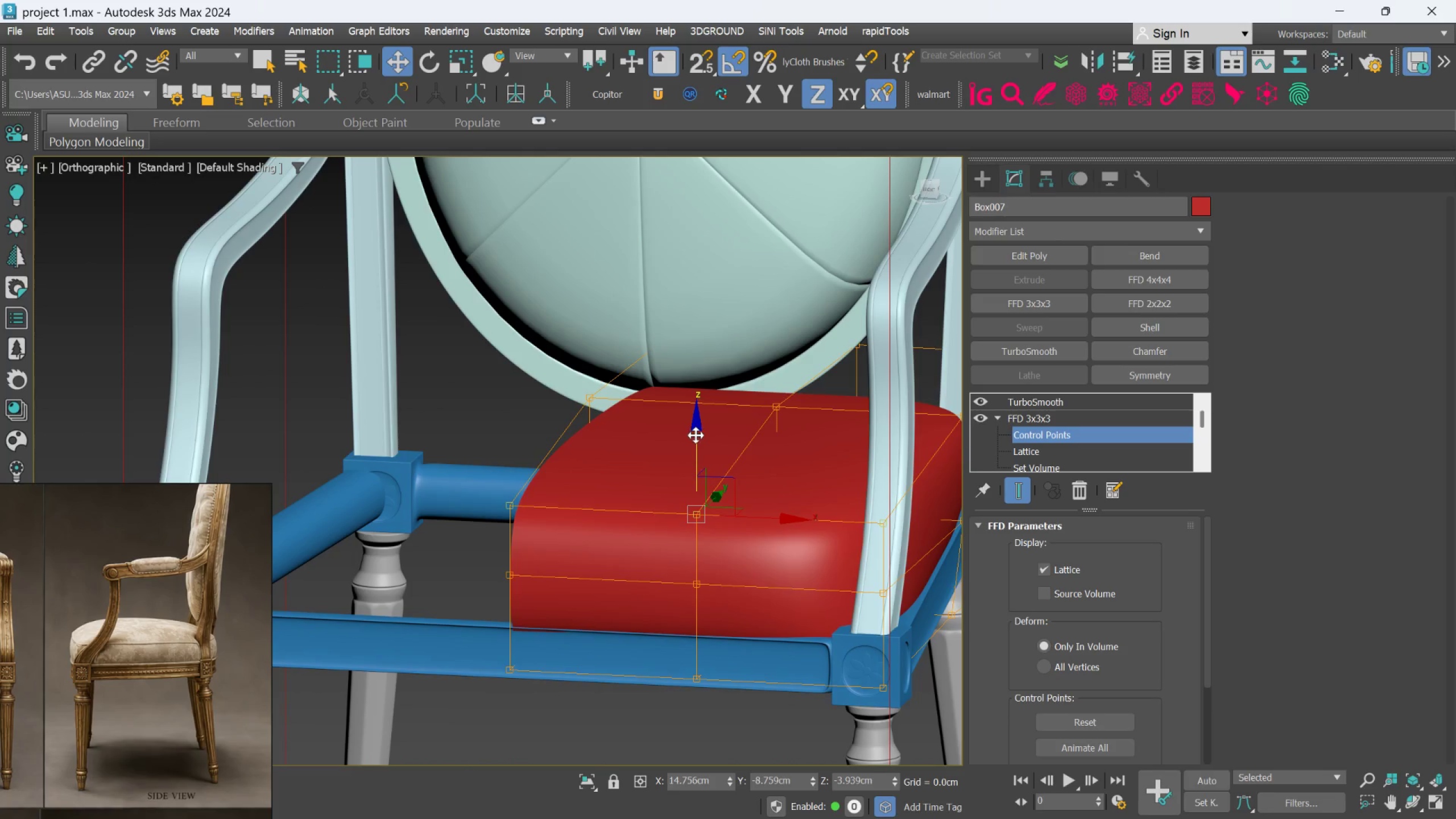 
hold_key(key=AltLeft, duration=0.7)
 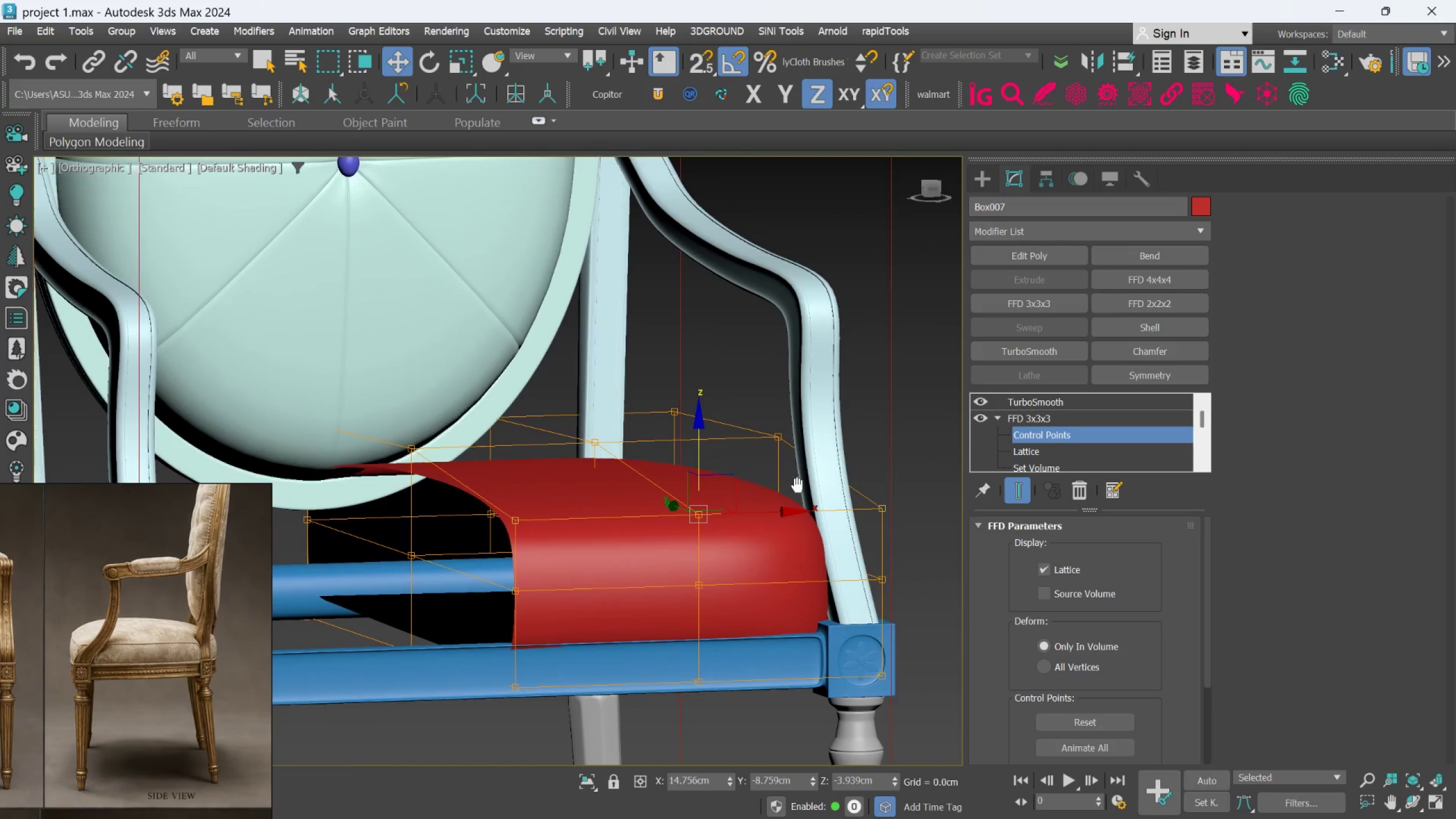 
hold_key(key=AltLeft, duration=0.47)
 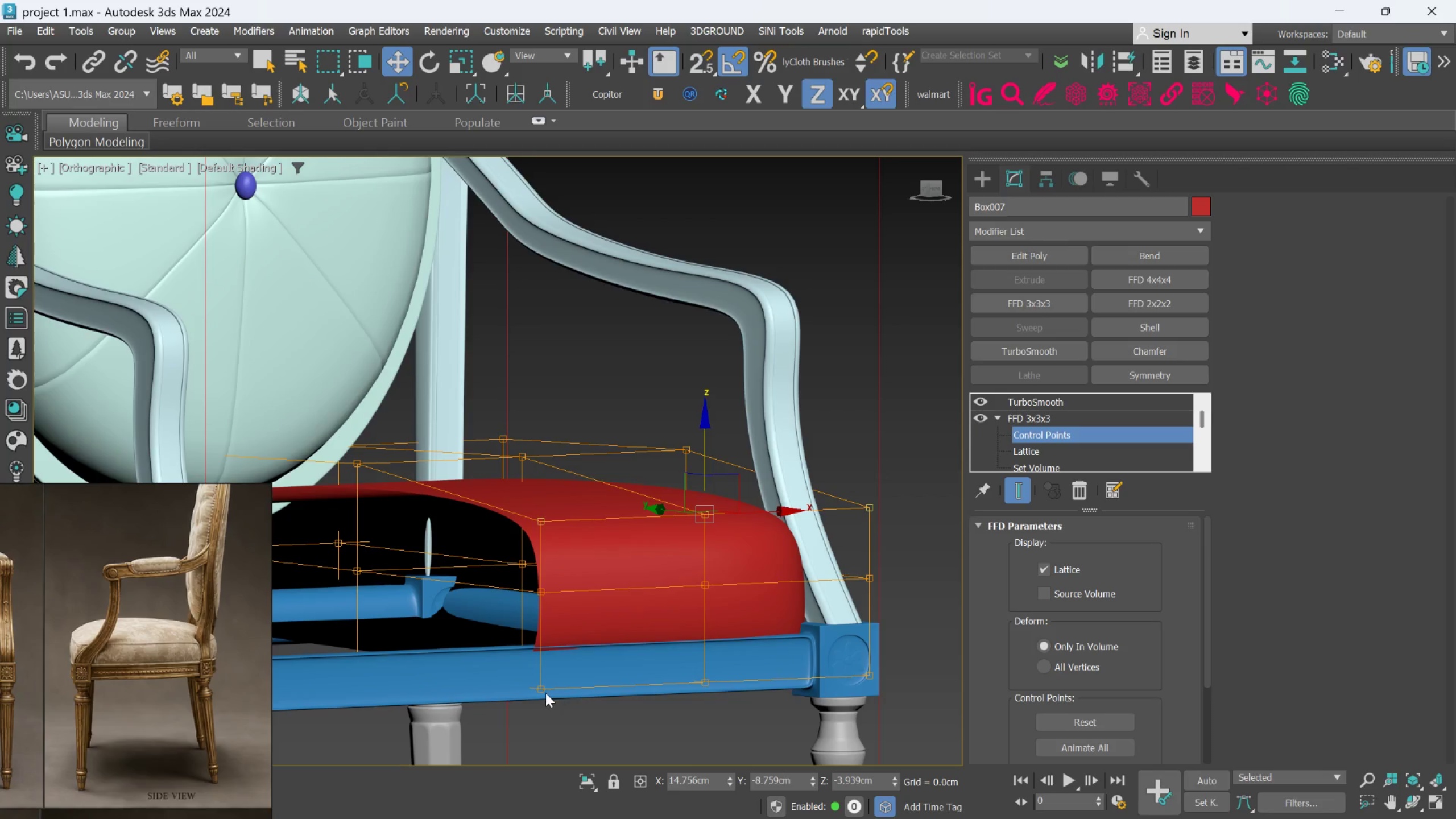 
left_click([542, 688])
 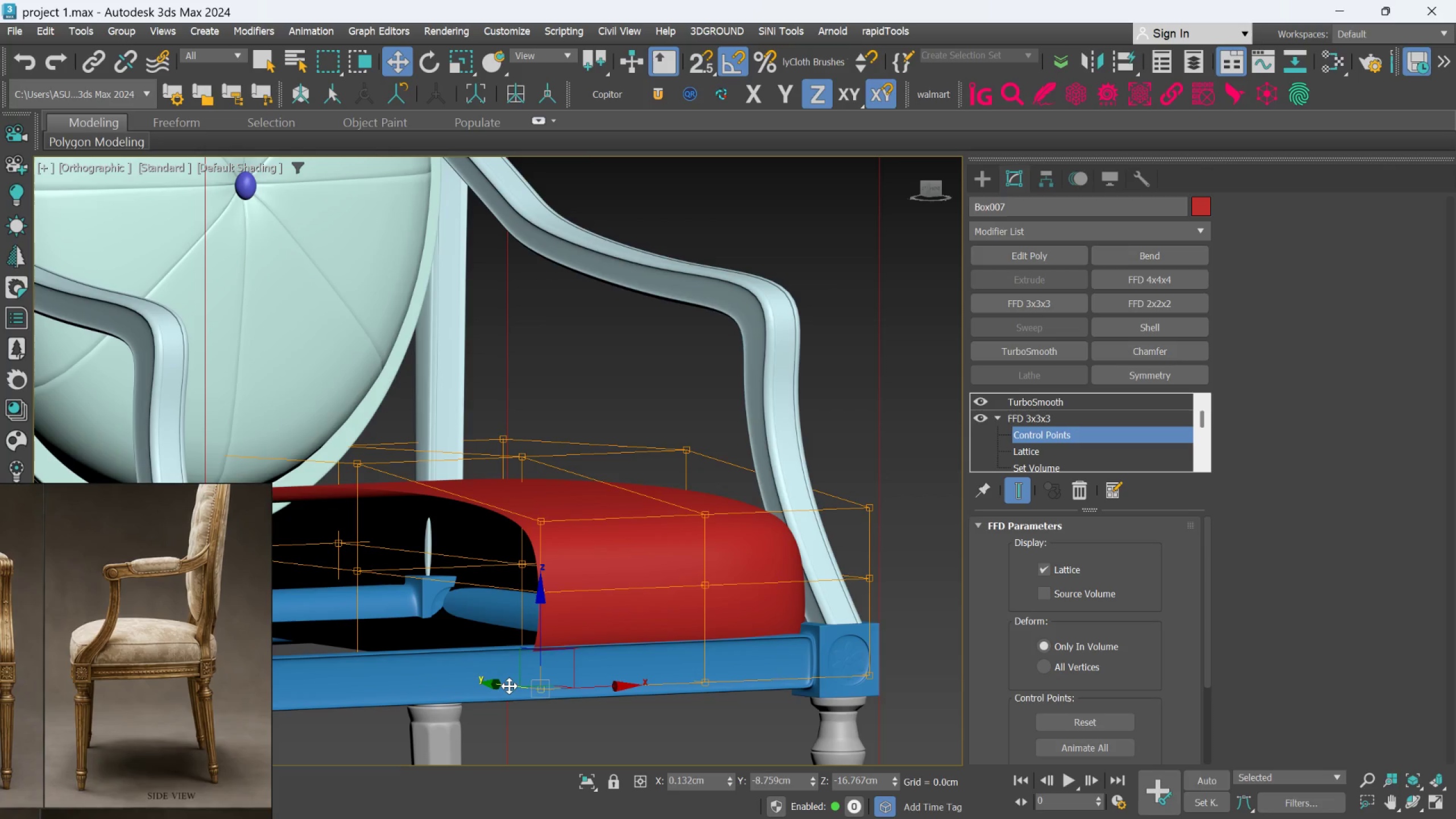 
left_click_drag(start_coordinate=[508, 685], to_coordinate=[506, 683])
 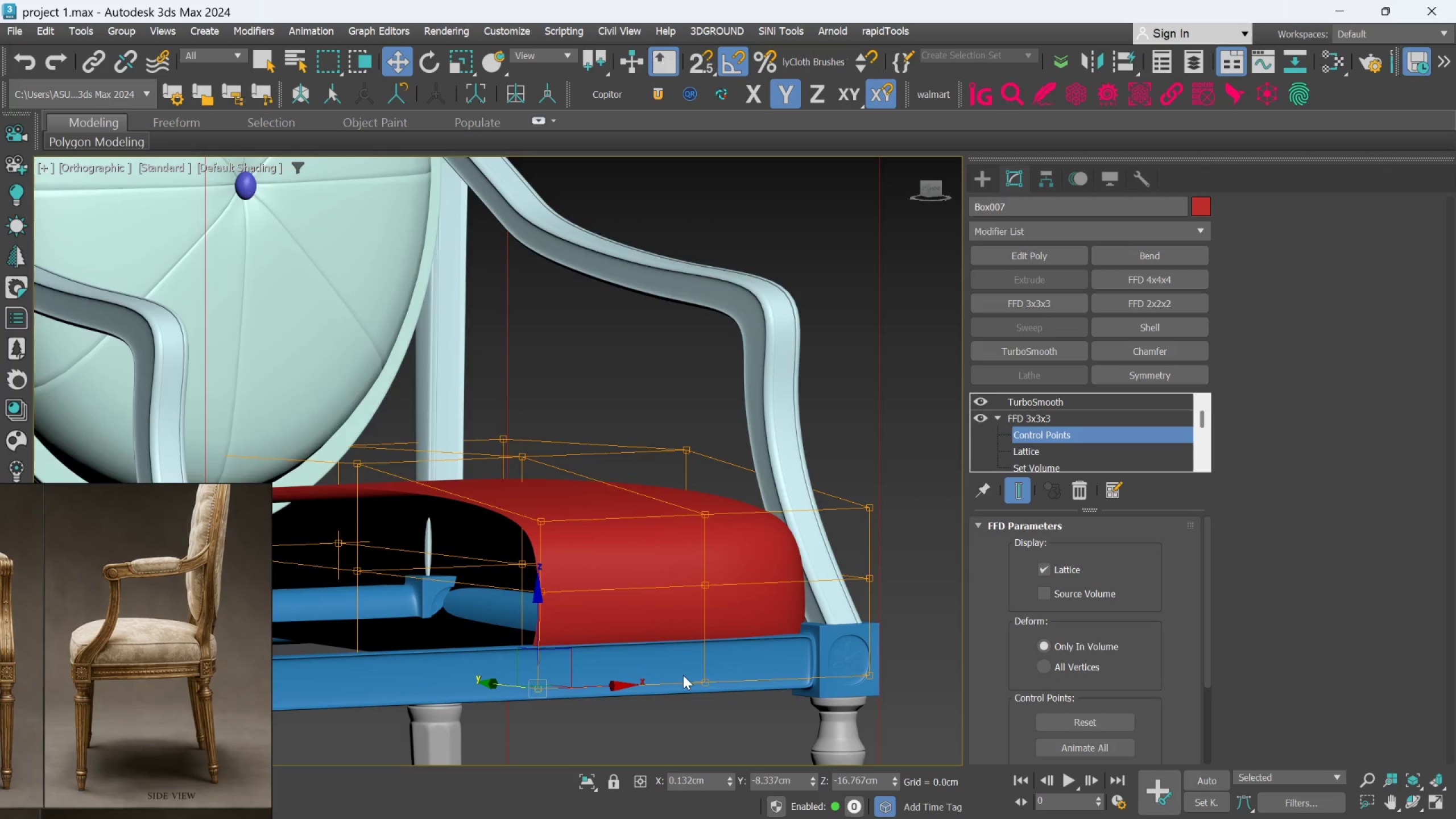 
hold_key(key=AltLeft, duration=1.5)
 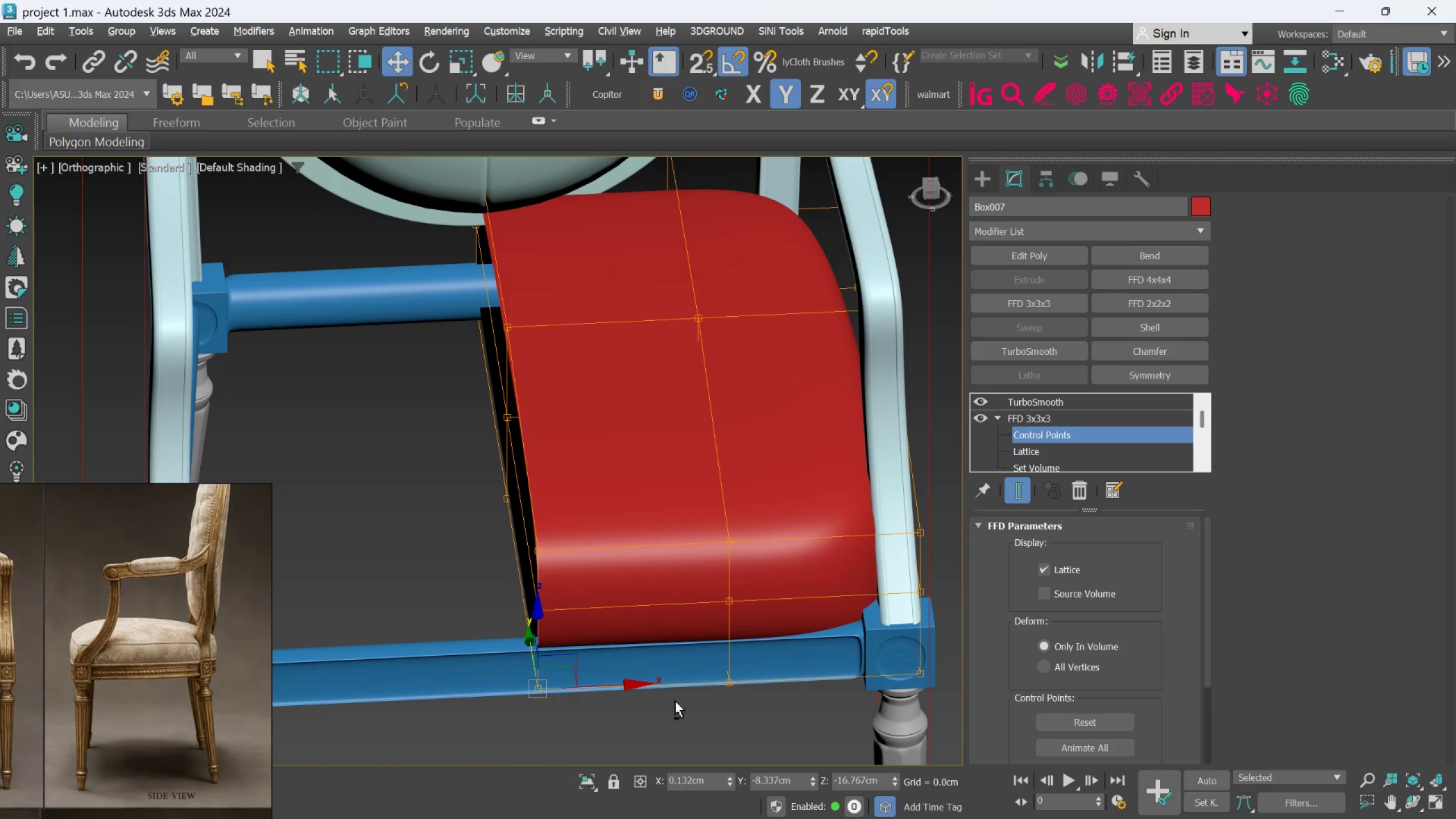 
hold_key(key=AltLeft, duration=0.53)
 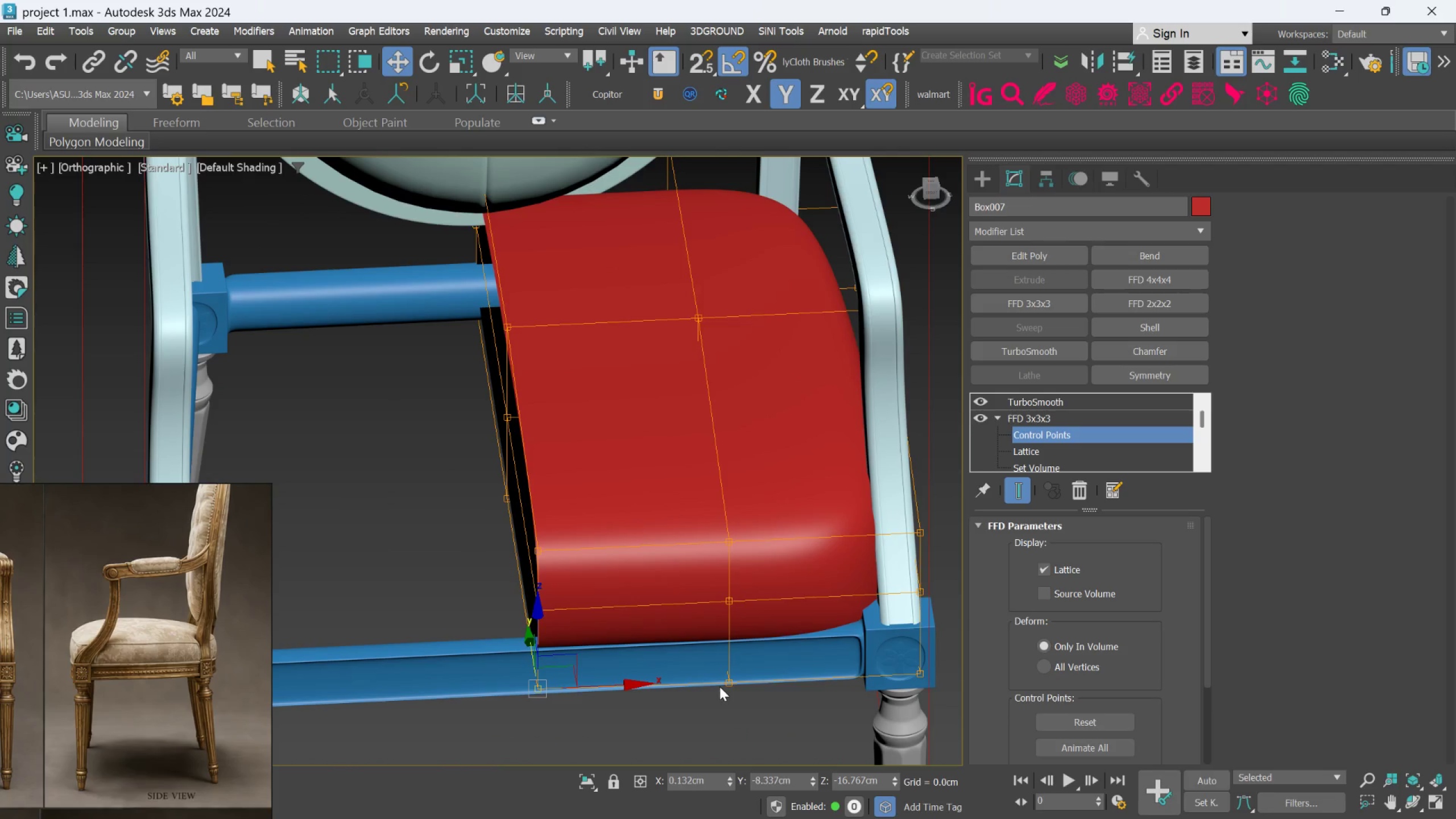 
hold_key(key=AltLeft, duration=1.42)
 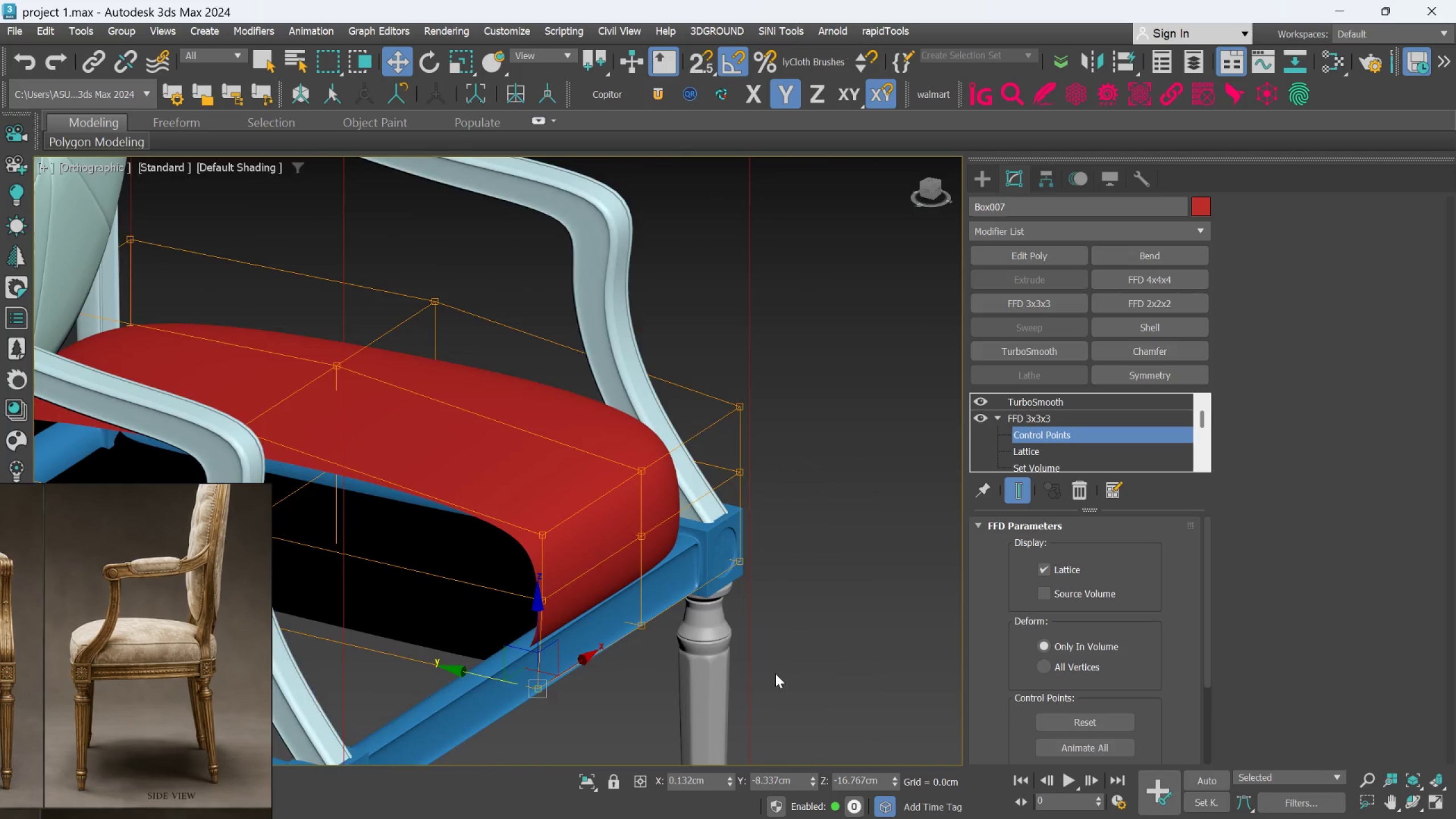 
scroll: coordinate [775, 673], scroll_direction: down, amount: 1.0
 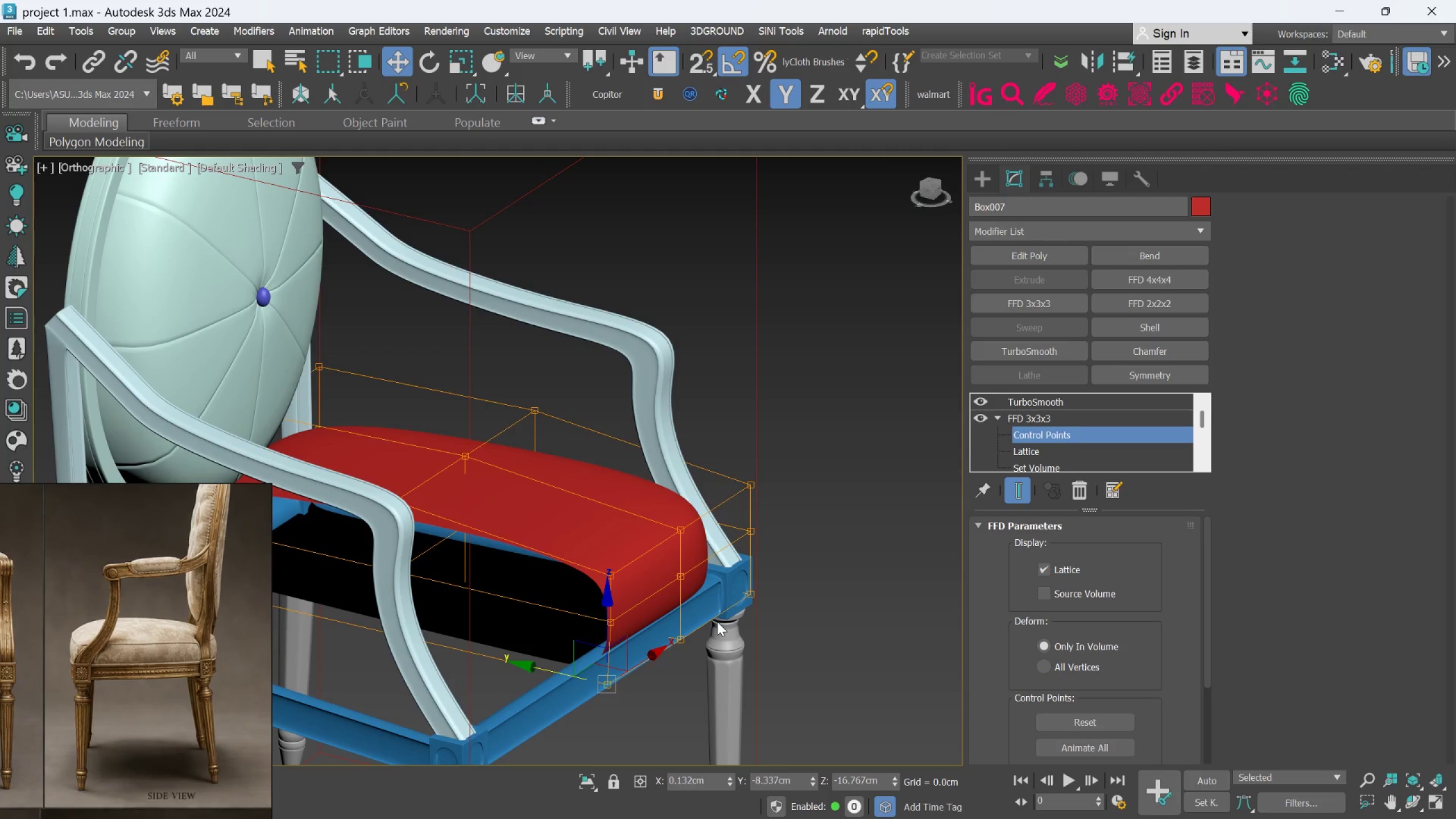 
hold_key(key=AltLeft, duration=1.36)
 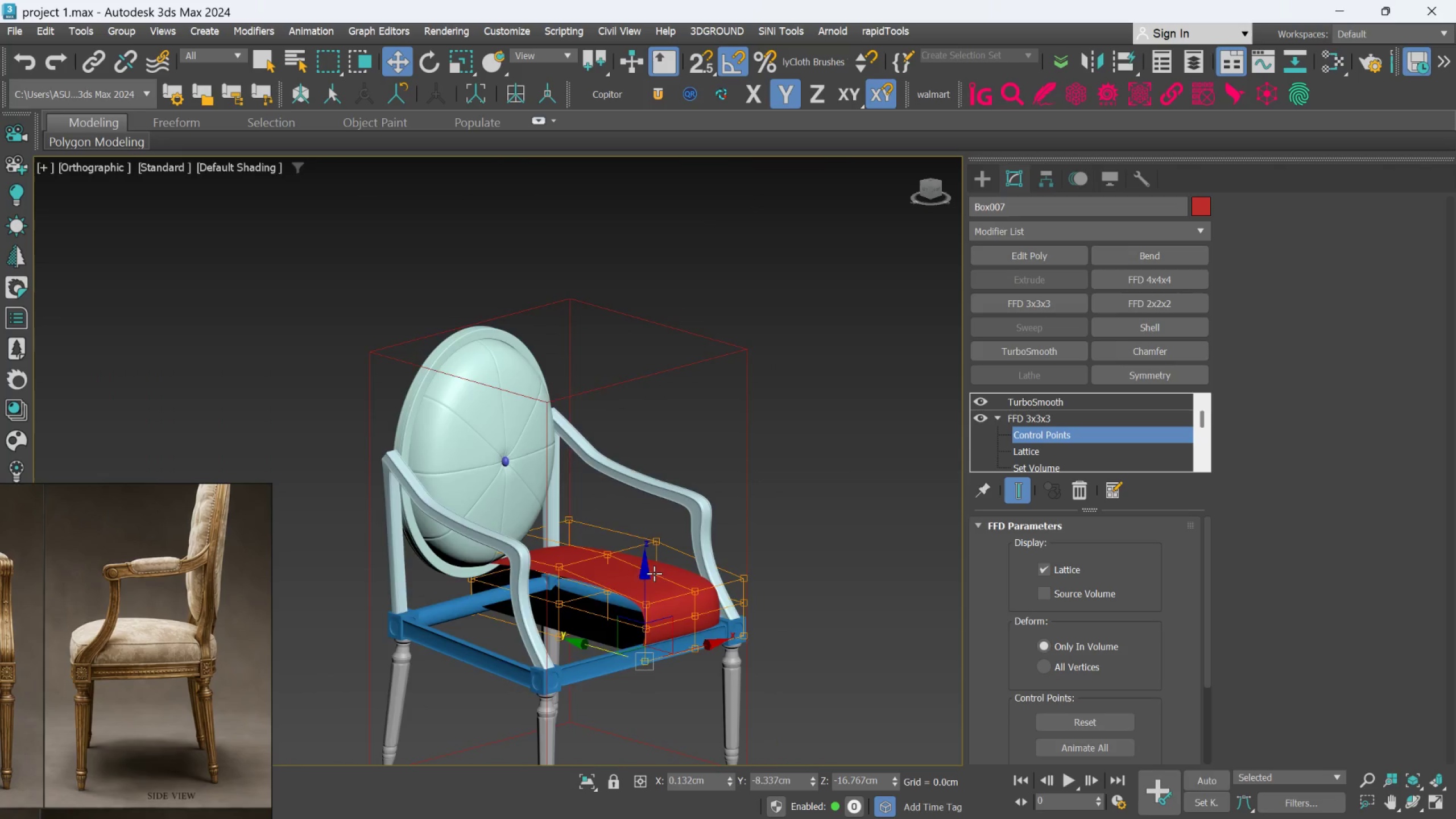 
scroll: coordinate [682, 638], scroll_direction: down, amount: 2.0
 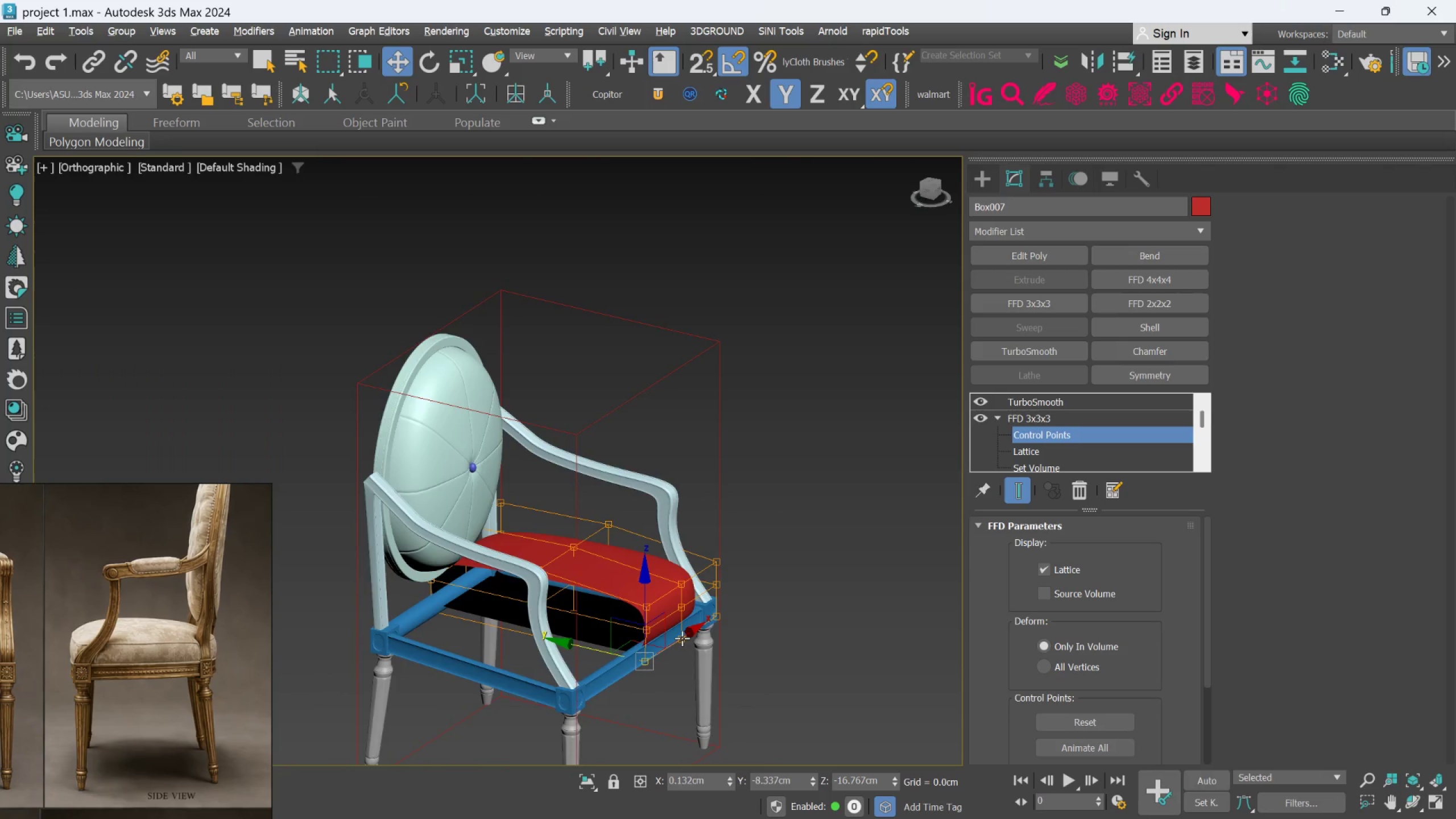 
scroll: coordinate [647, 574], scroll_direction: up, amount: 2.0
 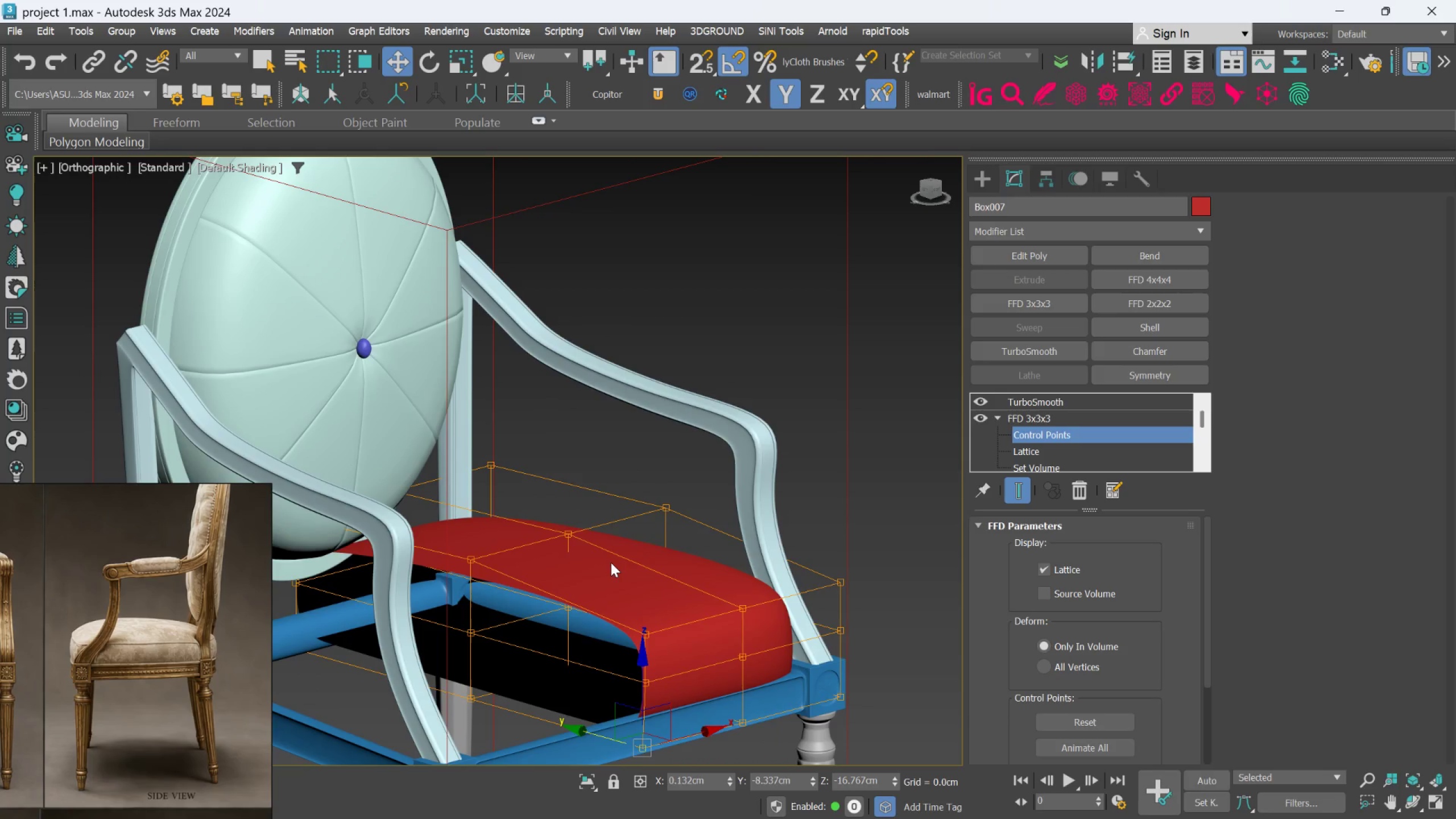 
hold_key(key=AltLeft, duration=0.53)
 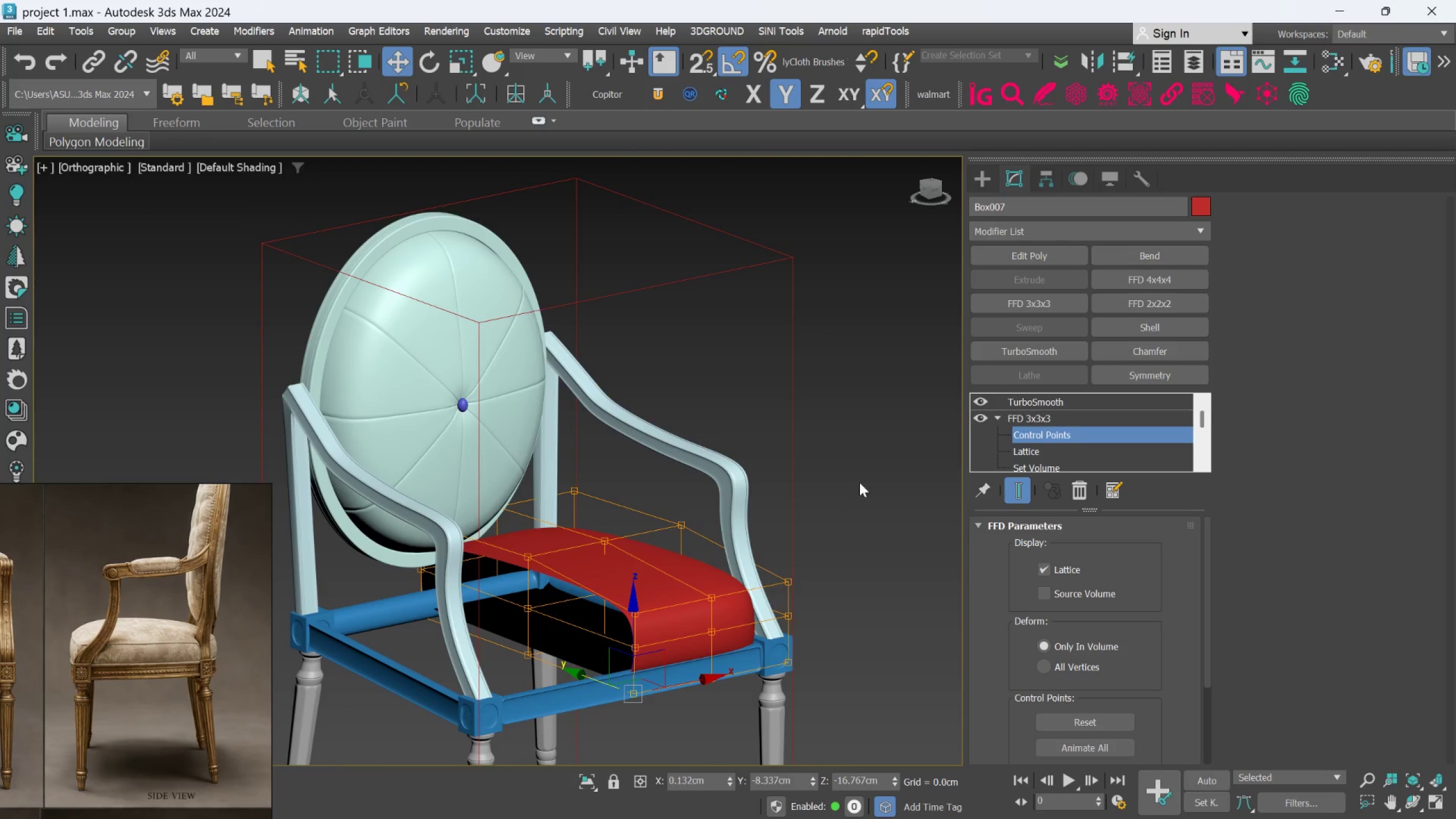 
scroll: coordinate [611, 562], scroll_direction: down, amount: 1.0
 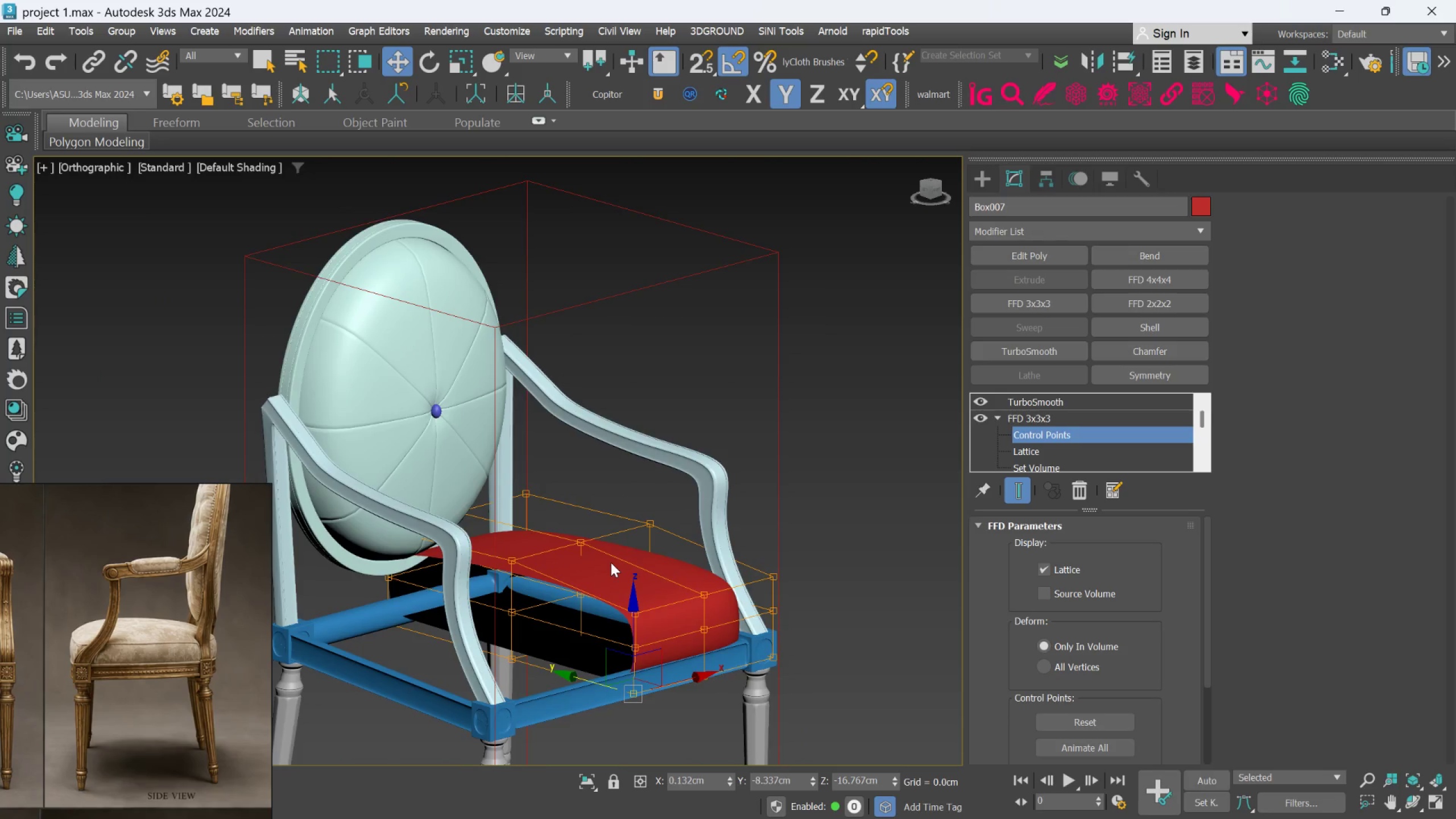 
wait(5.59)
 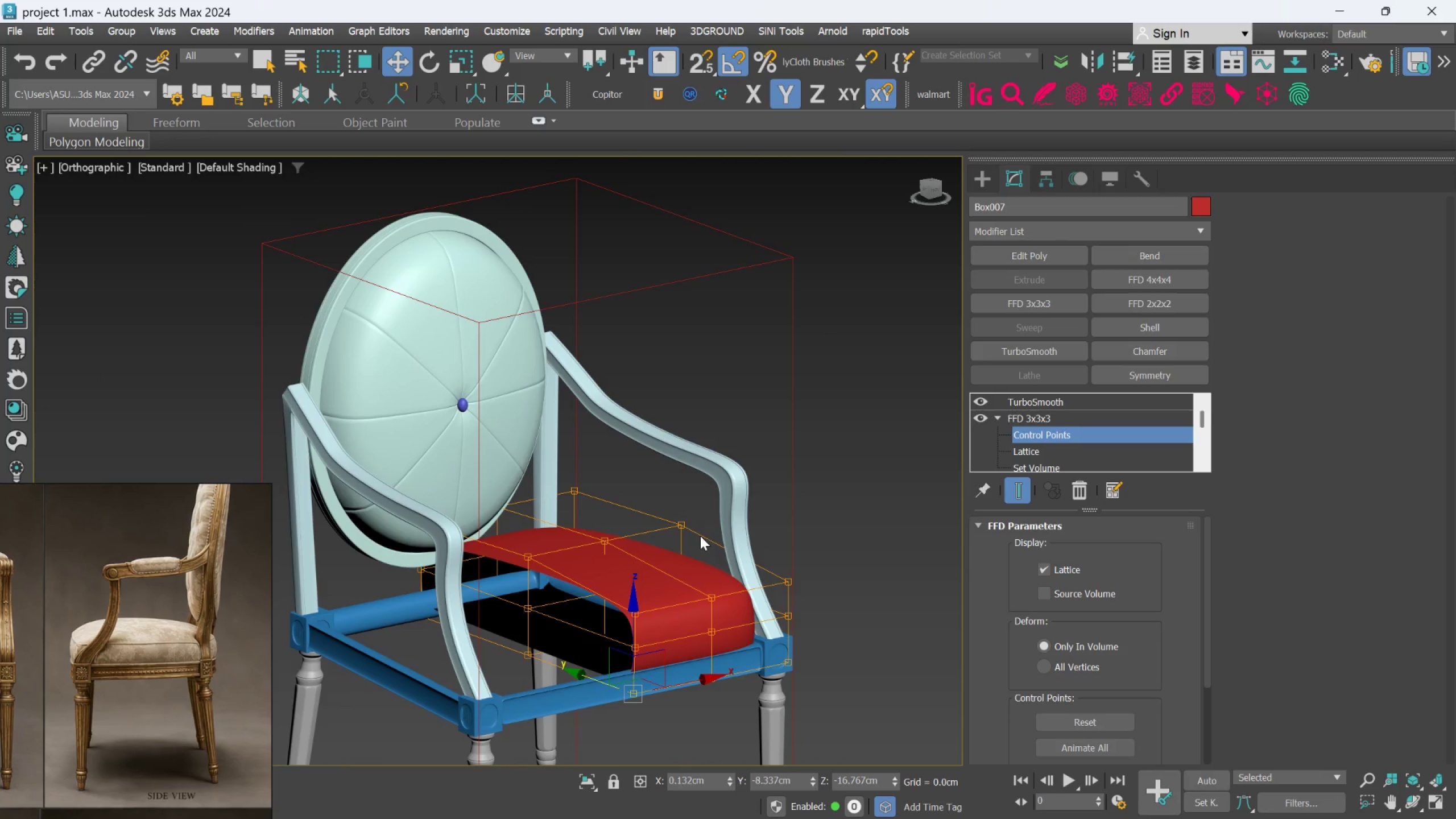 
left_click([1029, 424])
 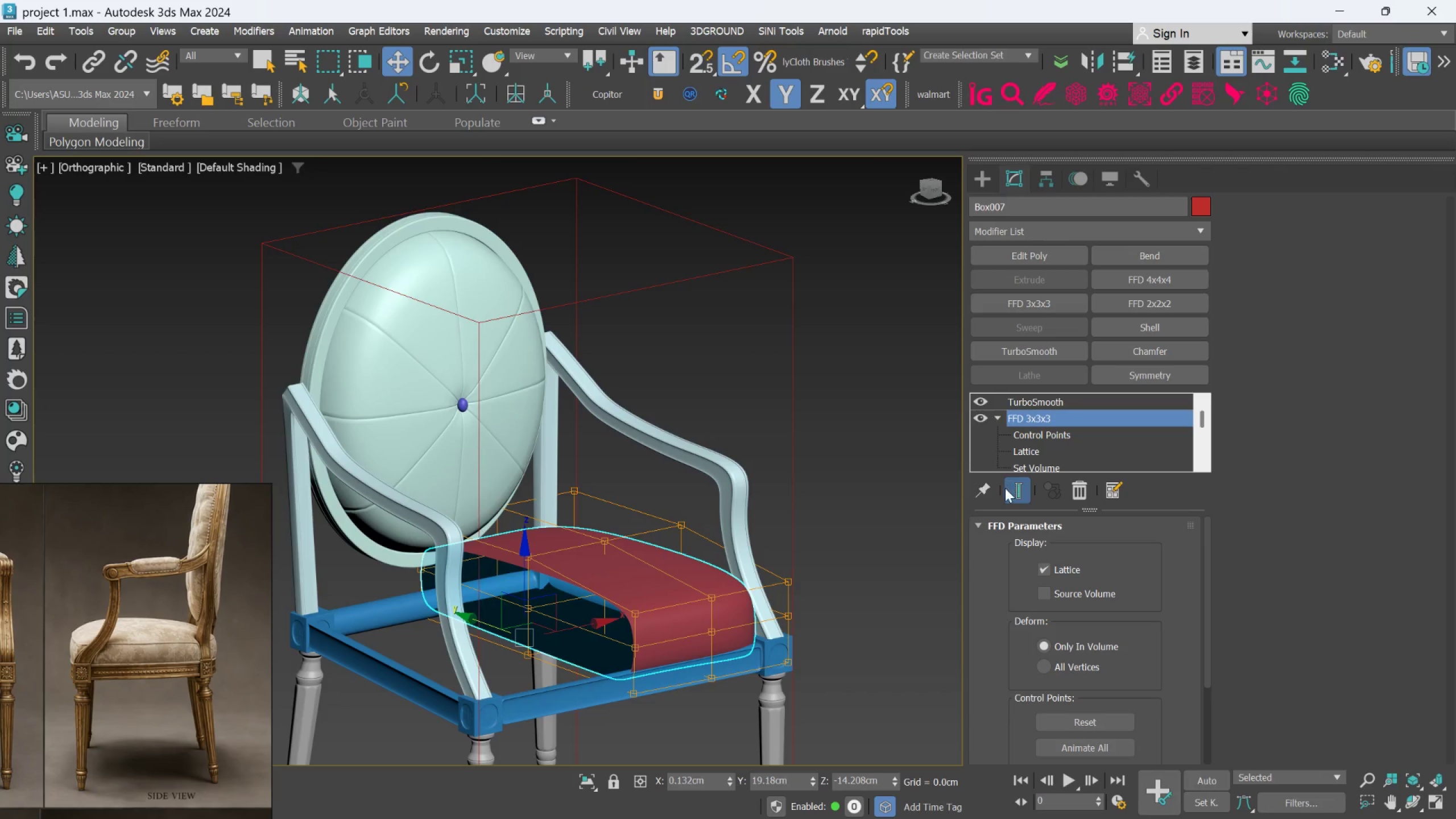 
left_click([1008, 489])
 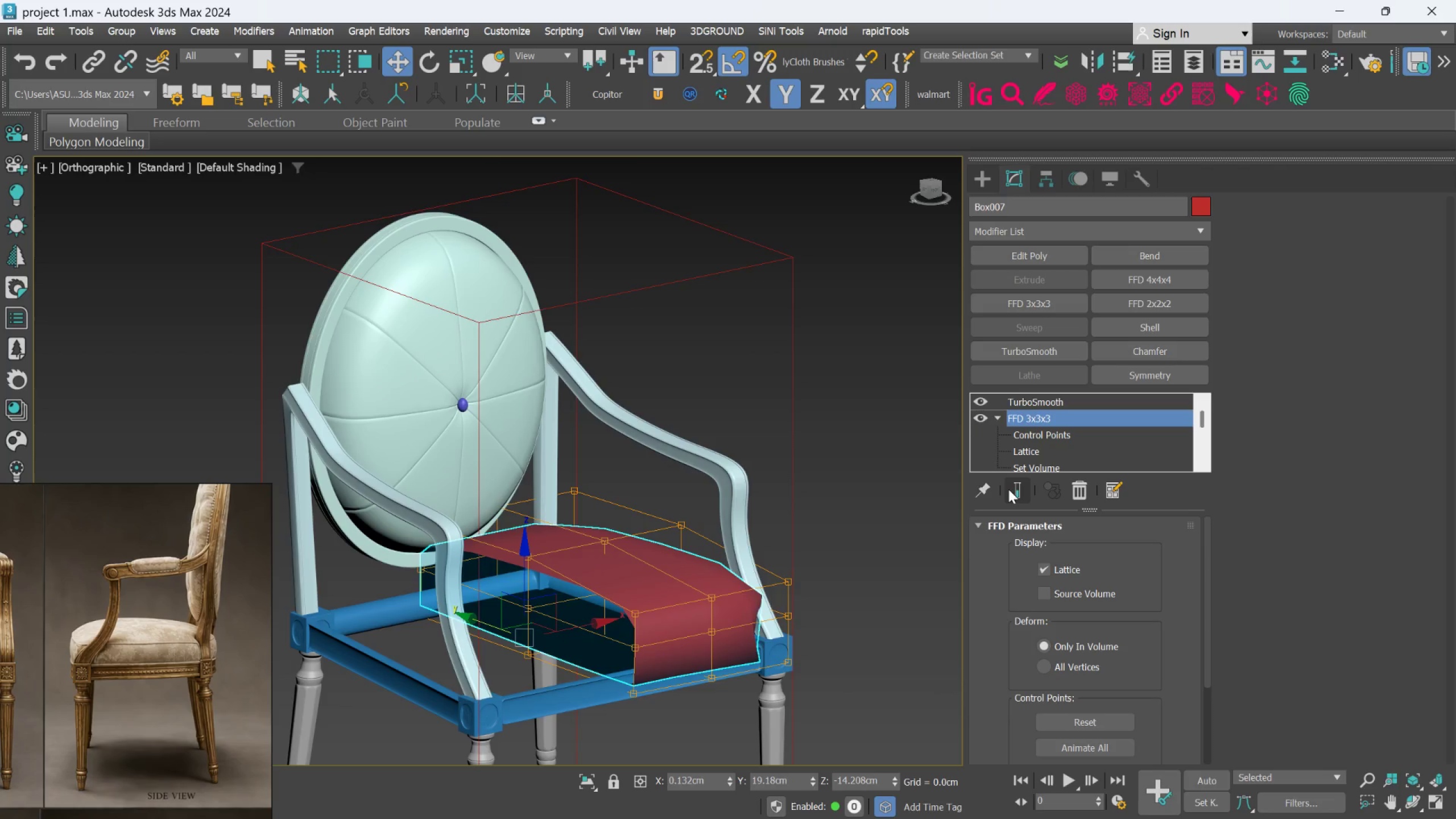 
left_click([1008, 489])
 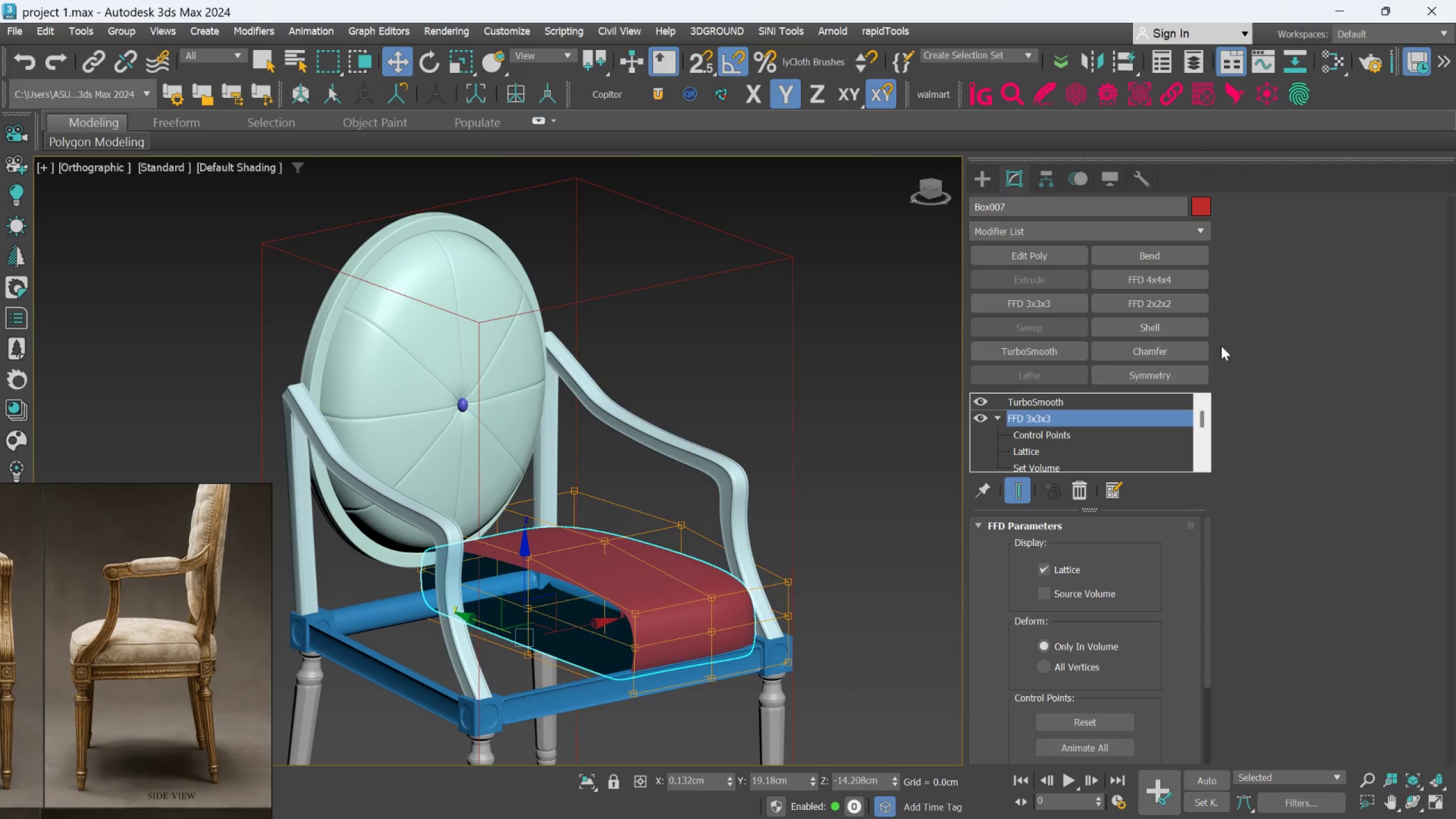 
left_click([1156, 369])
 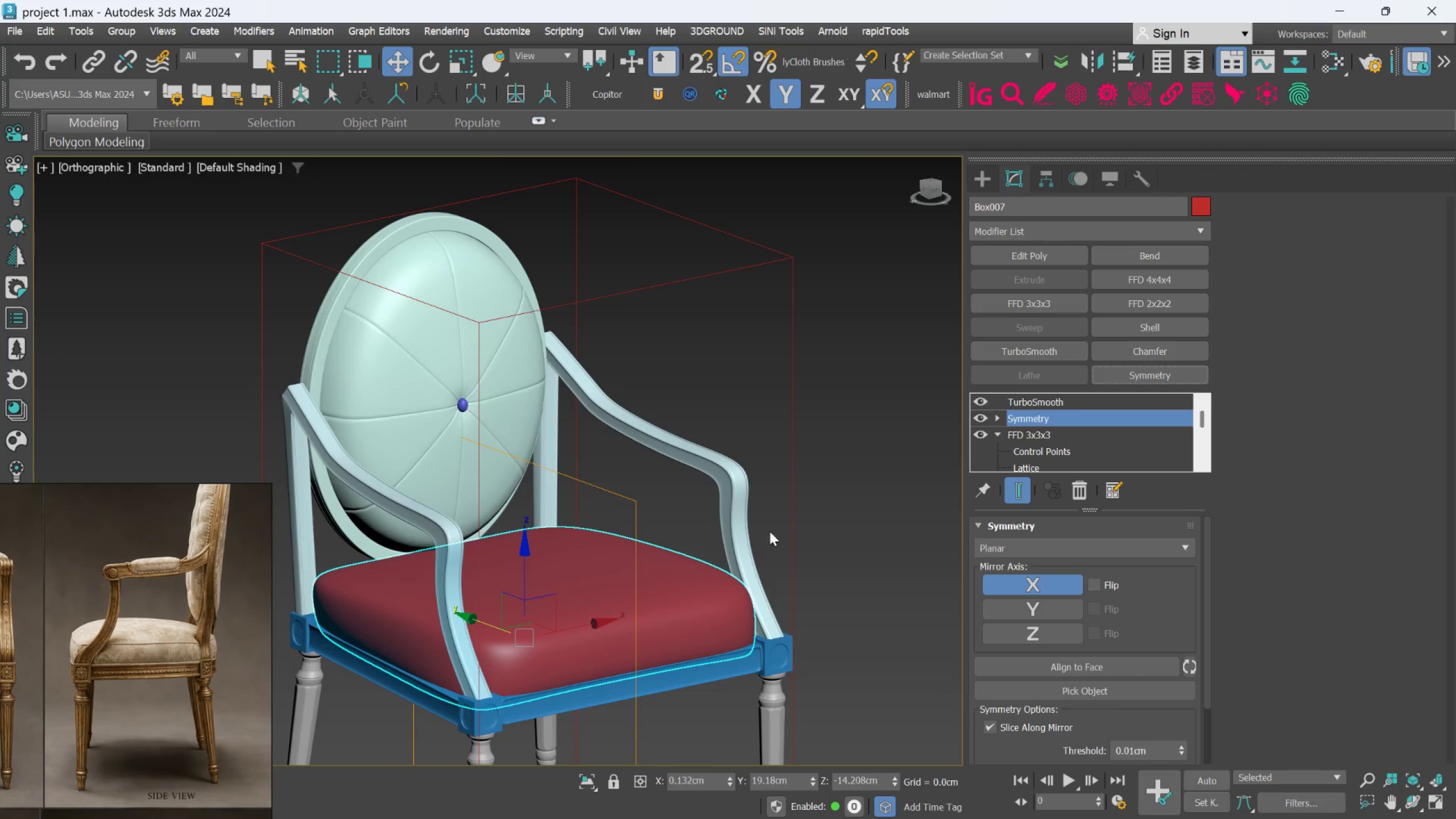 
hold_key(key=AltLeft, duration=1.08)
 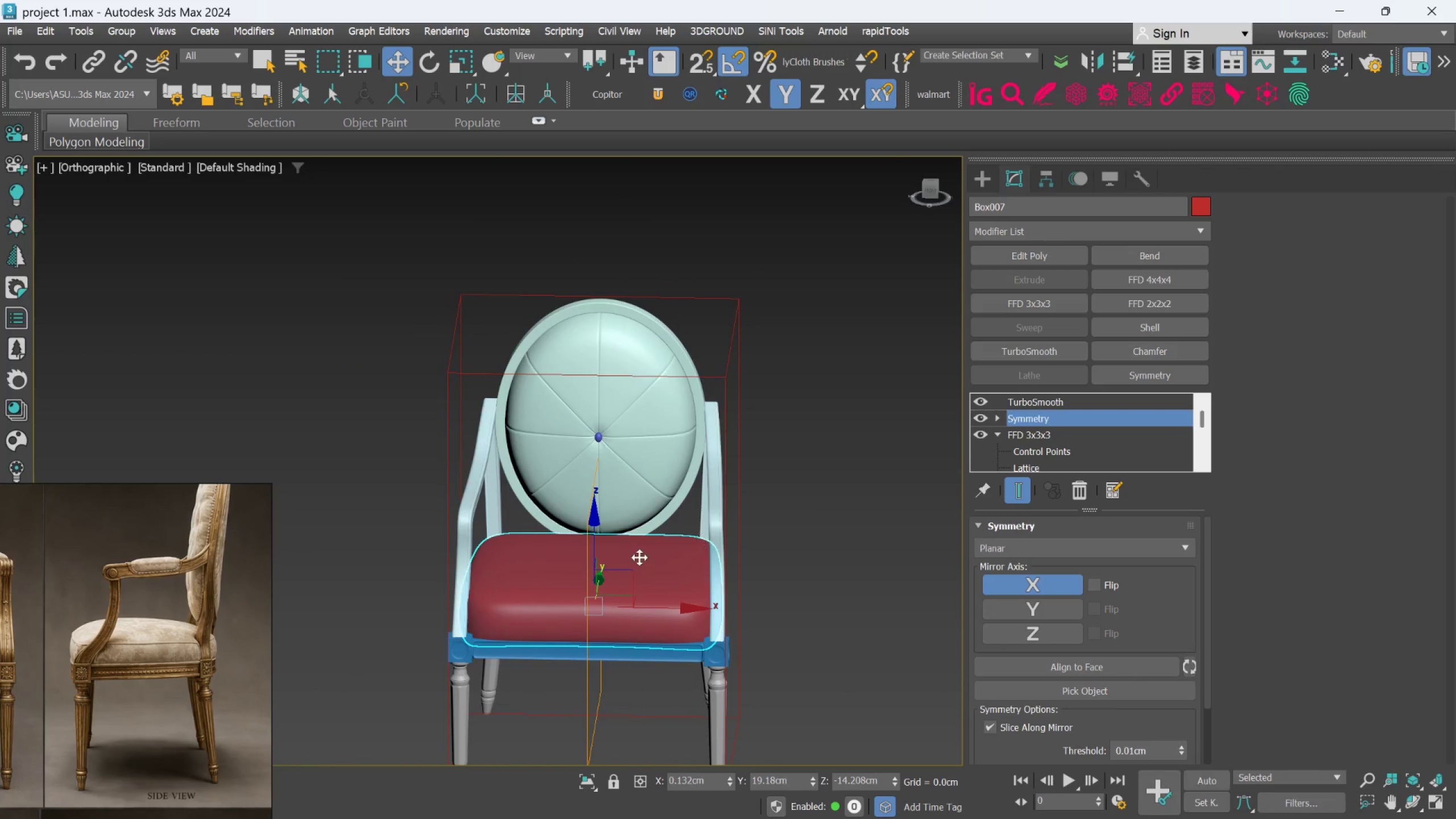 
scroll: coordinate [754, 533], scroll_direction: down, amount: 1.0
 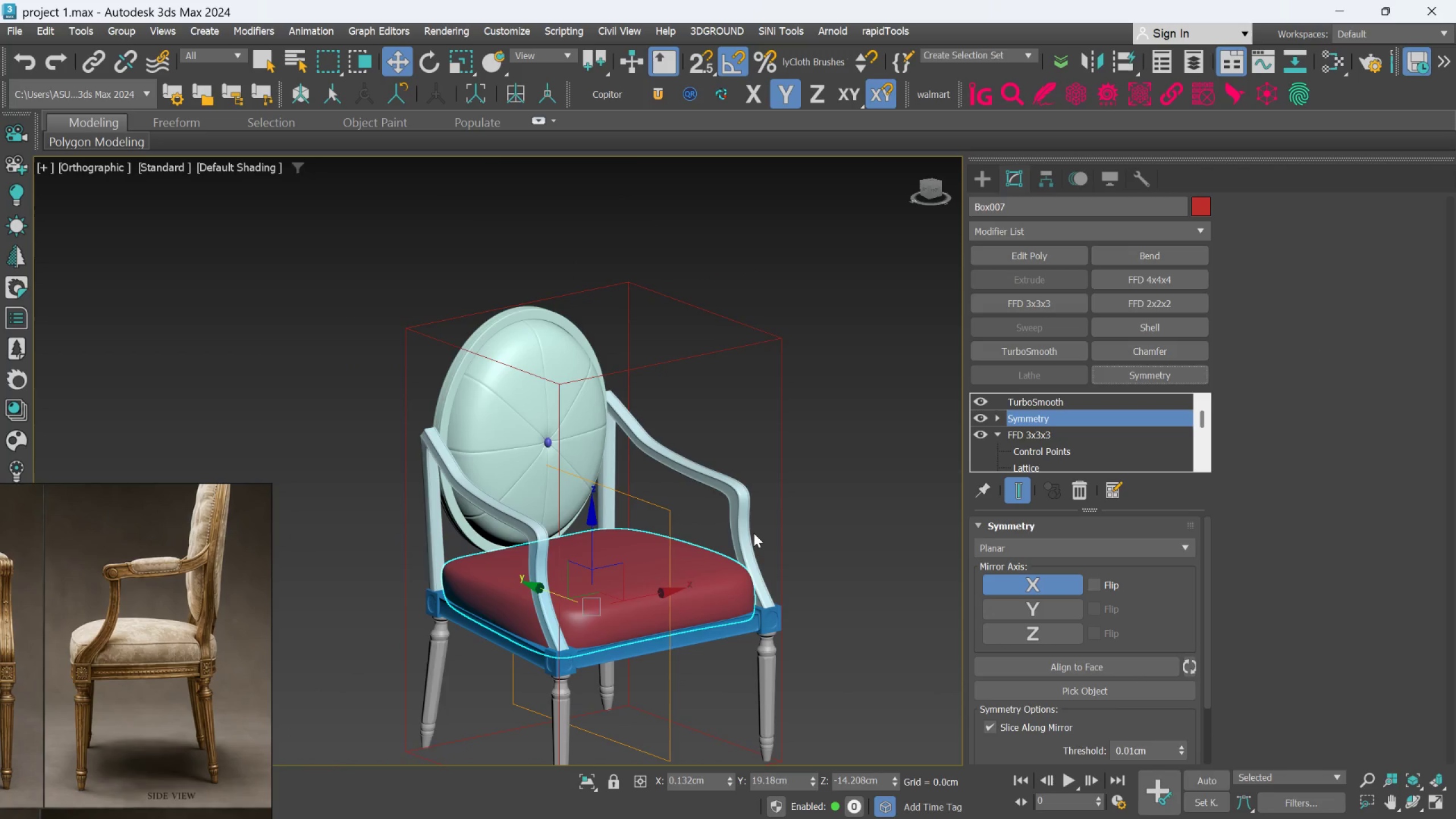 
hold_key(key=AltLeft, duration=1.5)
 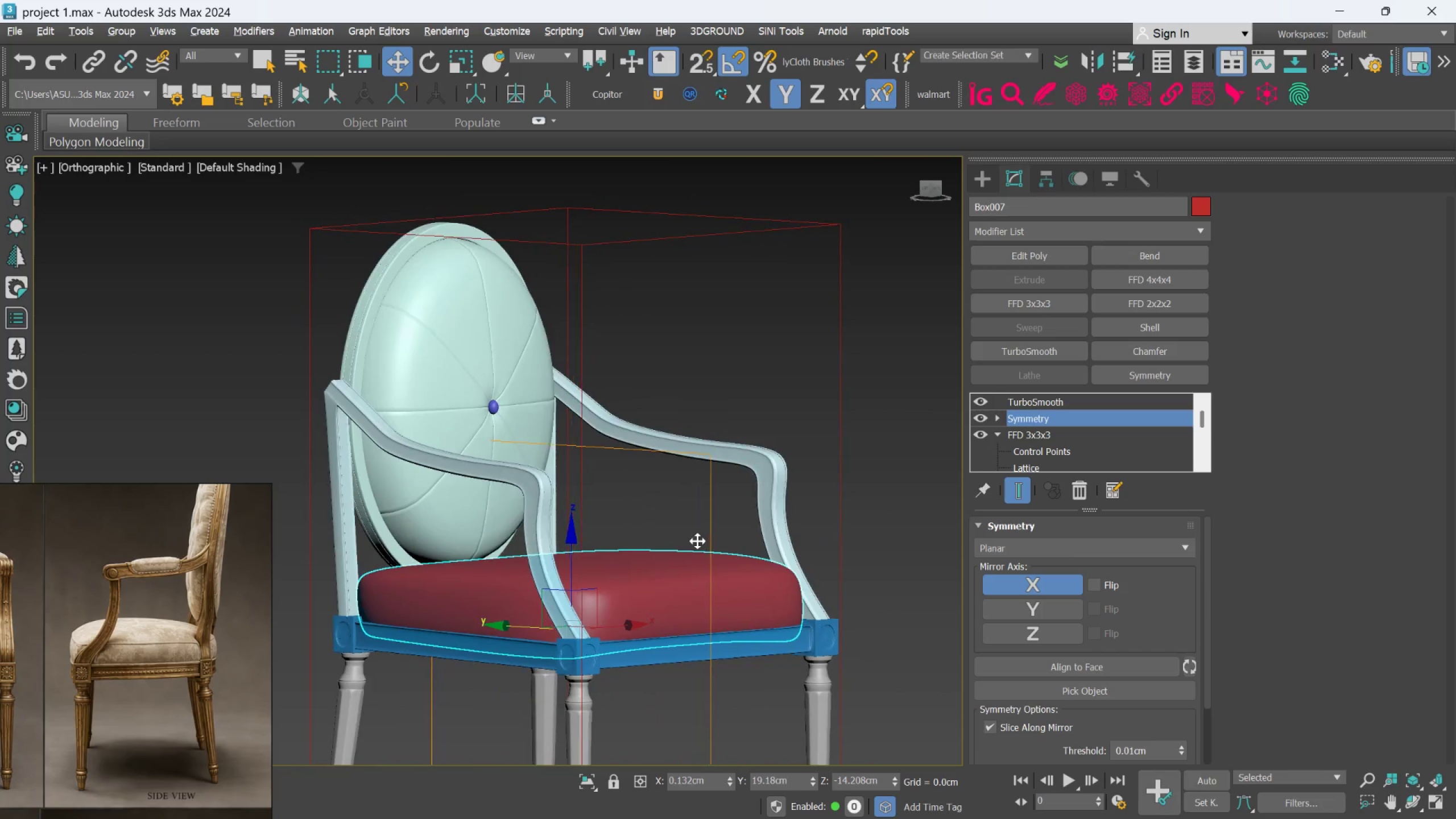 
scroll: coordinate [639, 557], scroll_direction: up, amount: 1.0
 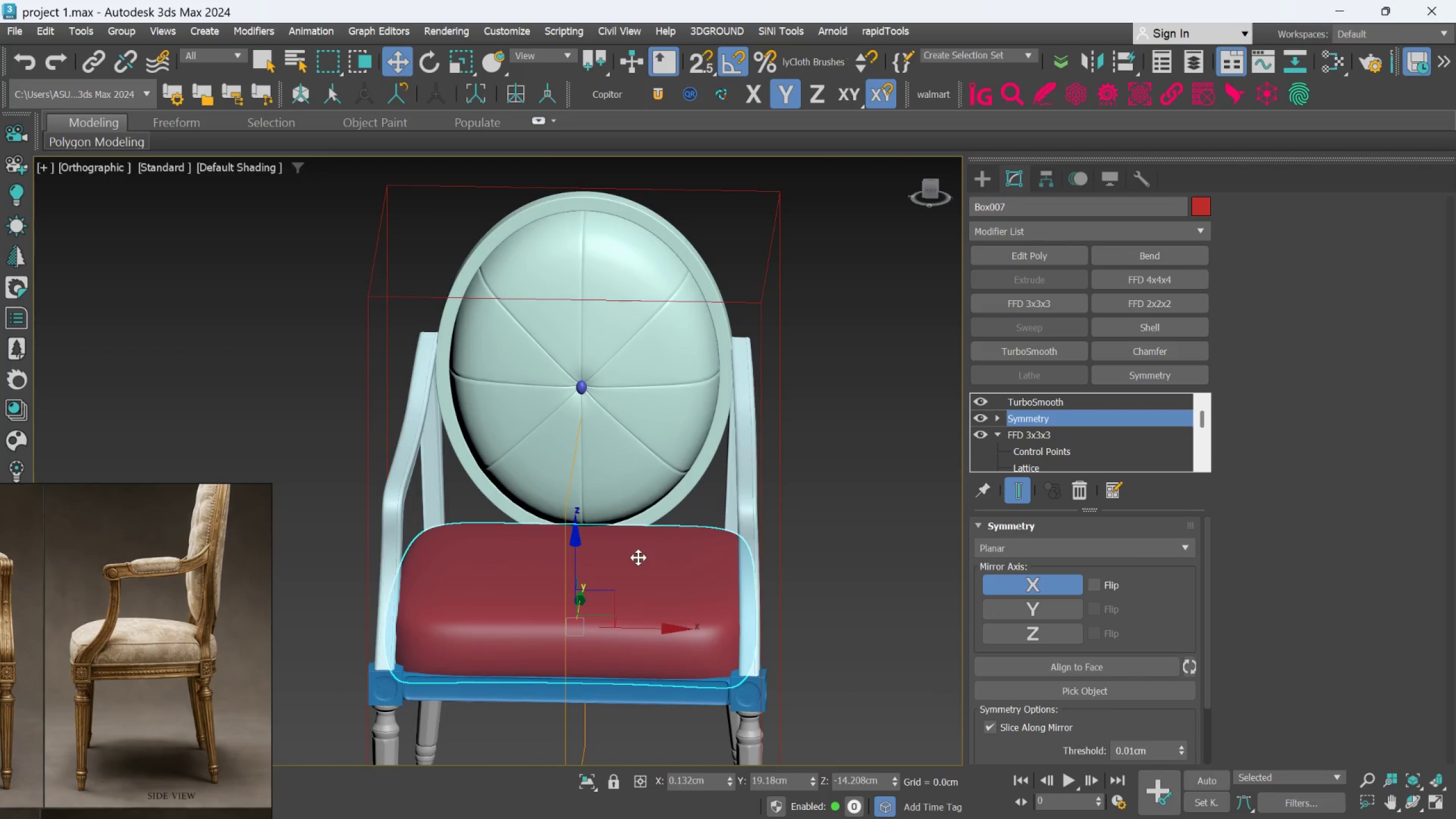 
hold_key(key=AltLeft, duration=1.52)
 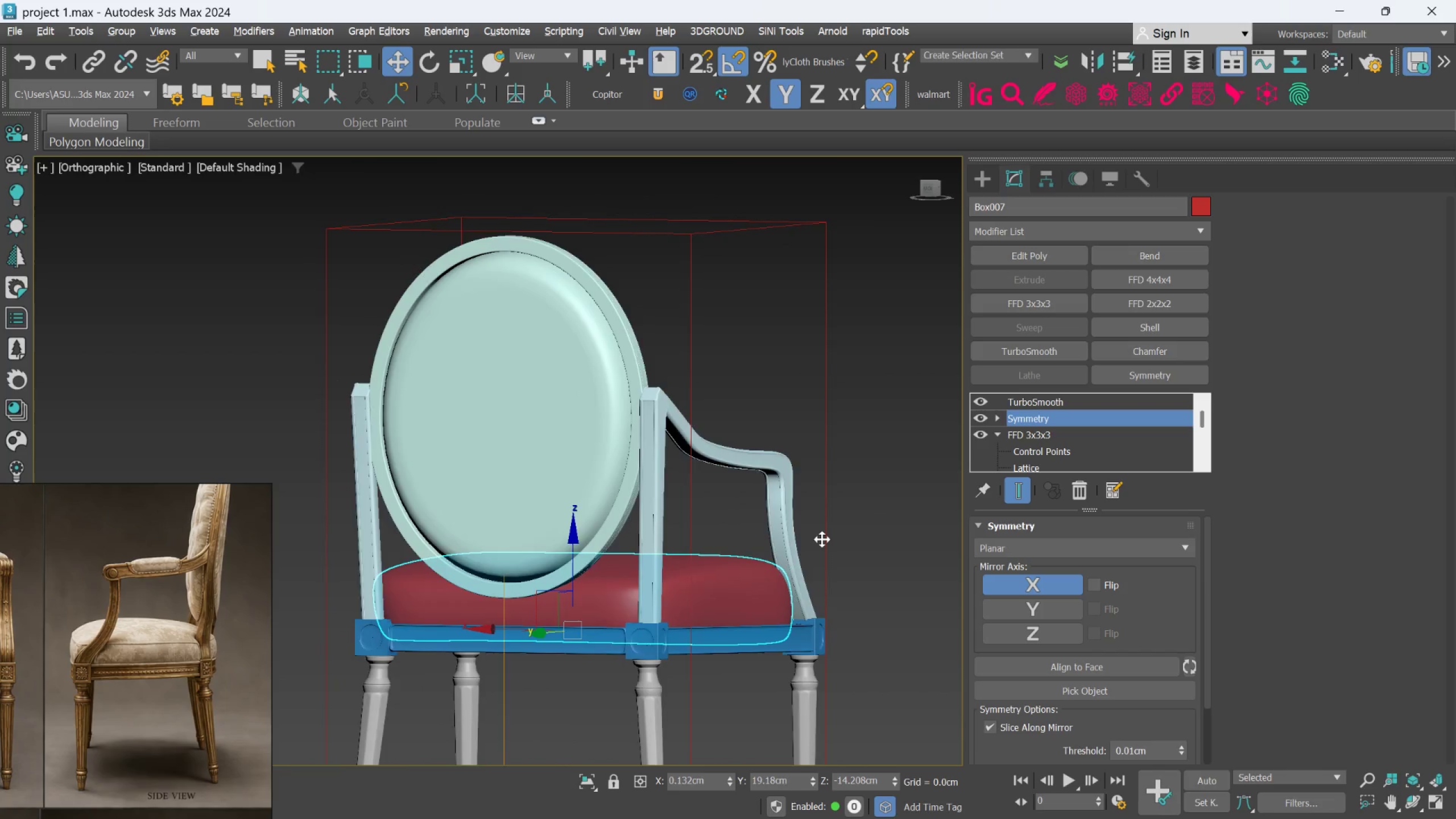 
hold_key(key=AltLeft, duration=1.17)
 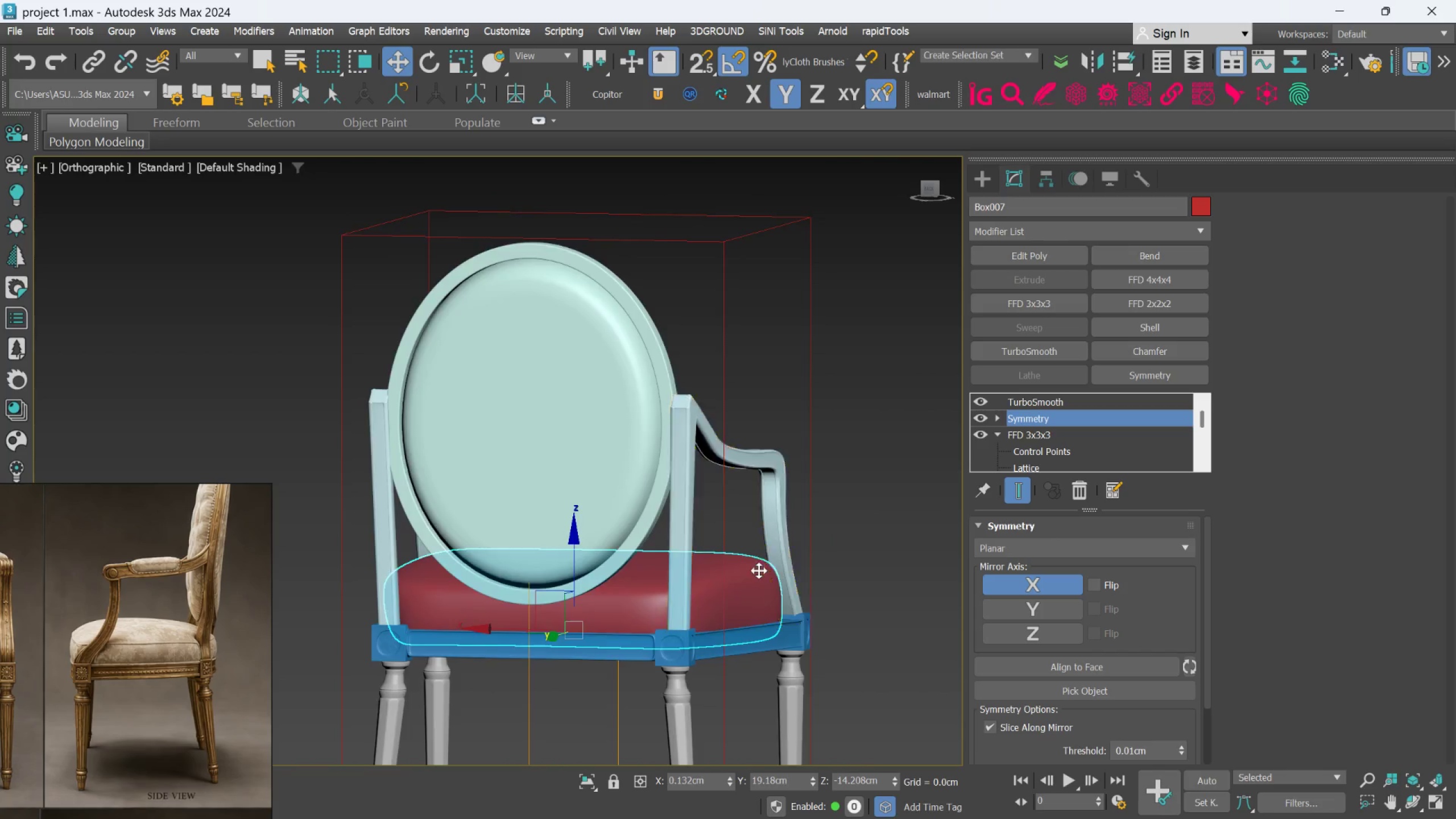 
hold_key(key=AltLeft, duration=1.45)
 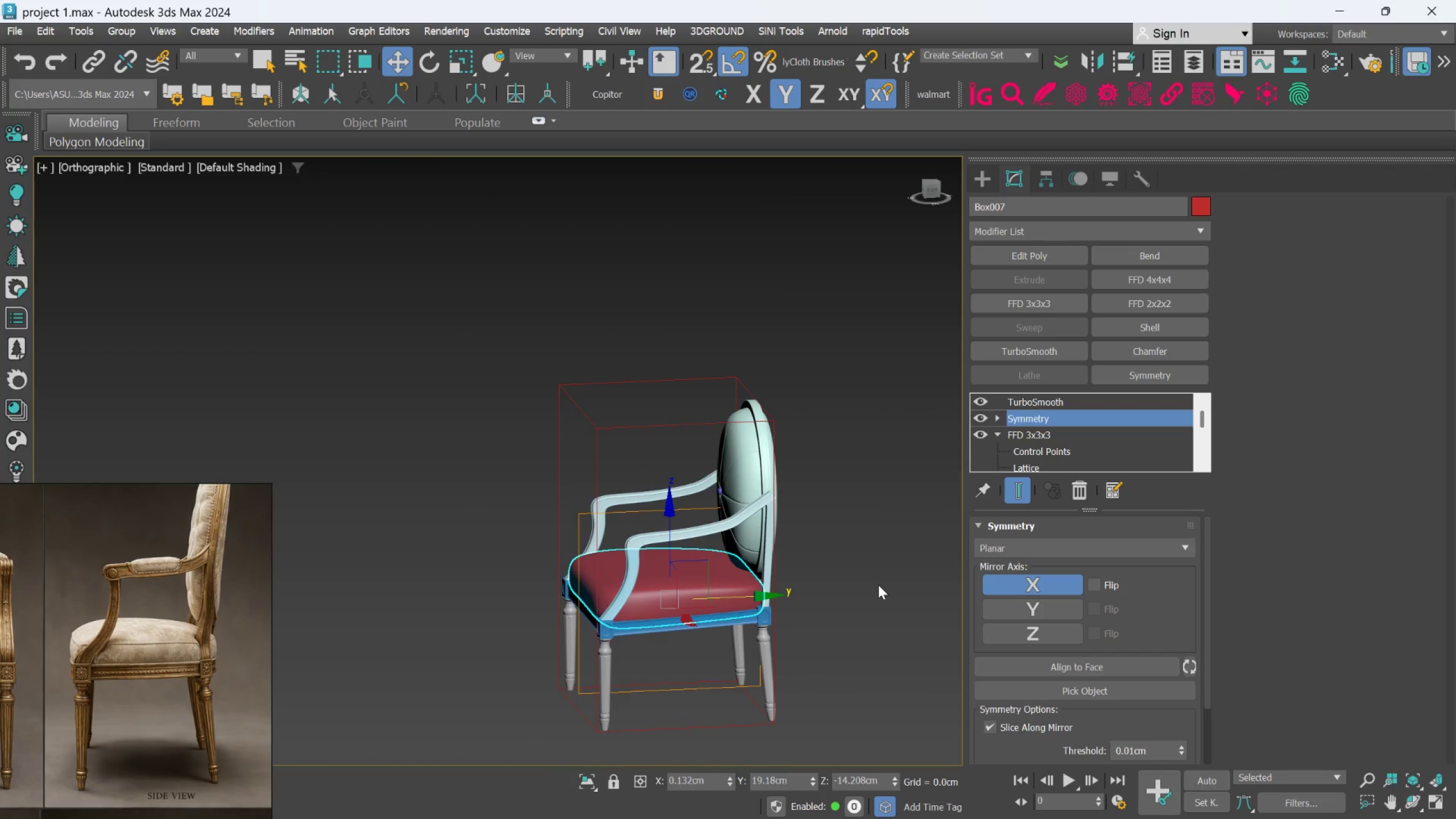 
scroll: coordinate [759, 570], scroll_direction: down, amount: 2.0
 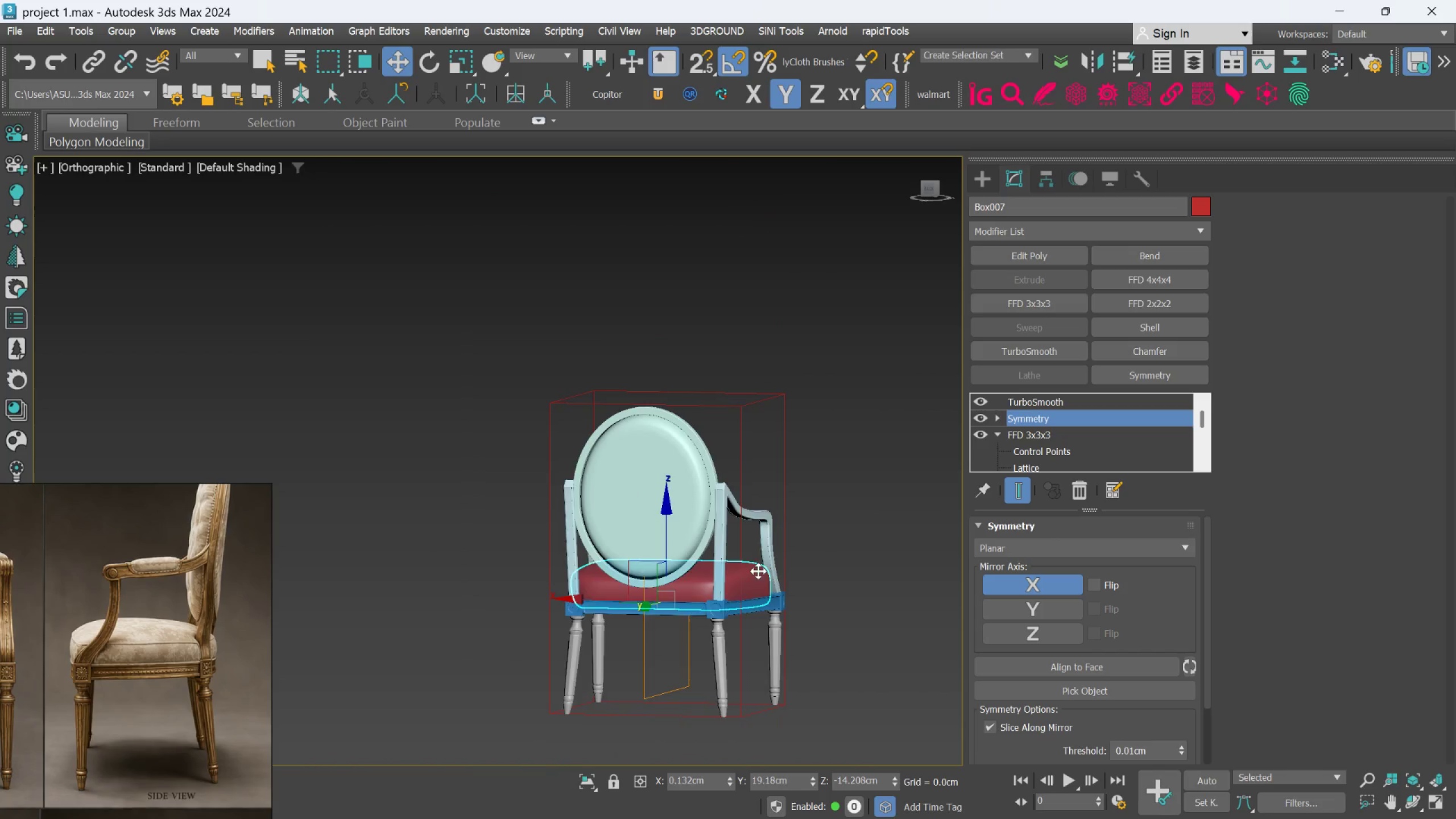 
key(F)
 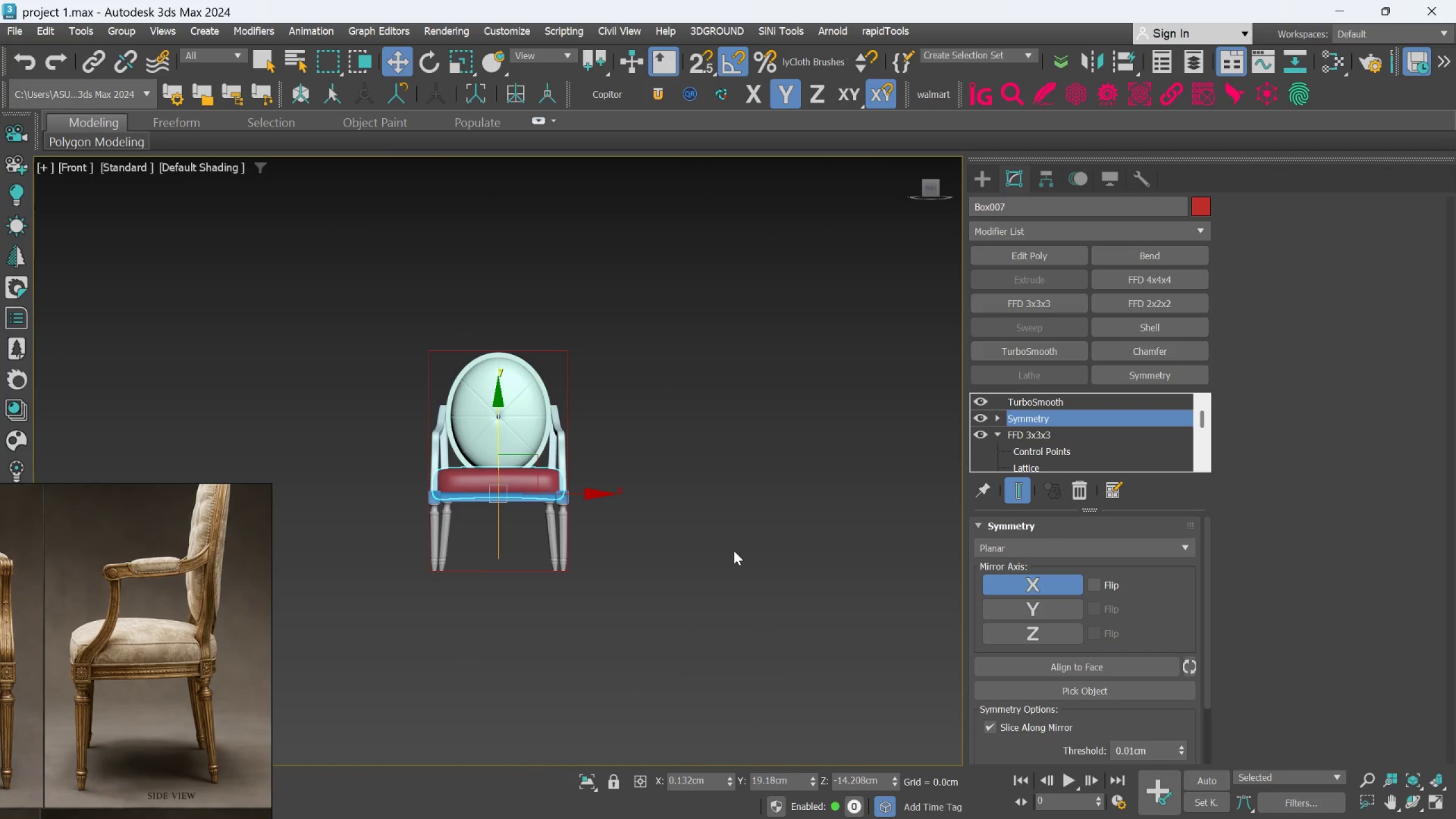 
hold_key(key=AltLeft, duration=0.69)
 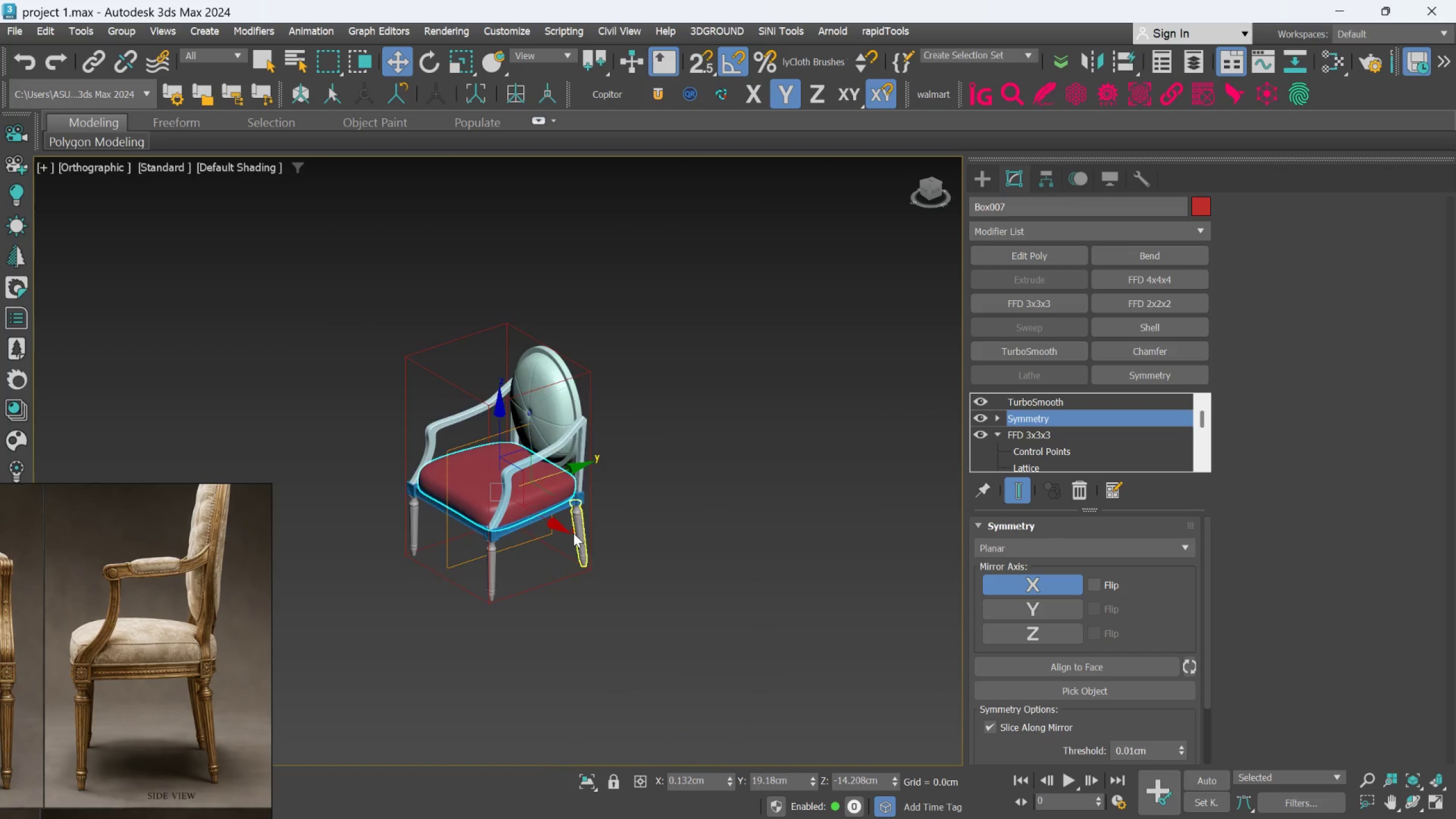 
hold_key(key=AltLeft, duration=1.16)
 